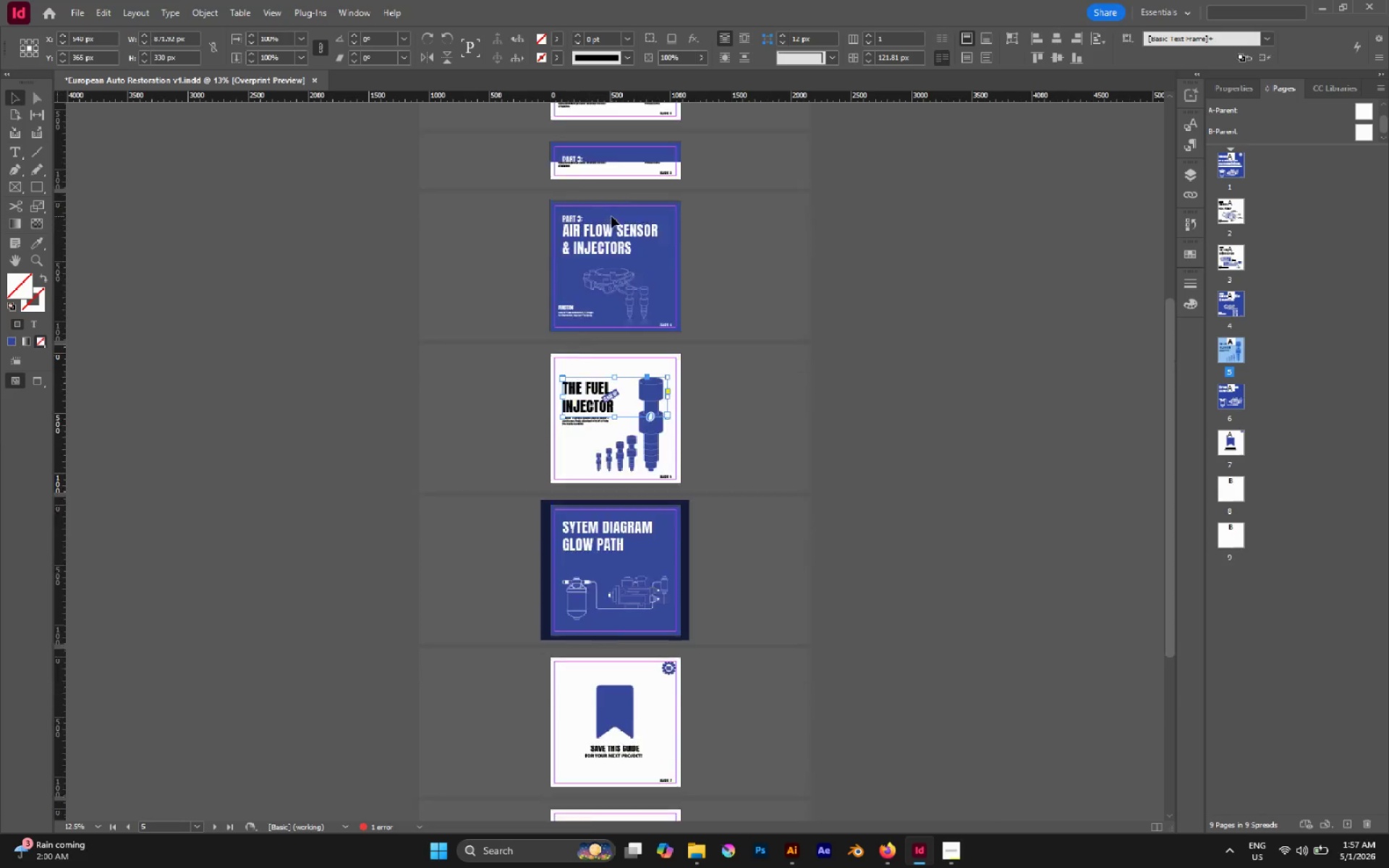 
scroll: coordinate [611, 216], scroll_direction: up, amount: 6.0
 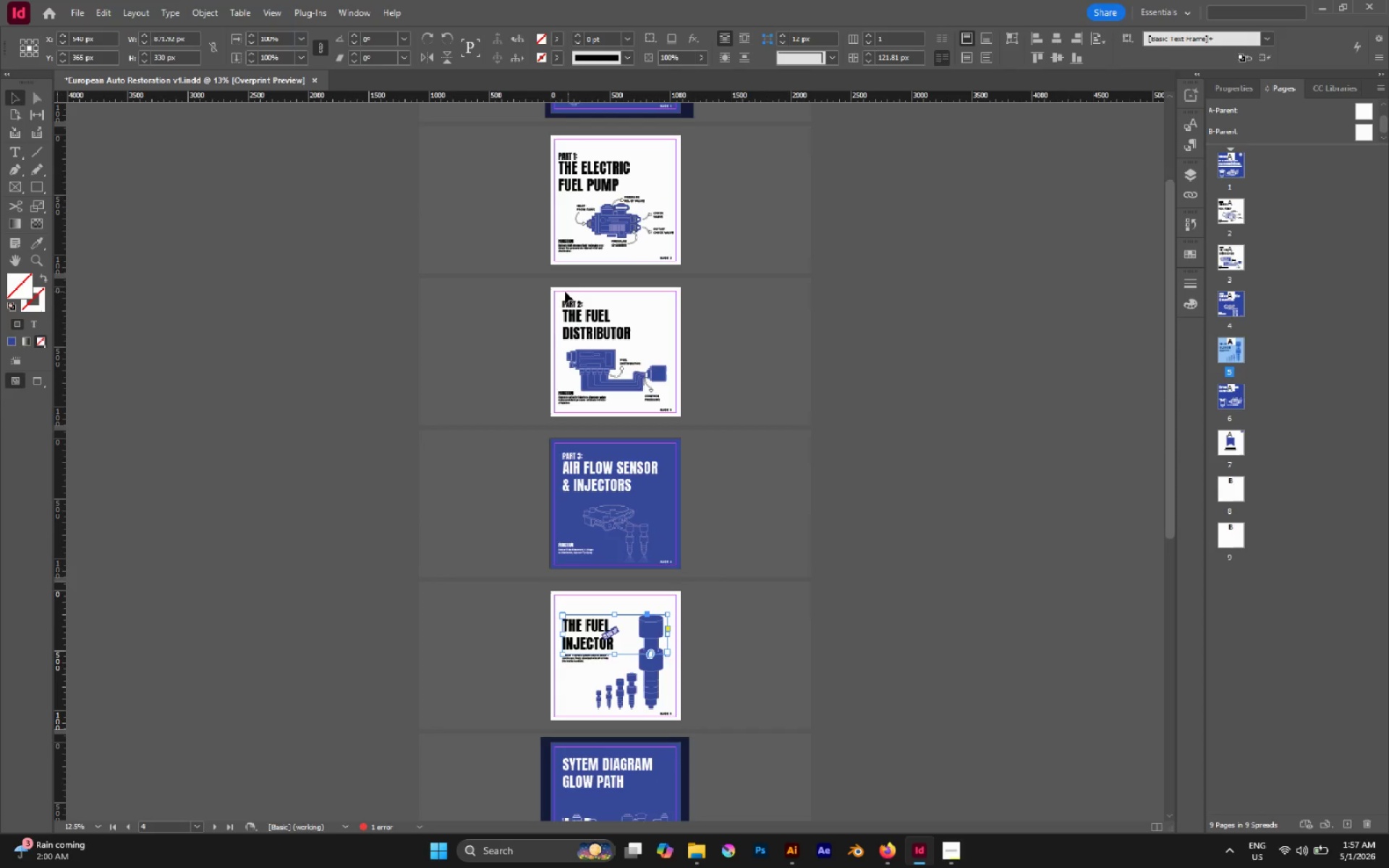 
left_click_drag(start_coordinate=[557, 290], to_coordinate=[588, 328])
 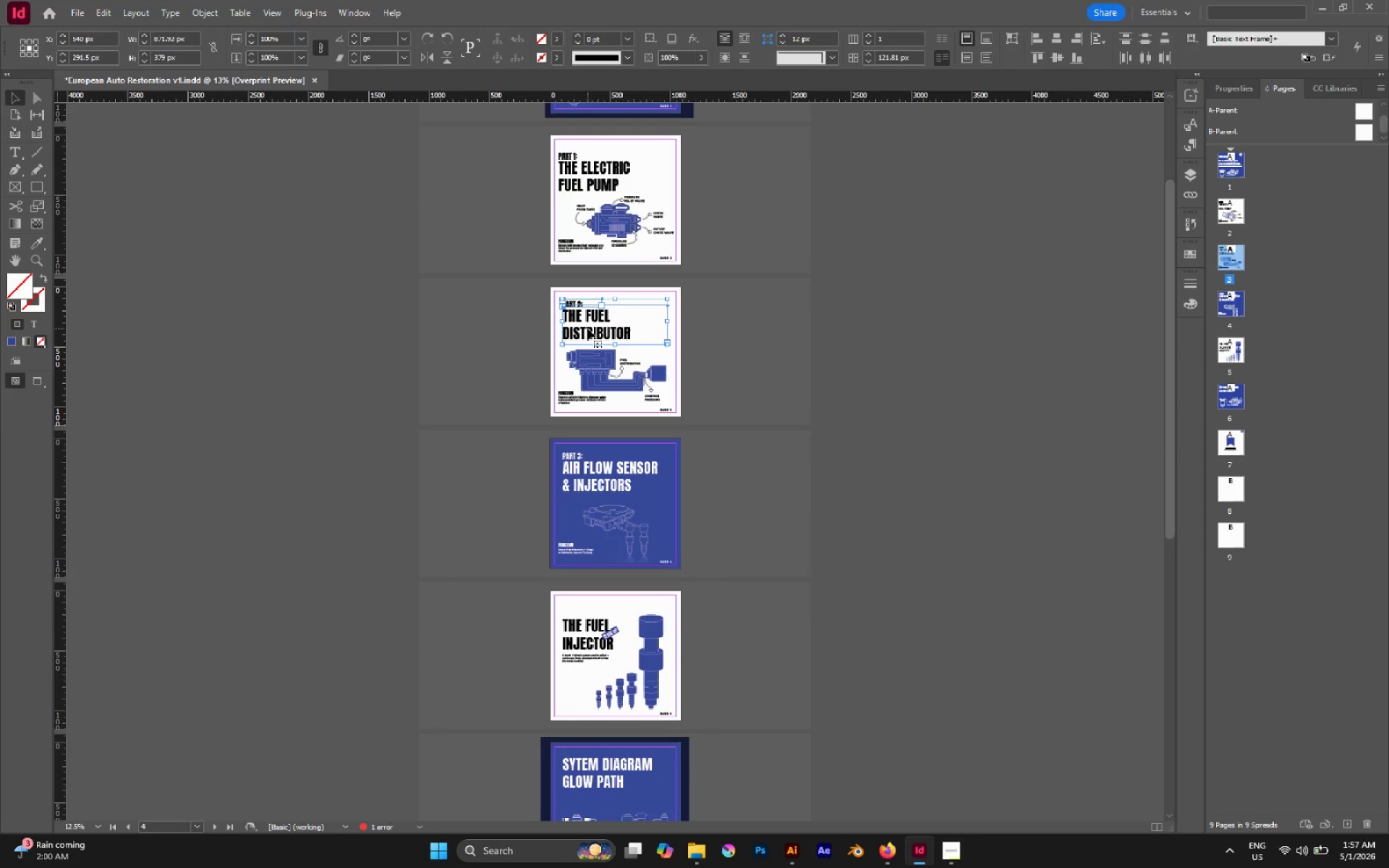 
key(Control+C)
 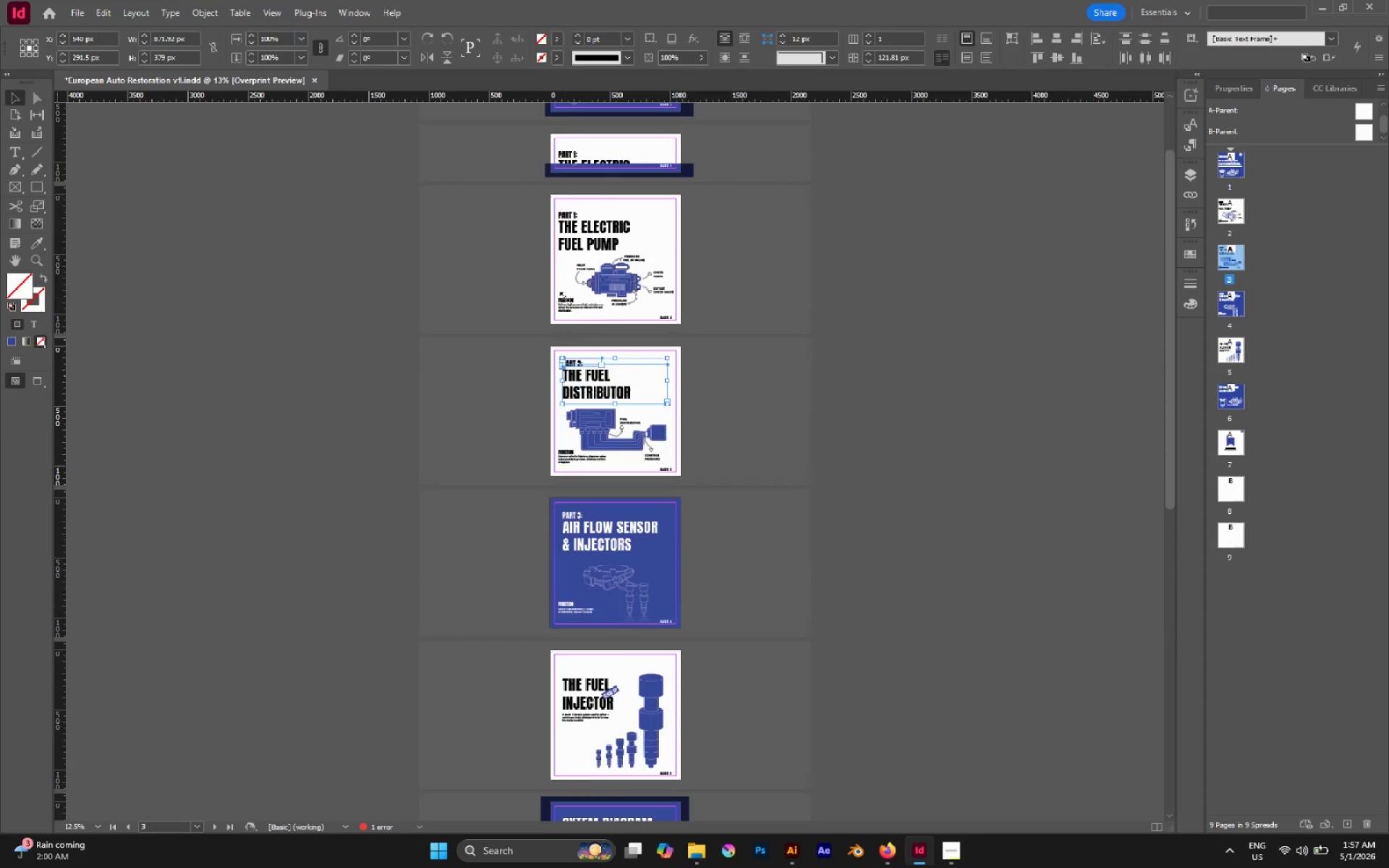 
scroll: coordinate [543, 311], scroll_direction: down, amount: 13.0
 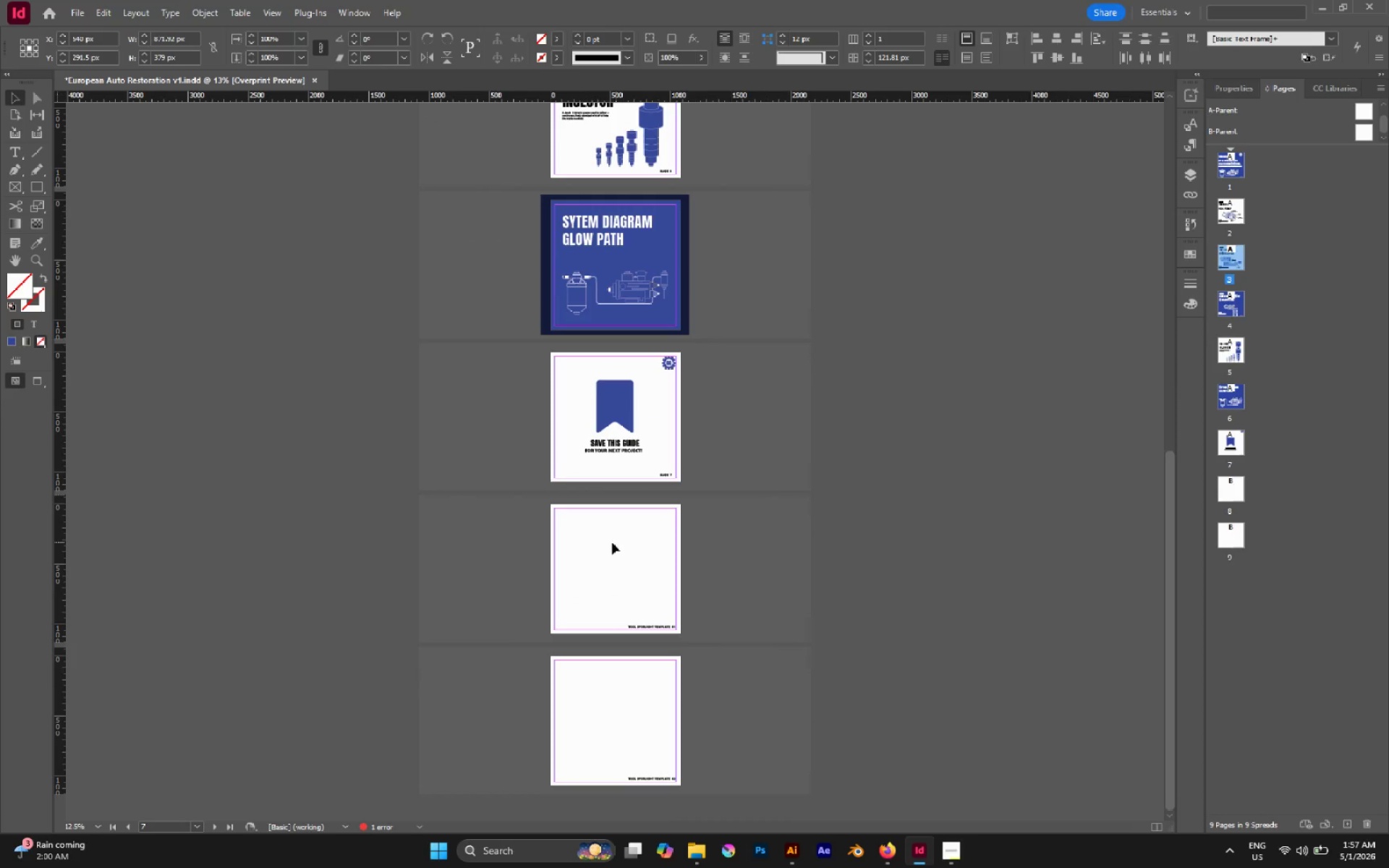 
left_click([608, 543])
 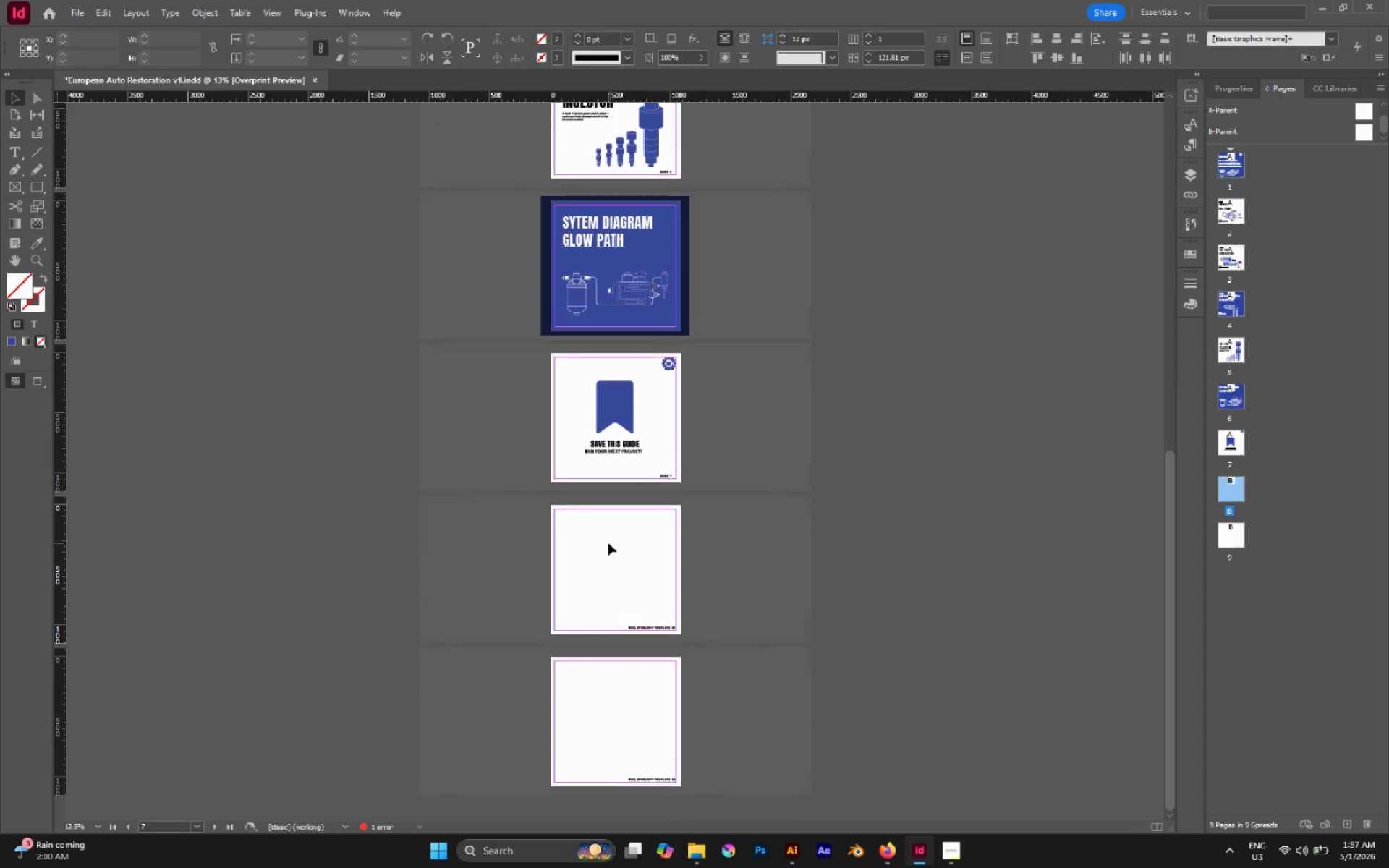 
hold_key(key=AltLeft, duration=0.56)
scroll: coordinate [608, 543], scroll_direction: up, amount: 2.0
 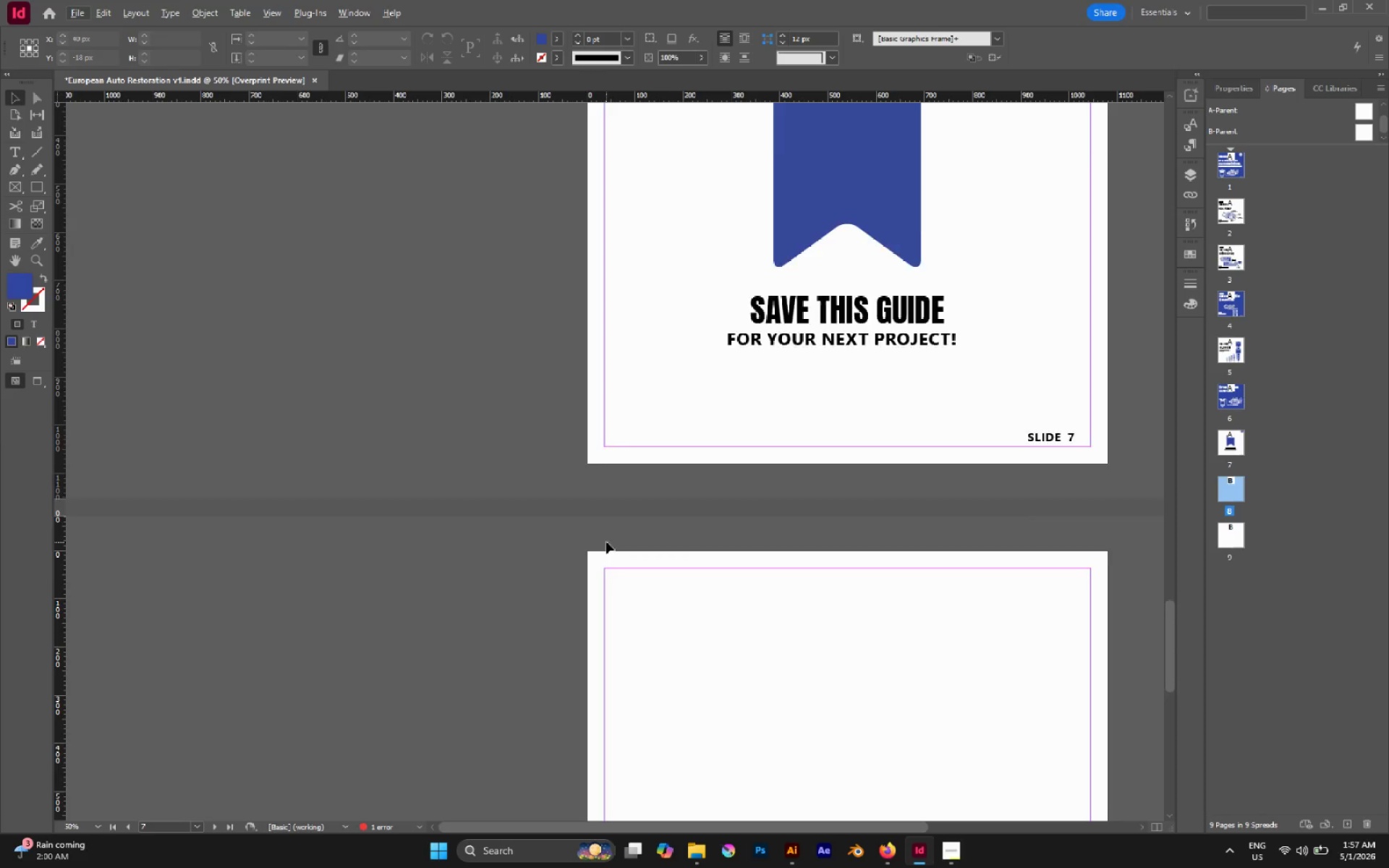 
left_click([670, 540])
 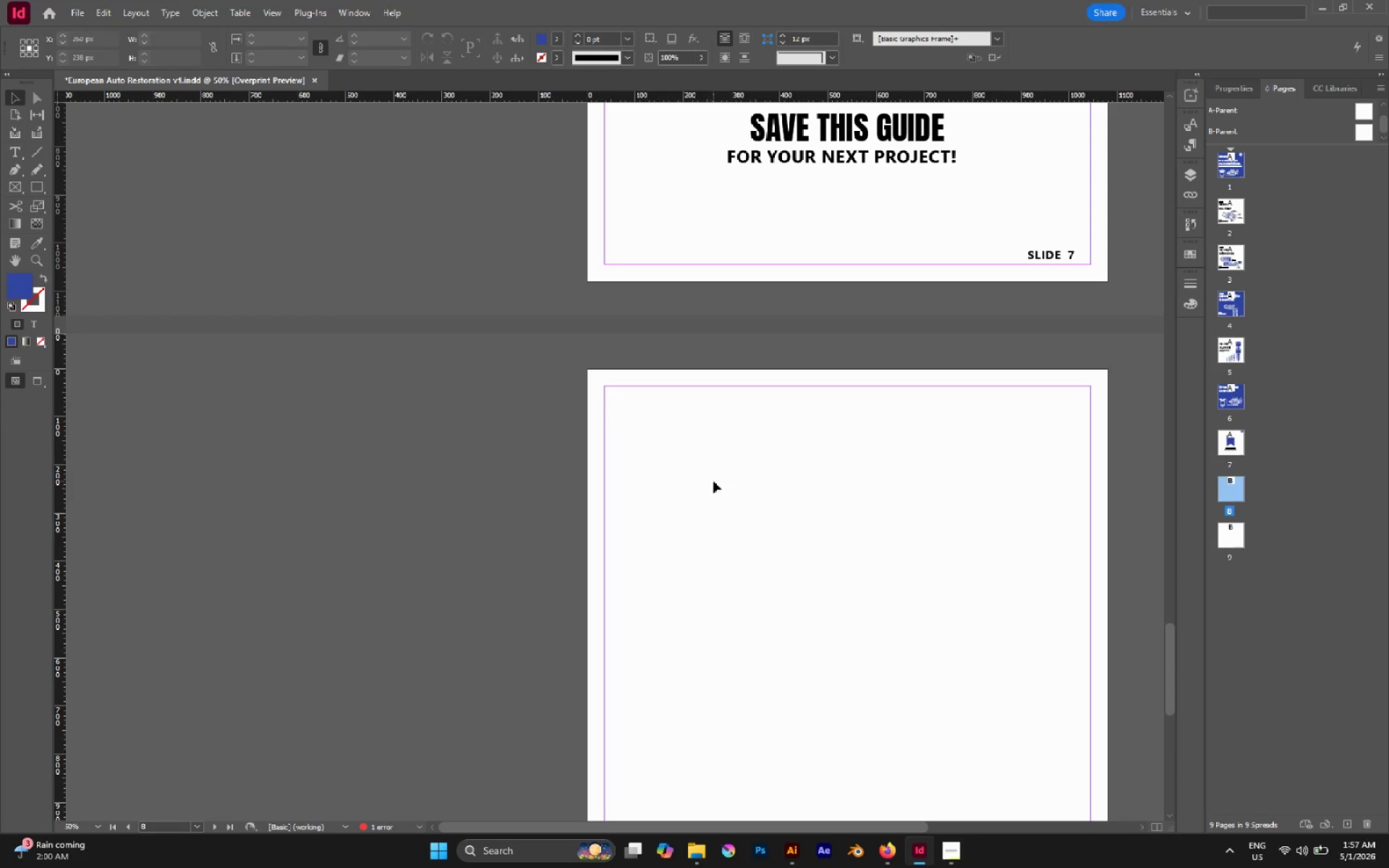 
scroll: coordinate [606, 542], scroll_direction: down, amount: 3.0
 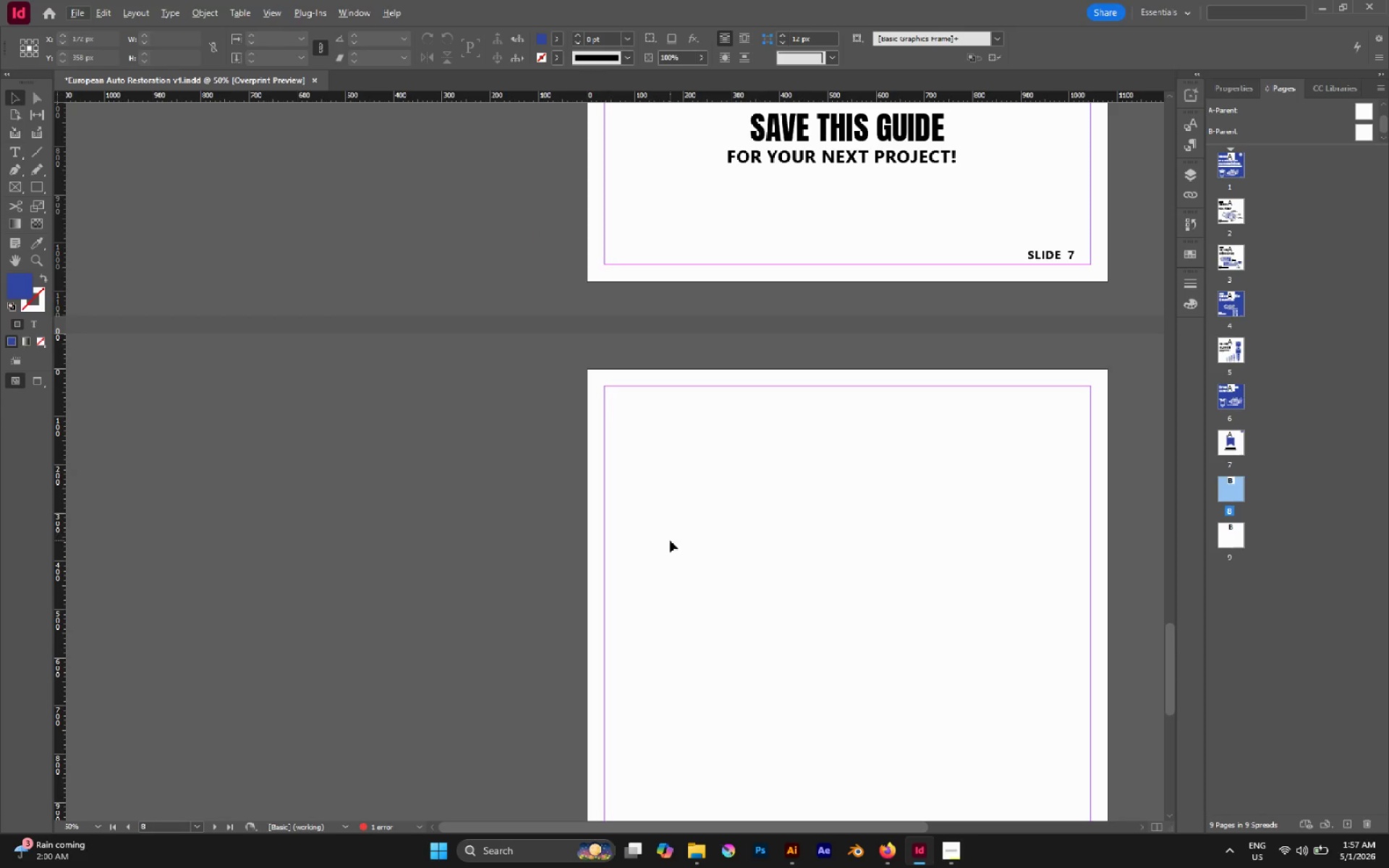 
hold_key(key=Space, duration=0.84)
 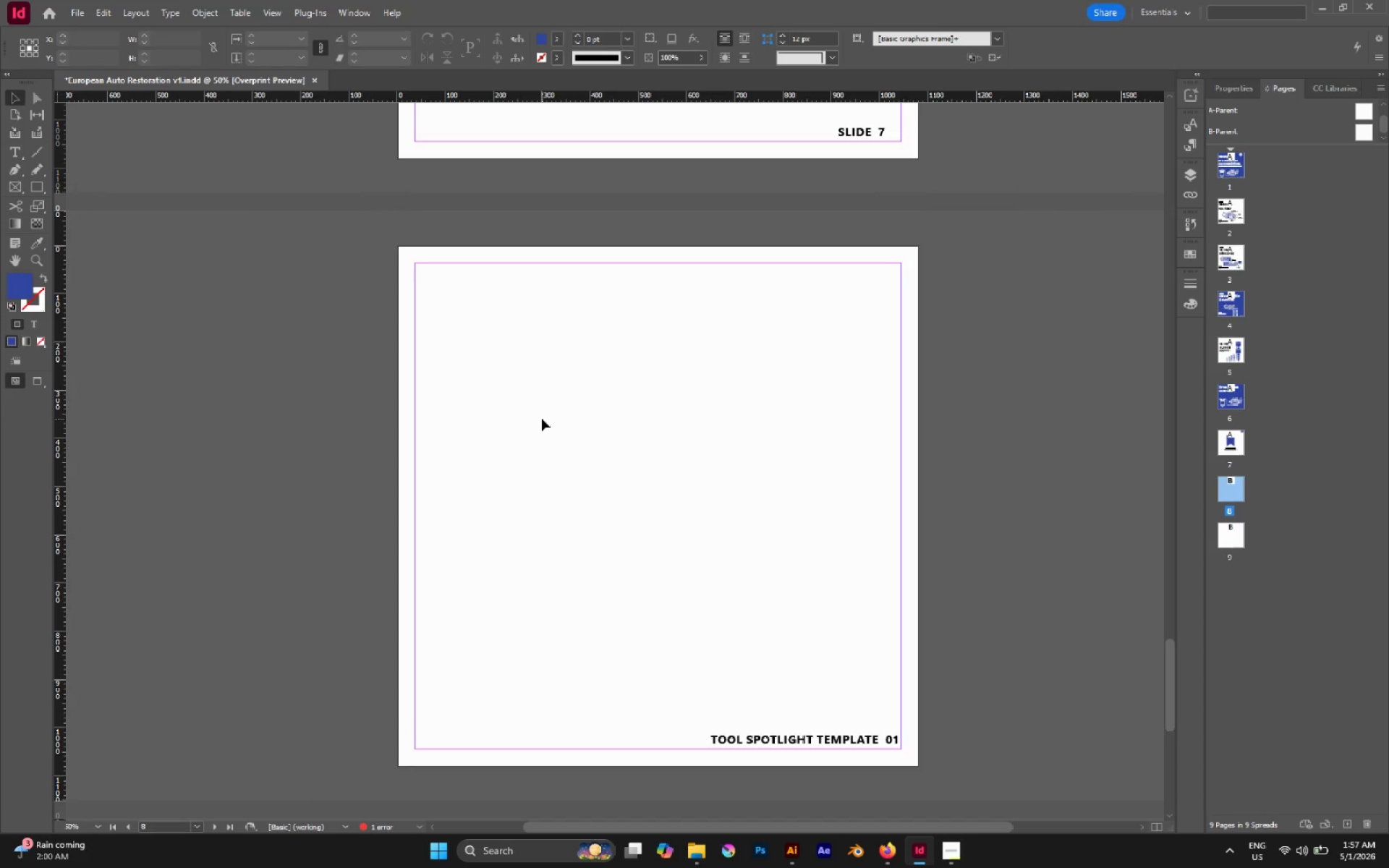 
left_click_drag(start_coordinate=[716, 480], to_coordinate=[527, 357])
 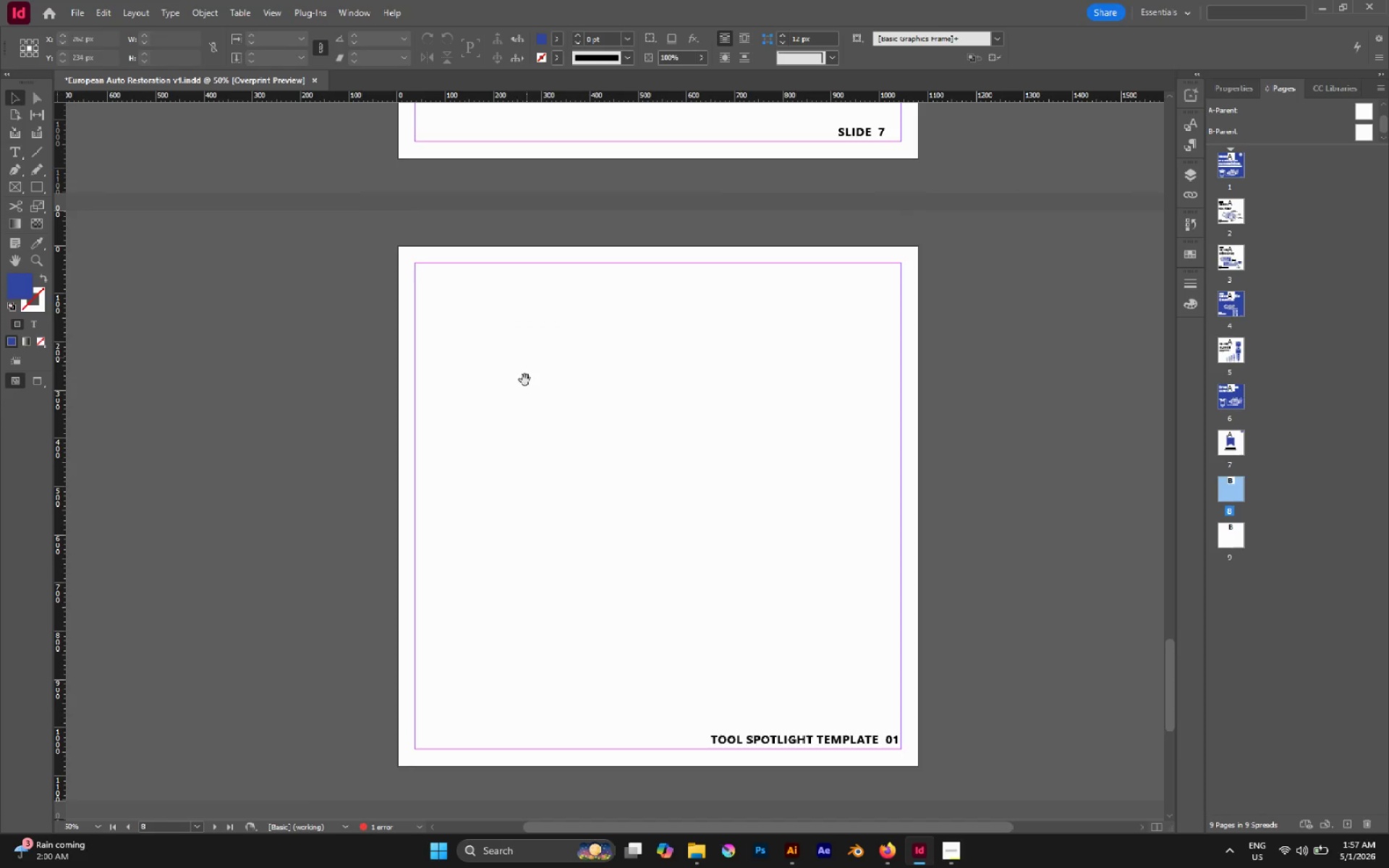 
hold_key(key=Space, duration=21.8)
 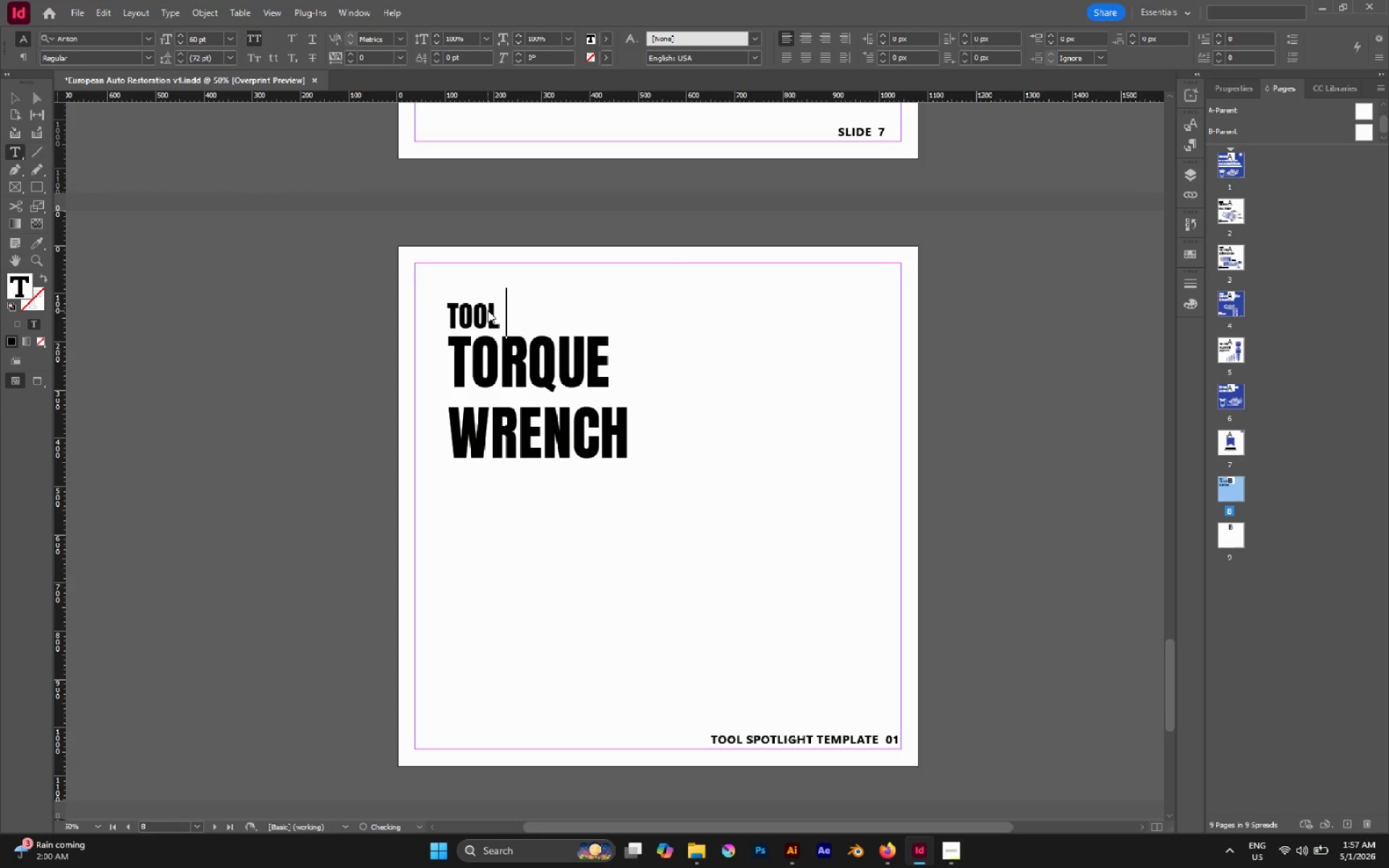 
left_click([542, 419])
 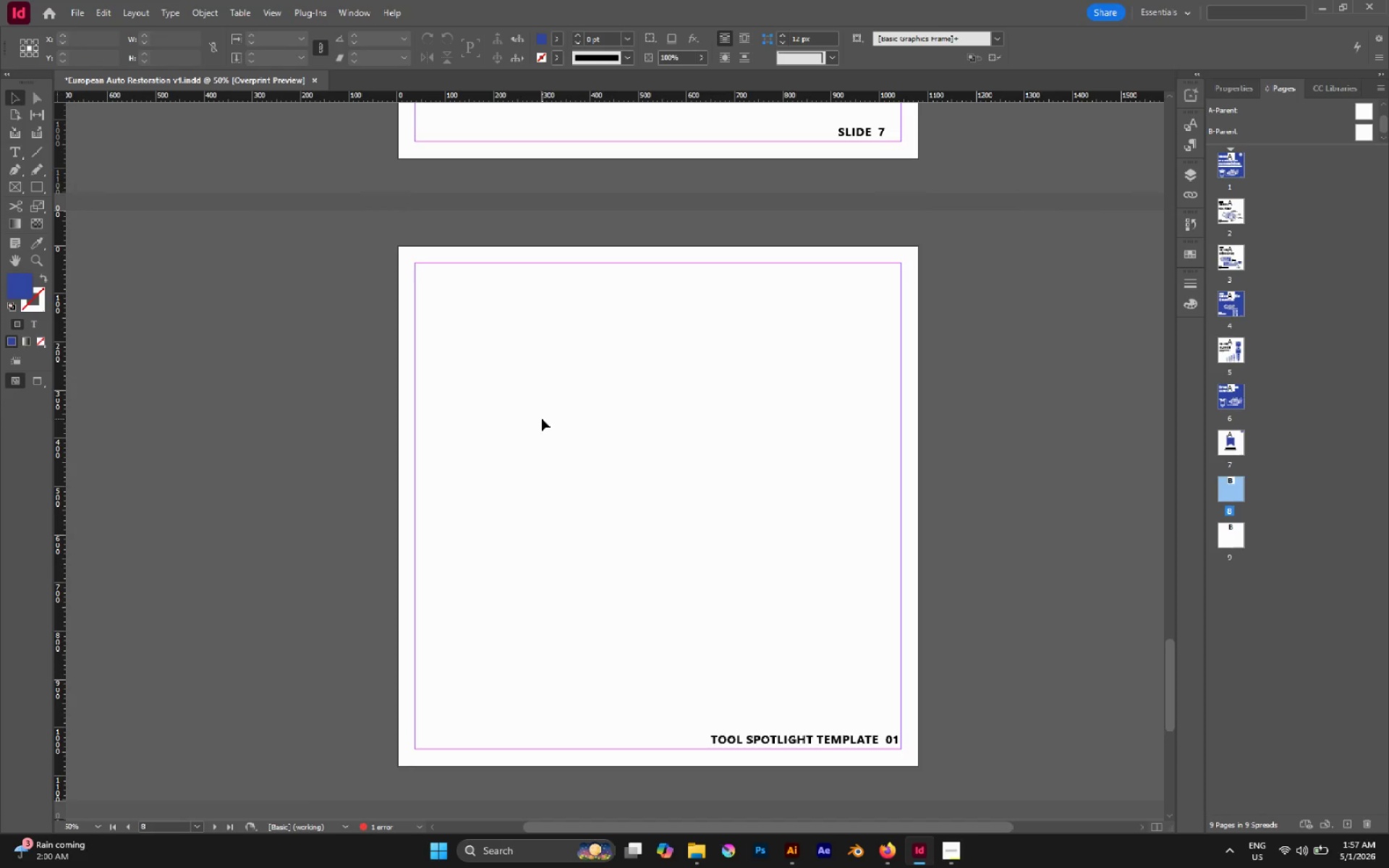 
key(Alt+Control+Shift+V)
 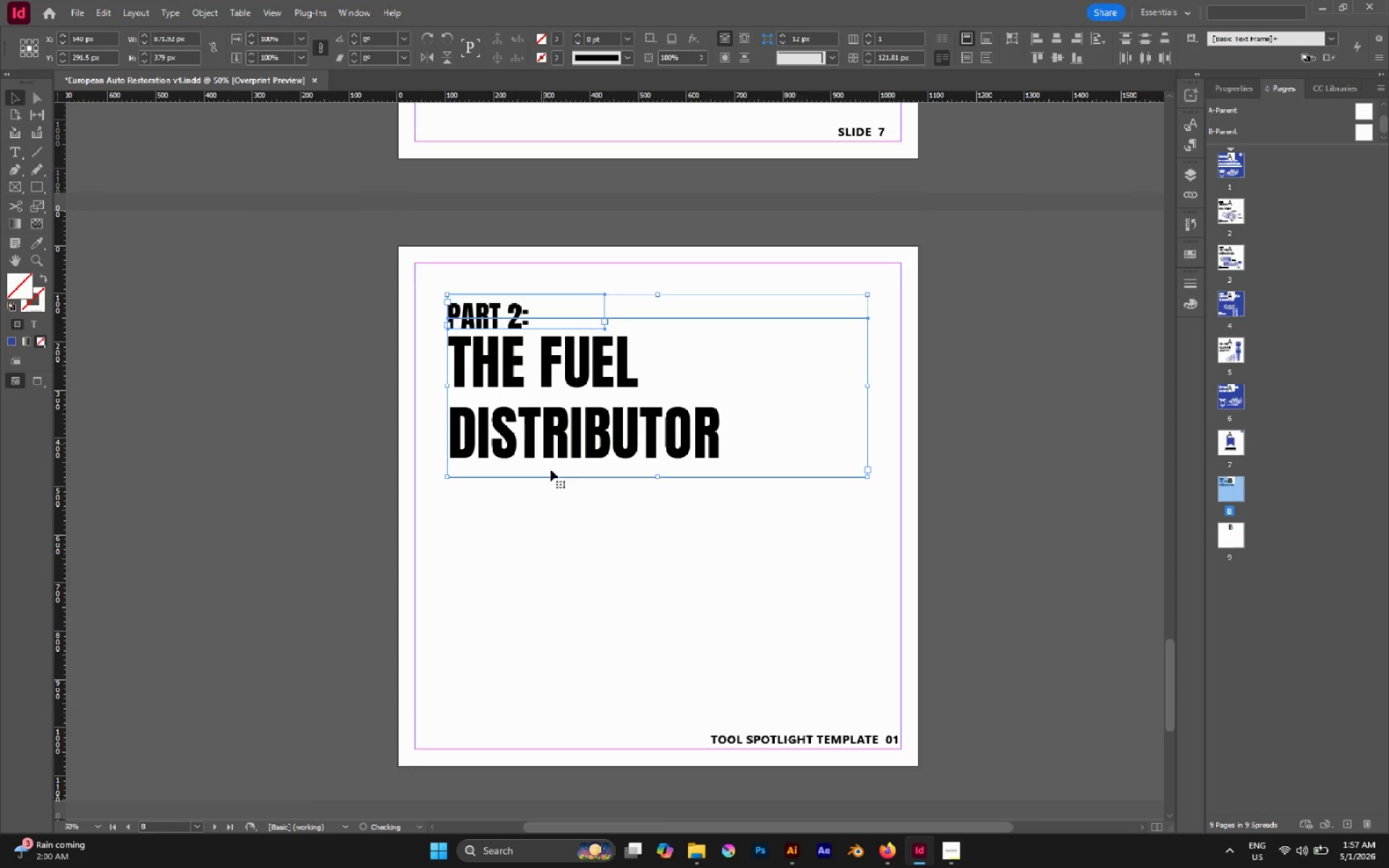 
left_click([547, 491])
 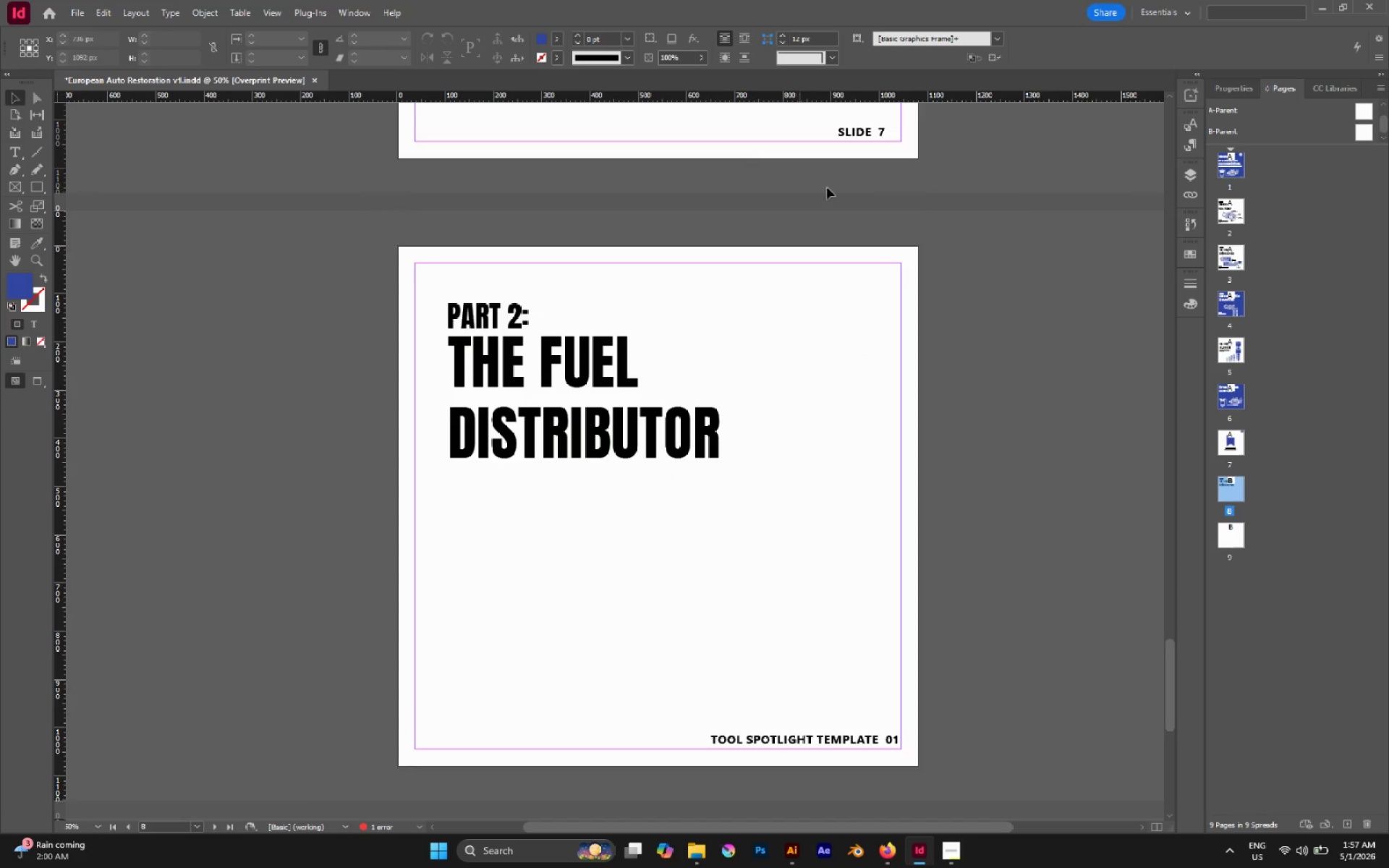 
key(T)
 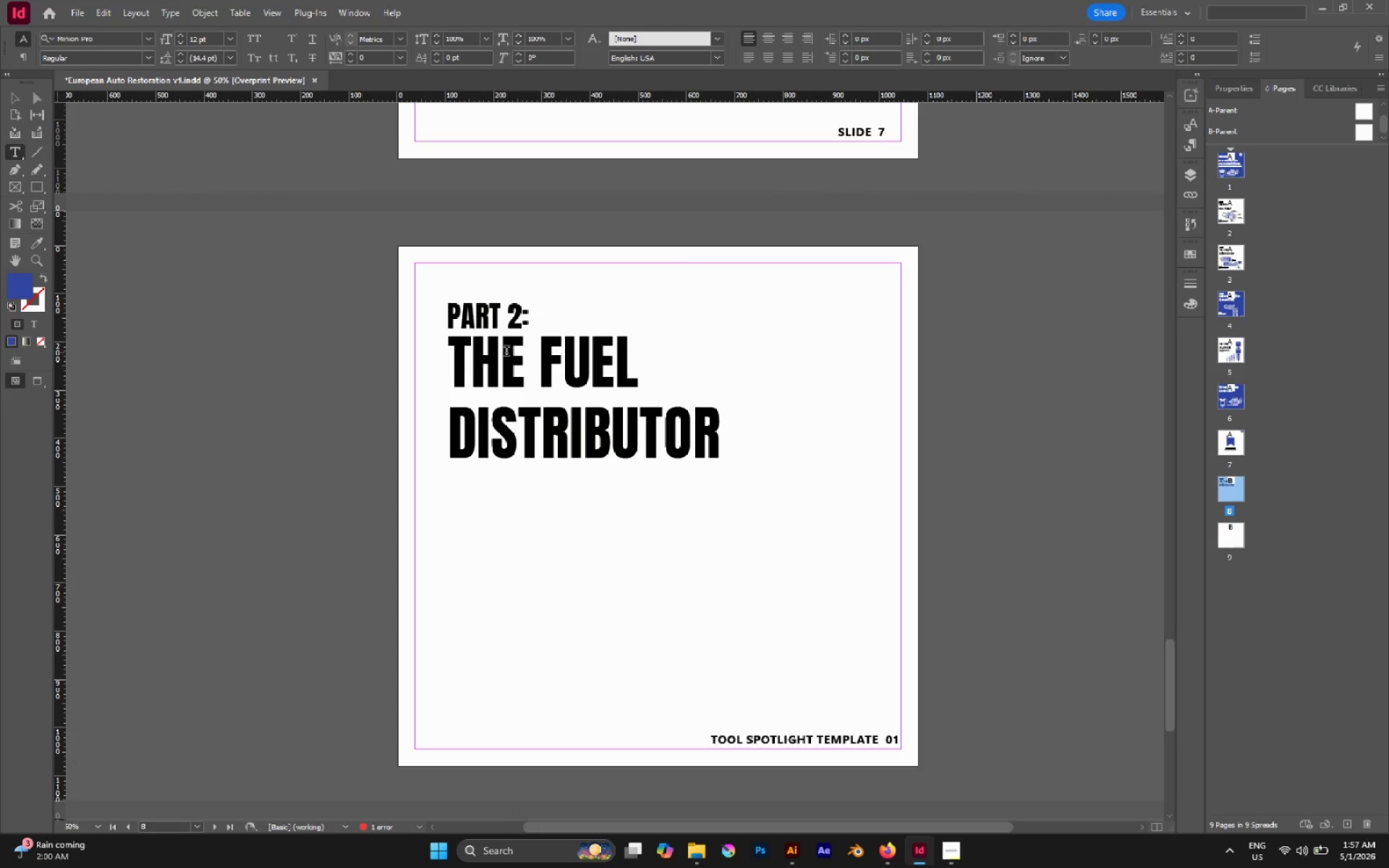 
double_click([506, 352])
 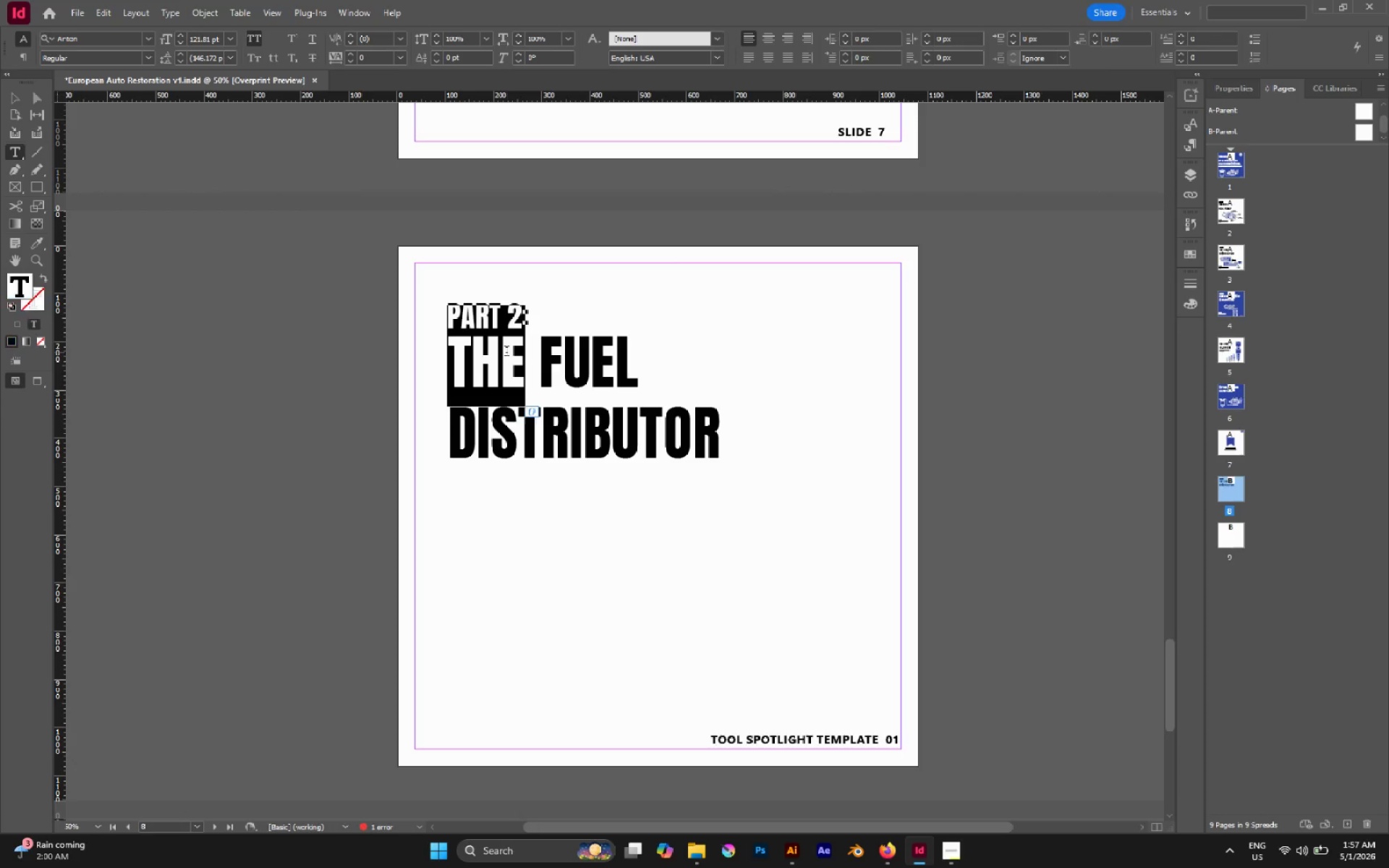 
triple_click([506, 352])
 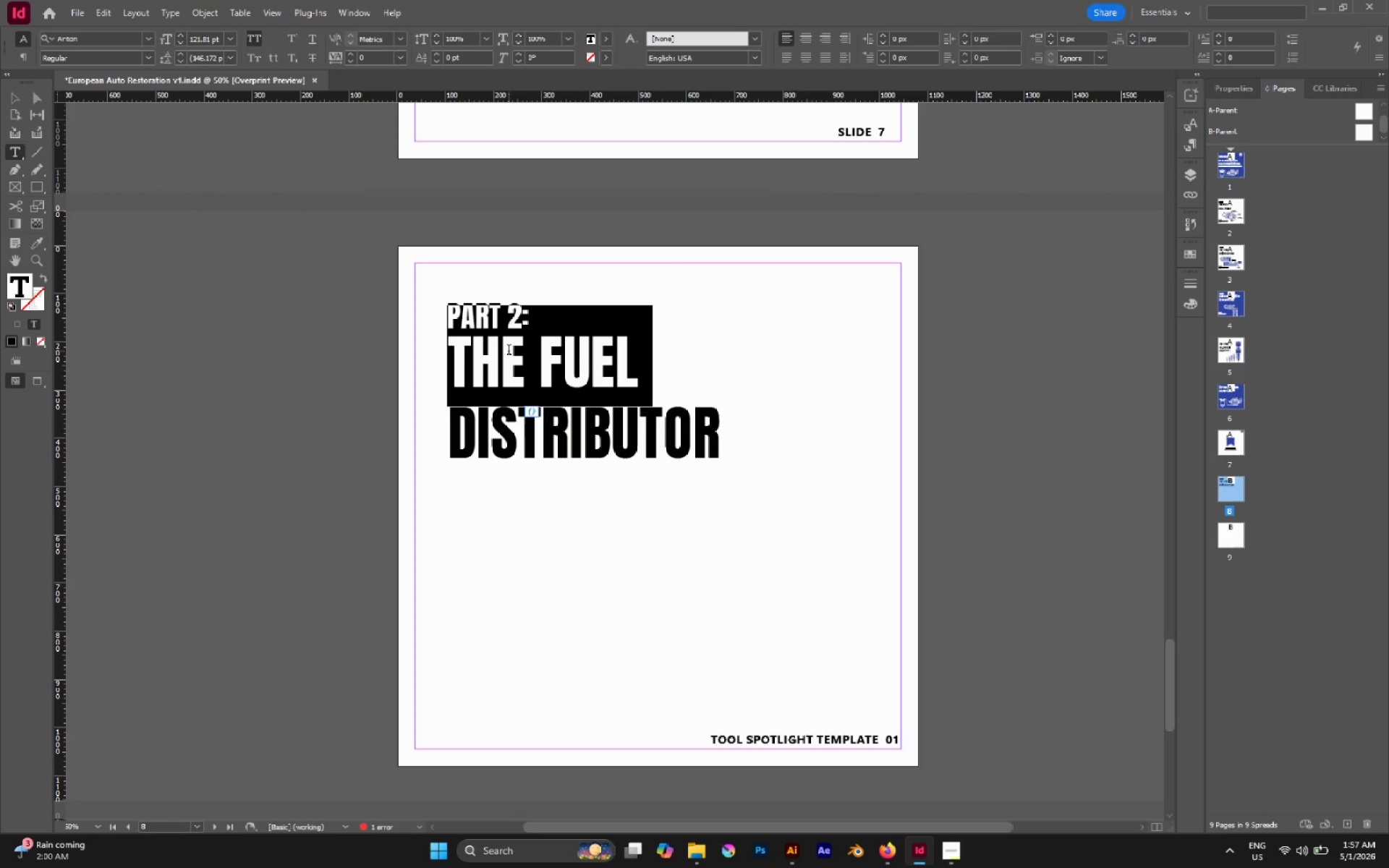 
type(Torque)
 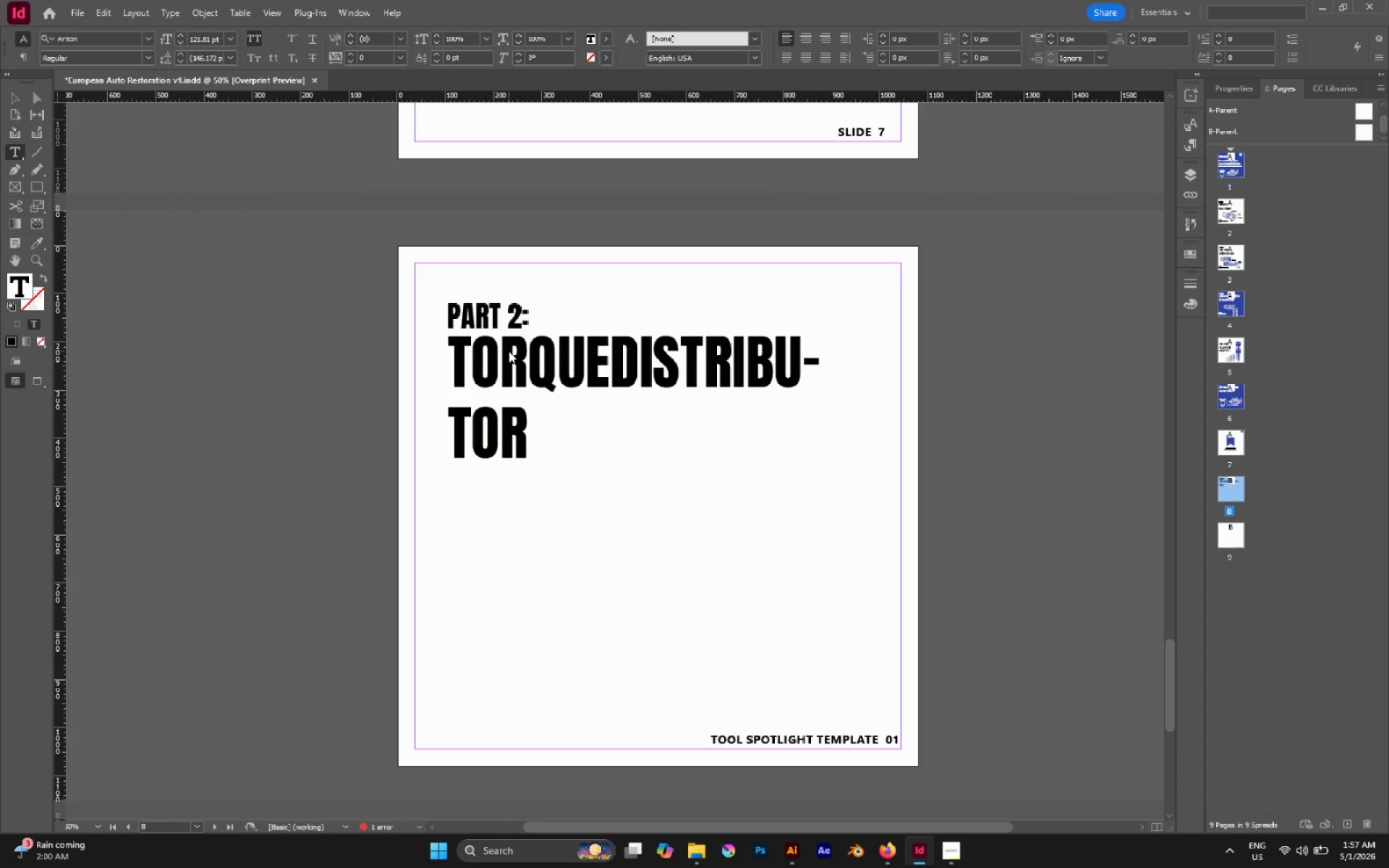 
key(Enter)
 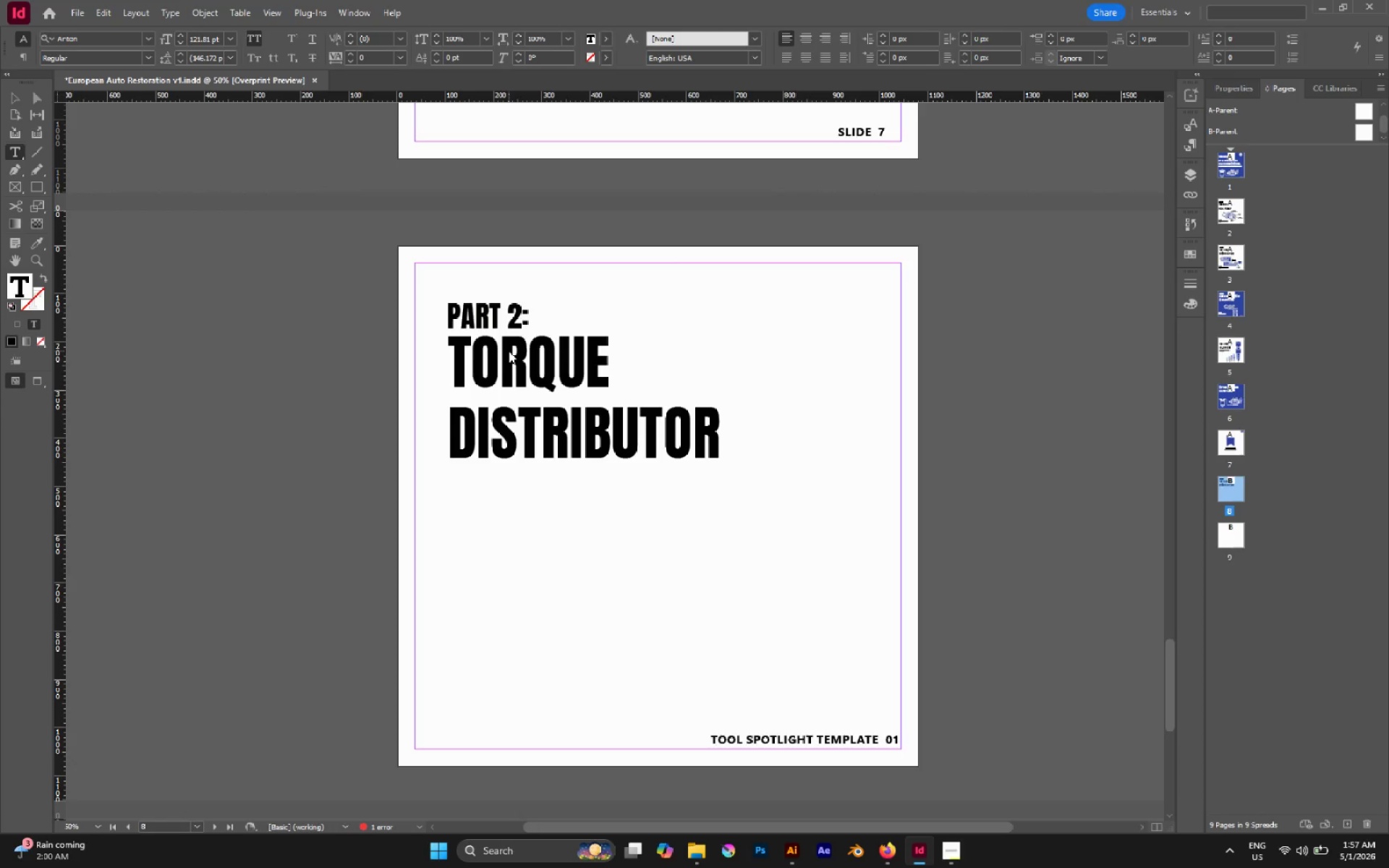 
type(Wrench)
 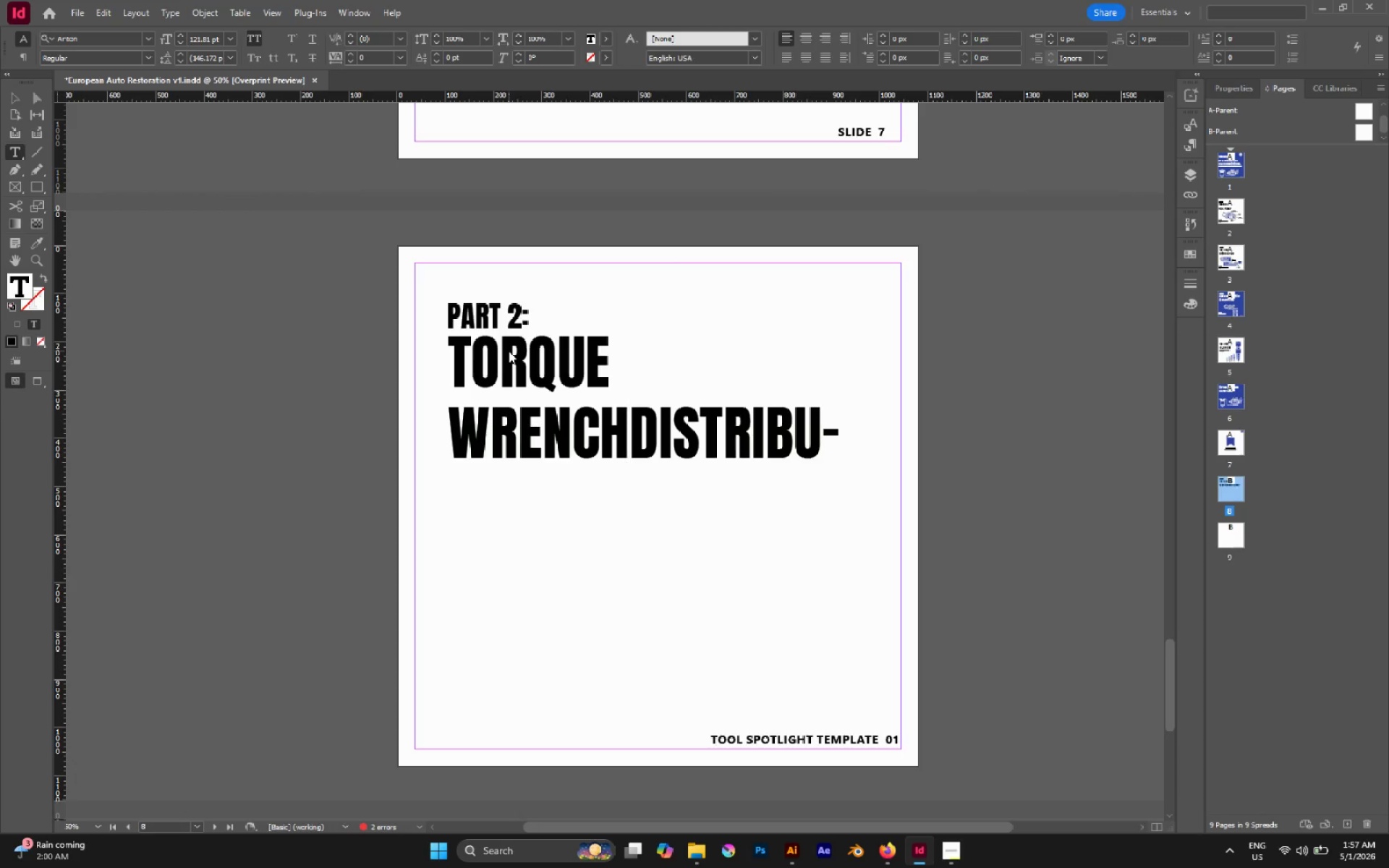 
hold_key(key=Delete, duration=1.19)
 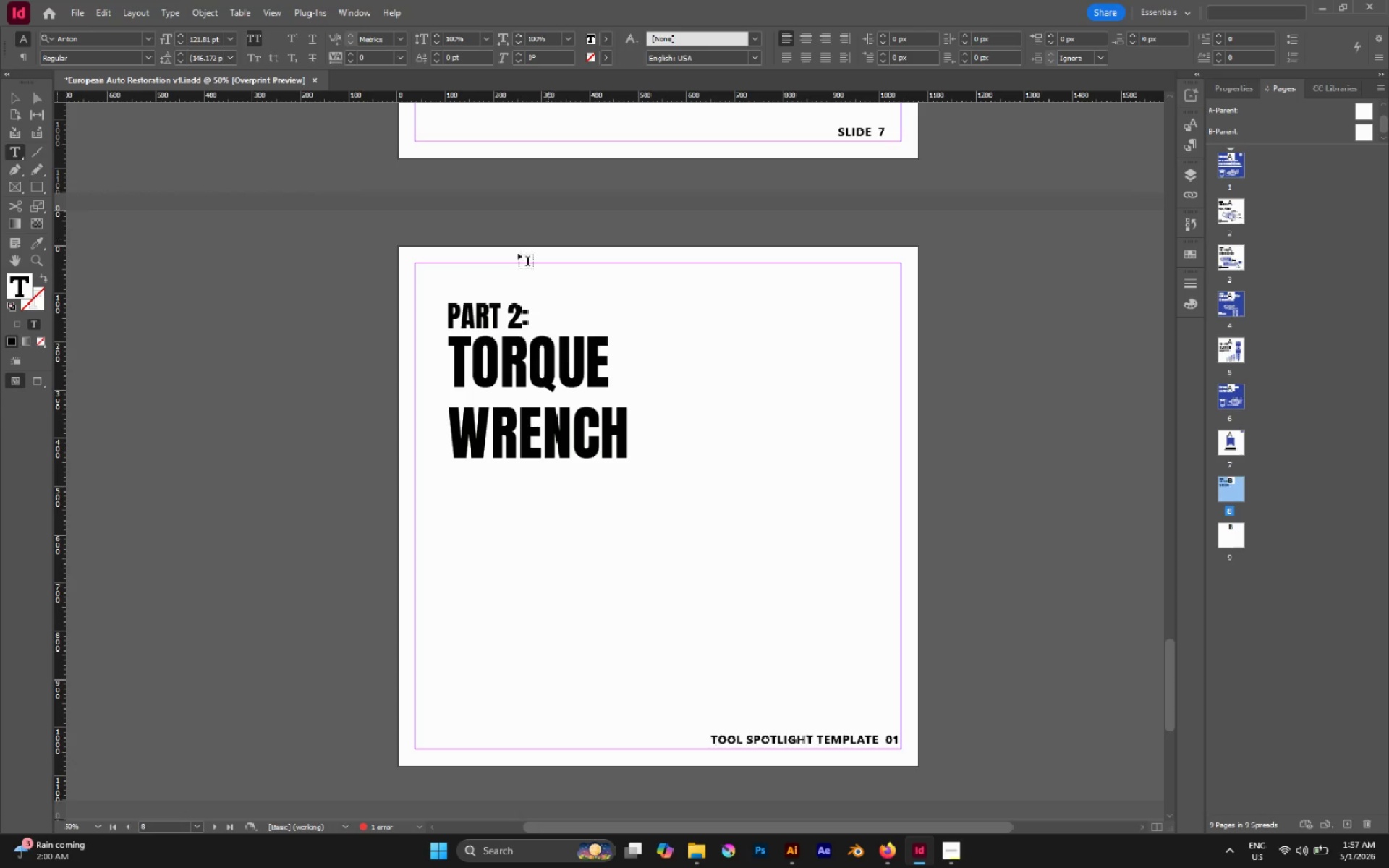 
double_click([488, 310])
 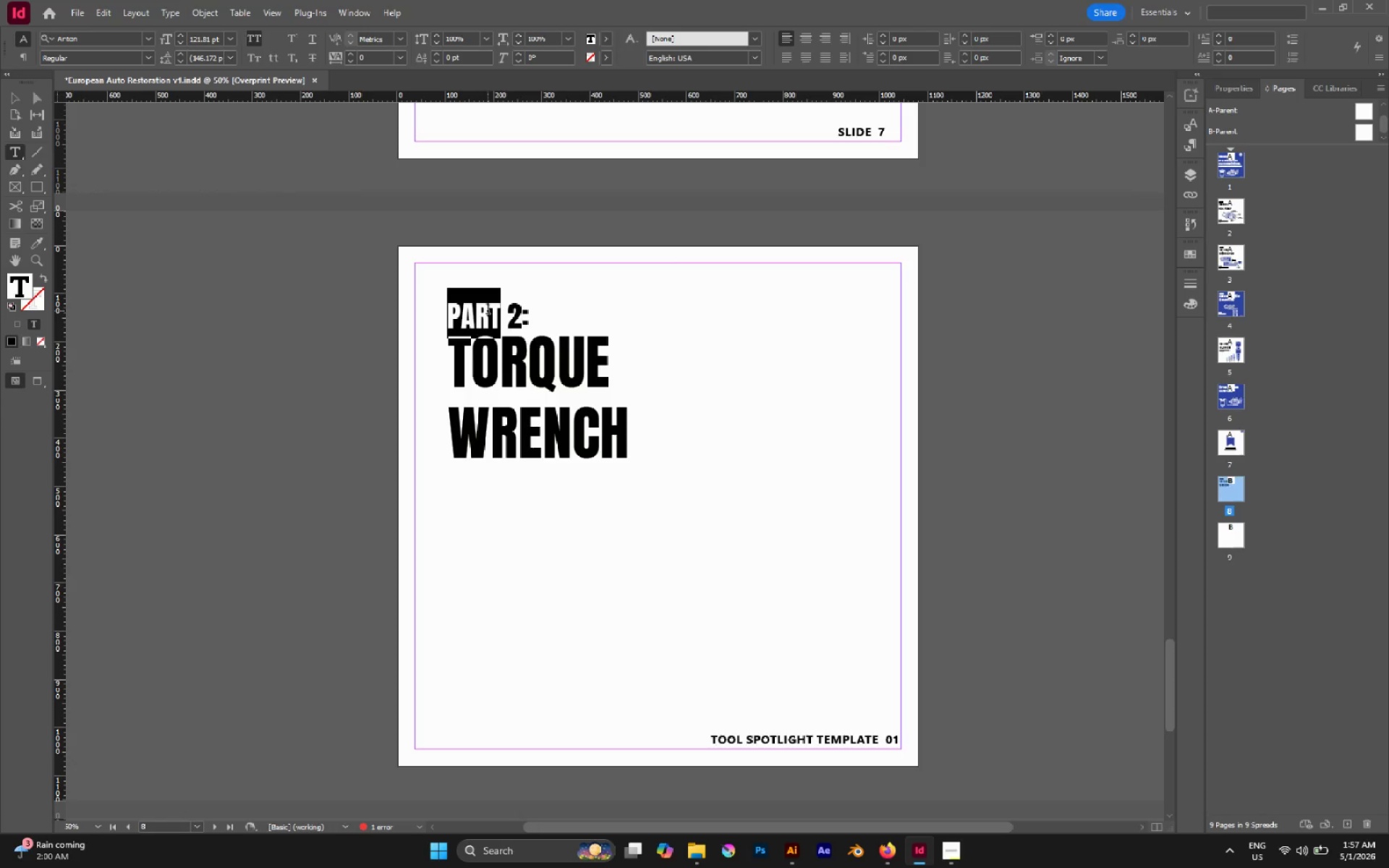 
triple_click([488, 310])
 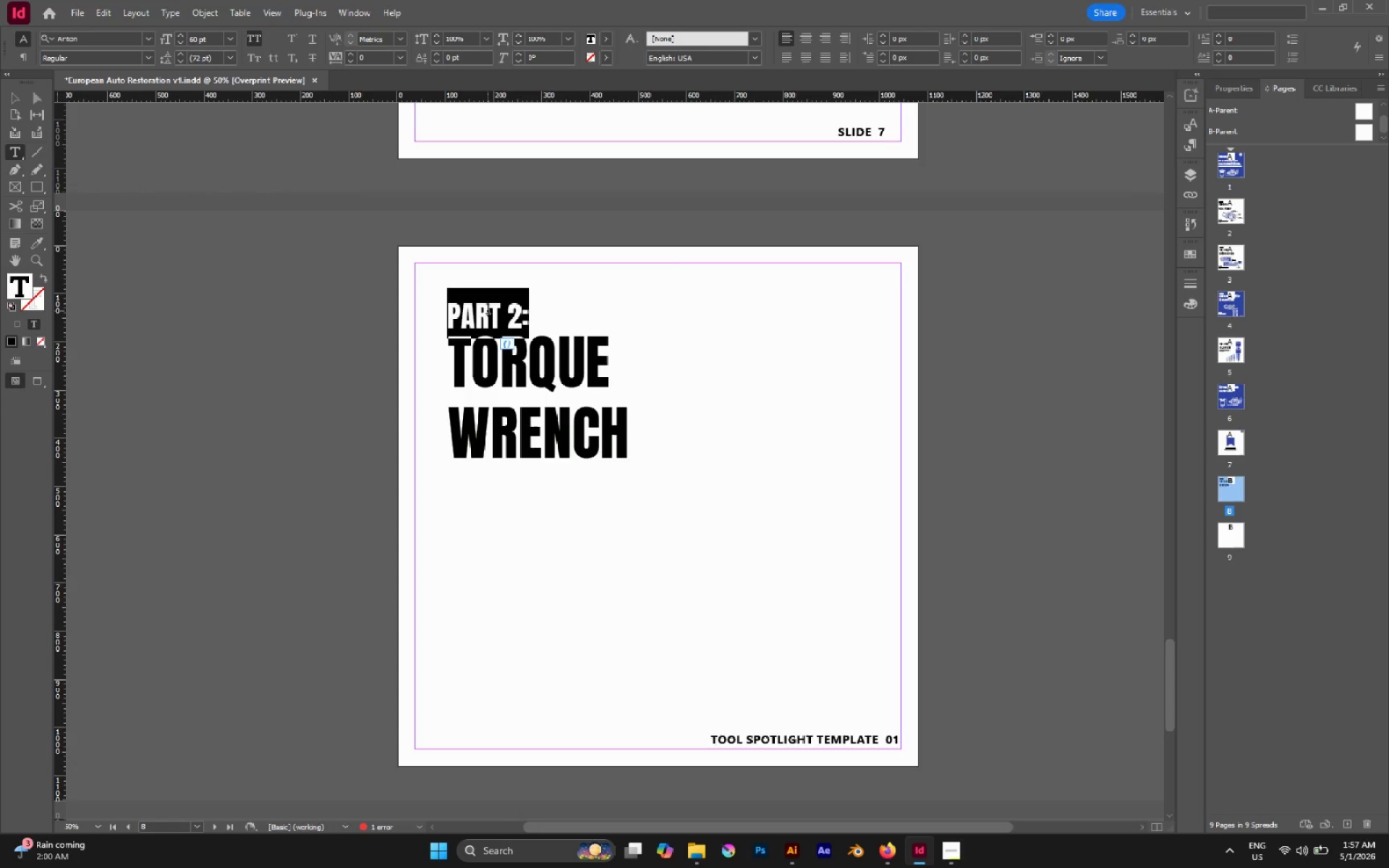 
type(ToolSpotlite)
key(Backspace)
key(Backspace)
type(ght: The torque wrench)
 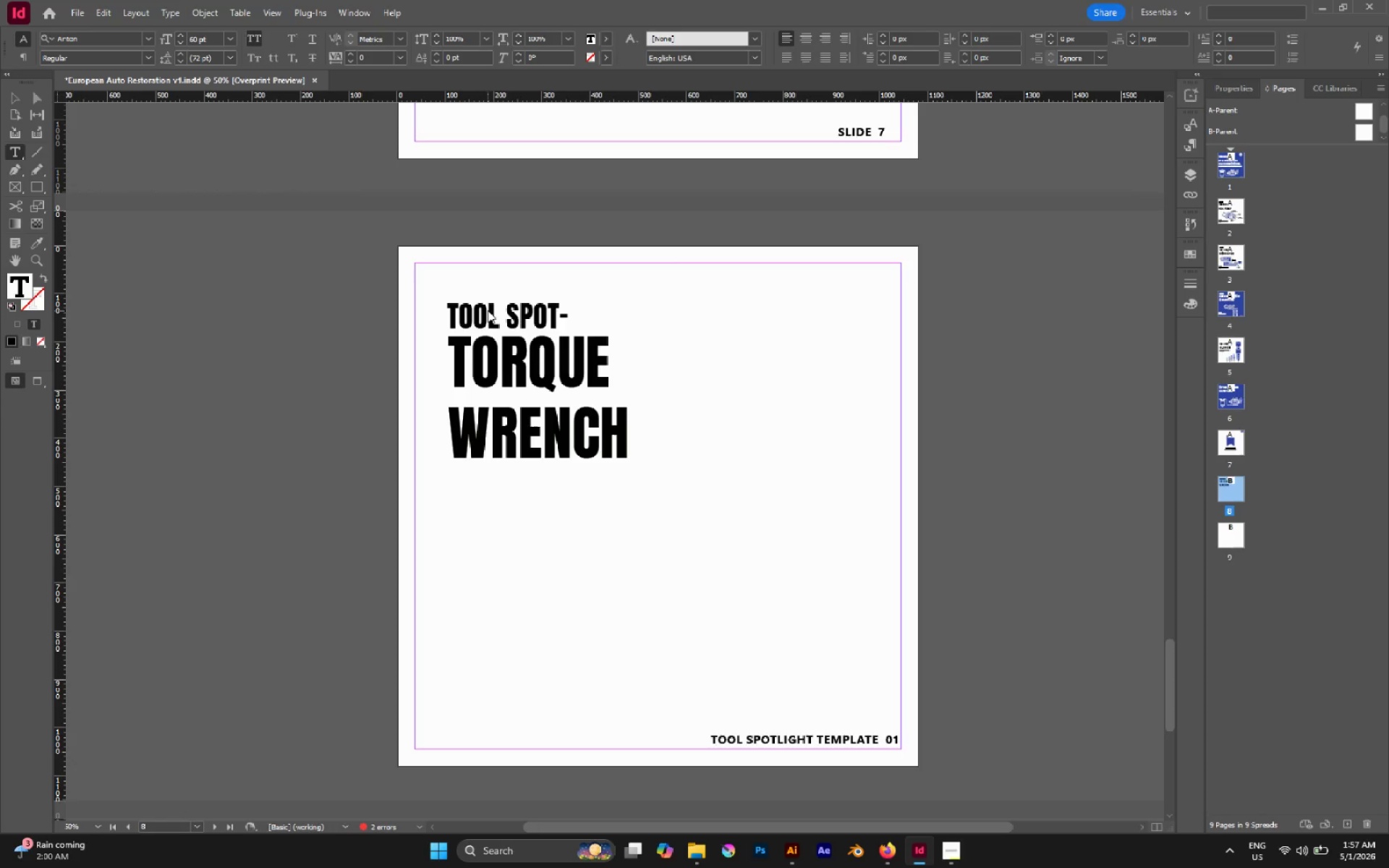 
left_click([14, 105])
 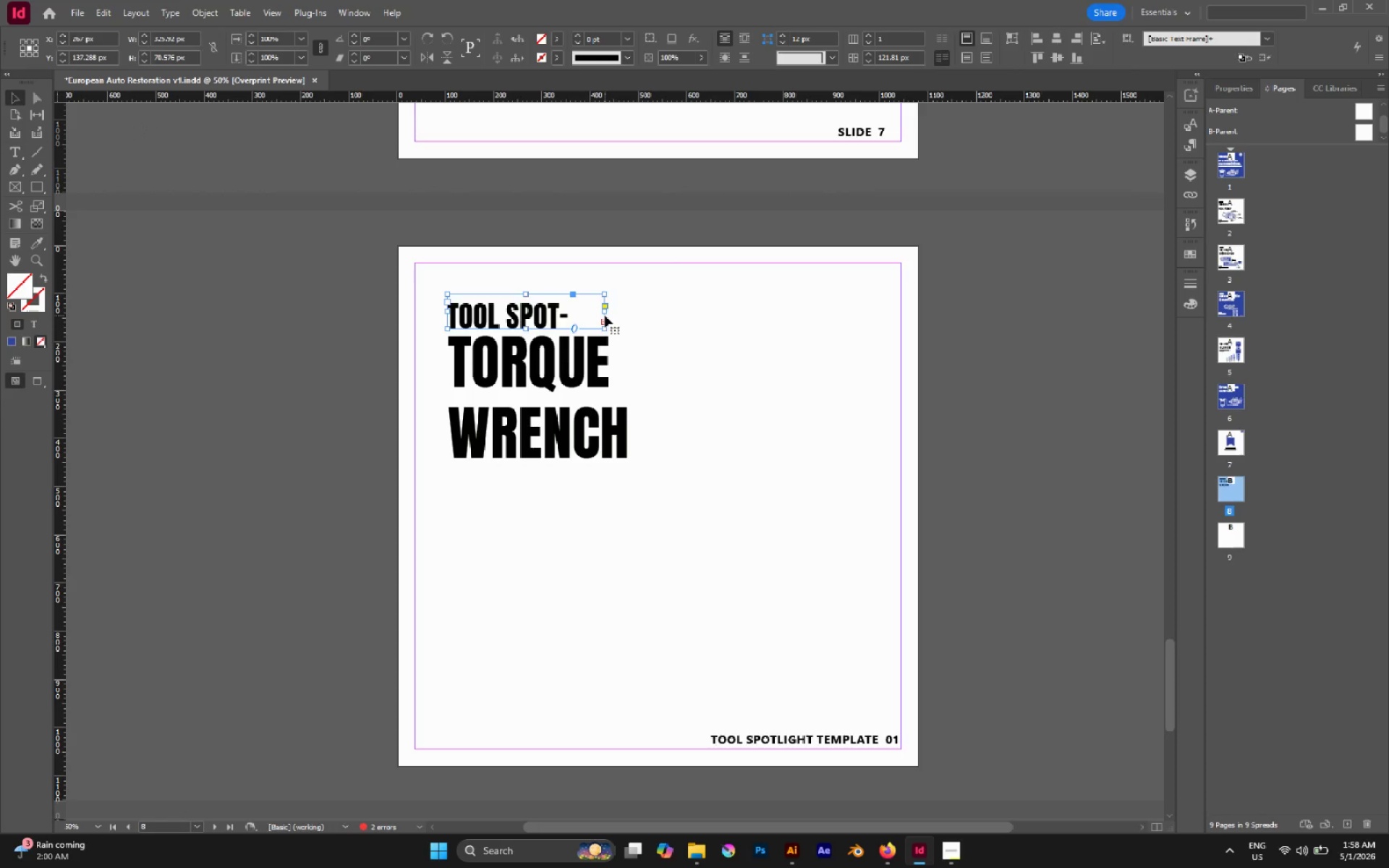 
left_click_drag(start_coordinate=[603, 312], to_coordinate=[733, 310])
 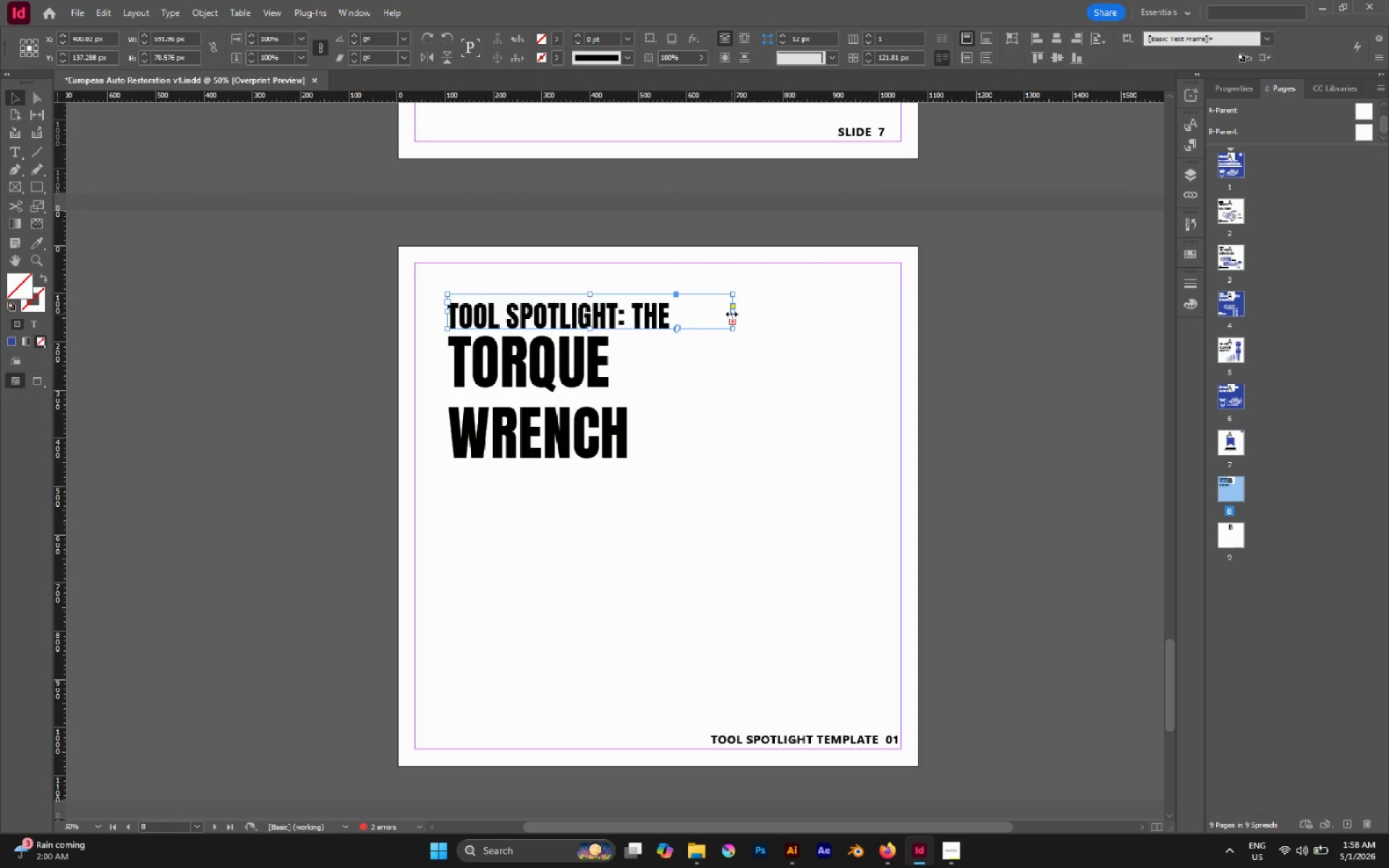 
left_click_drag(start_coordinate=[731, 314], to_coordinate=[819, 314])
 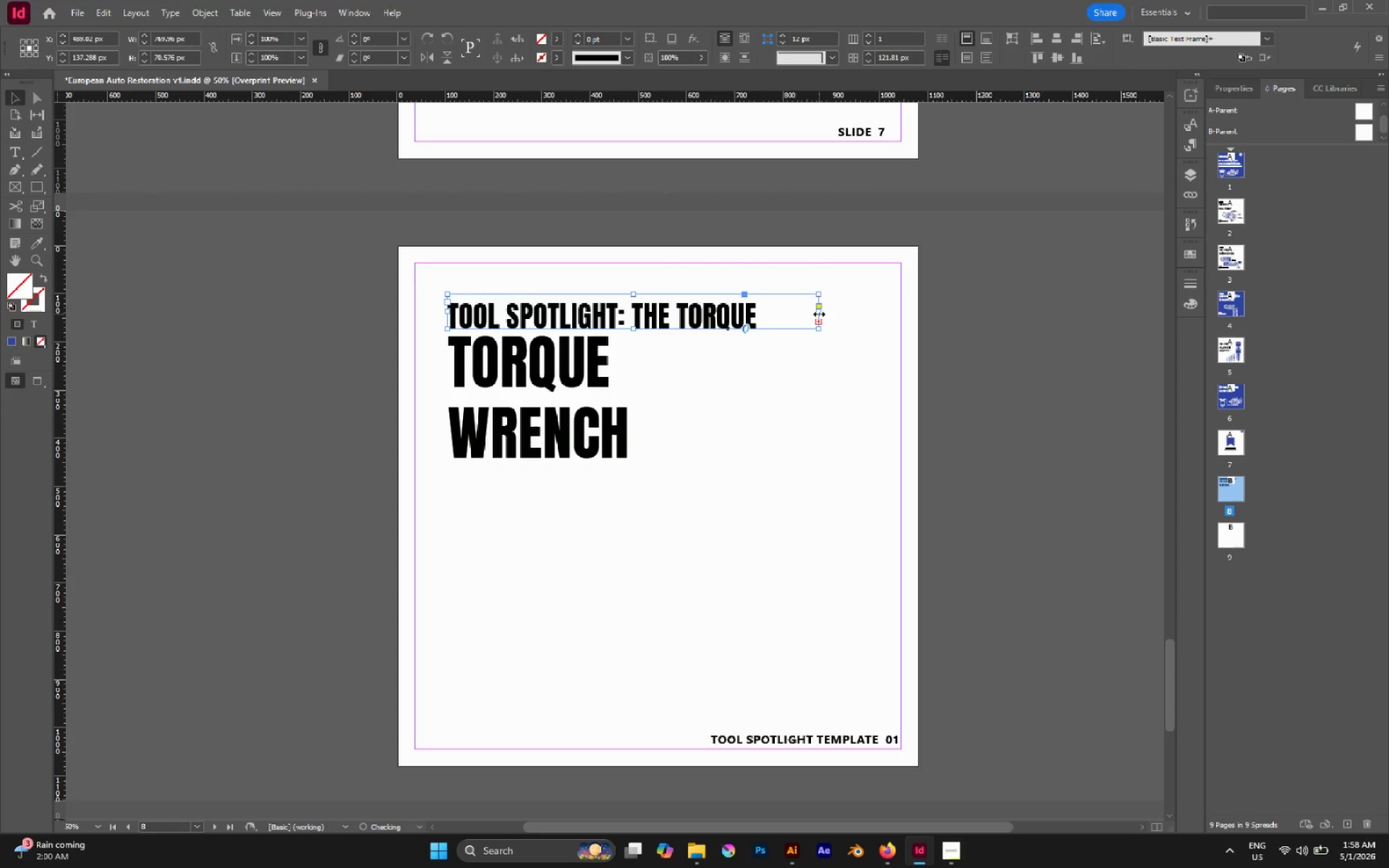 
left_click_drag(start_coordinate=[819, 314], to_coordinate=[889, 314])
 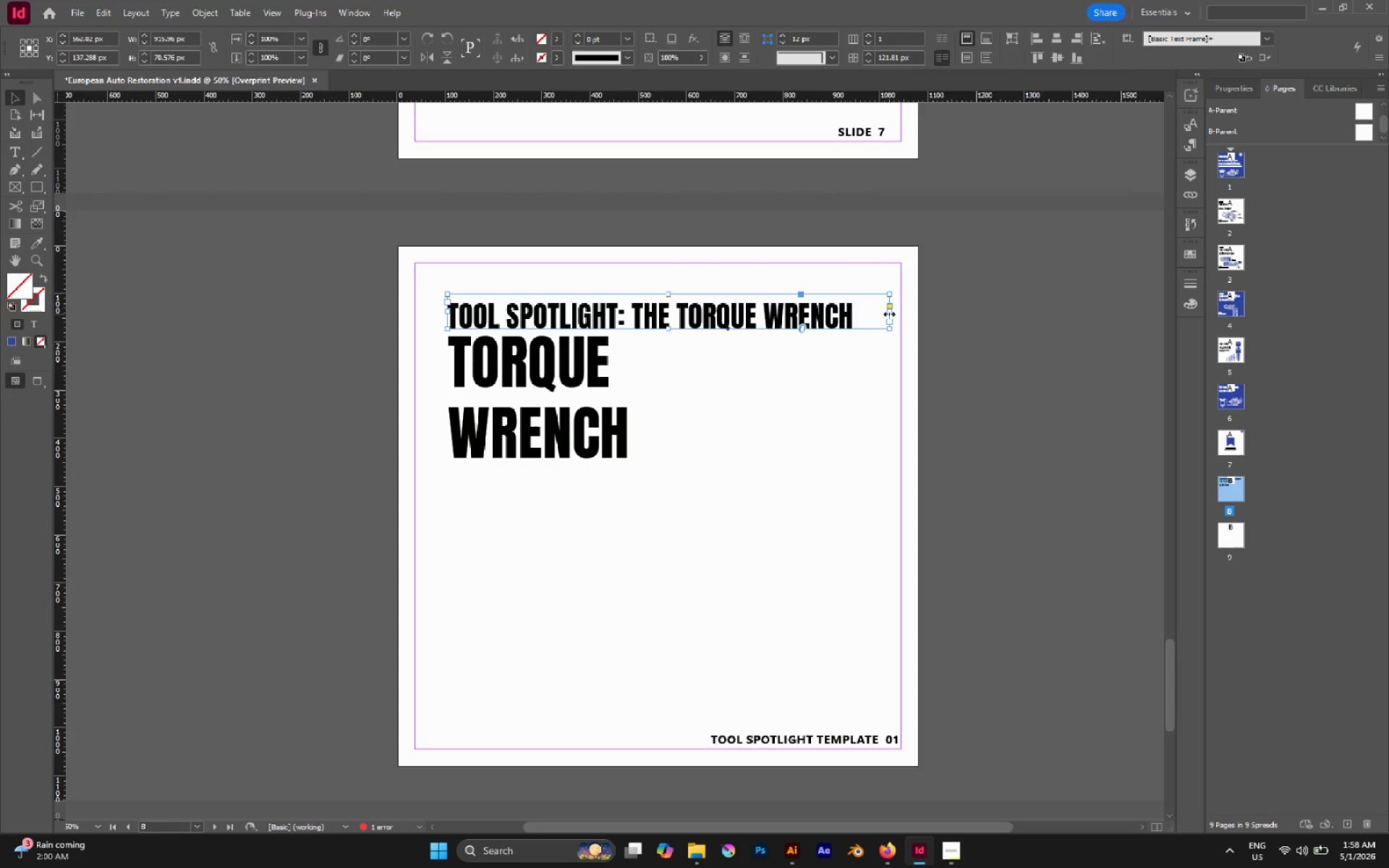 
left_click_drag(start_coordinate=[889, 314], to_coordinate=[858, 314])
 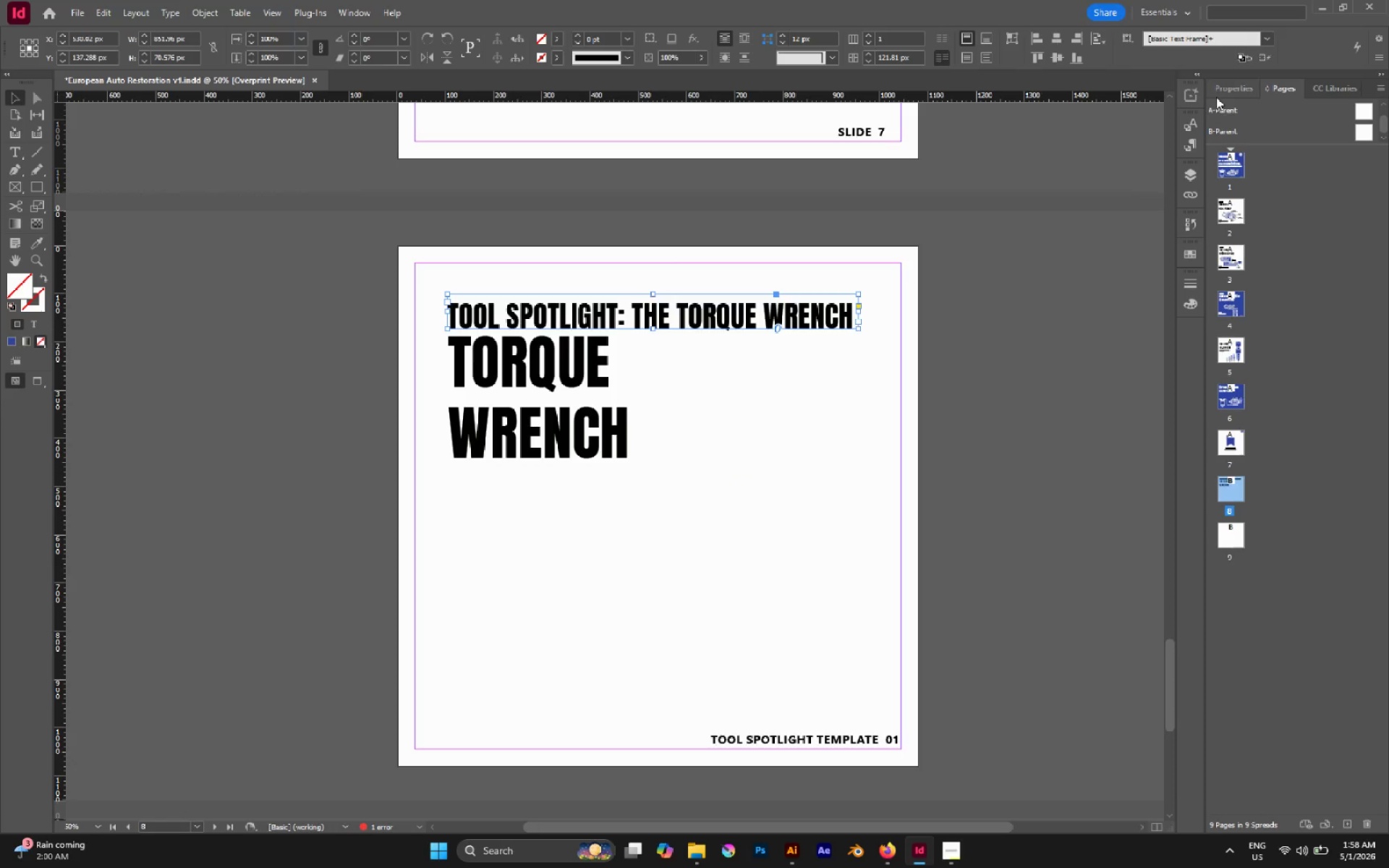 
left_click([1195, 140])
 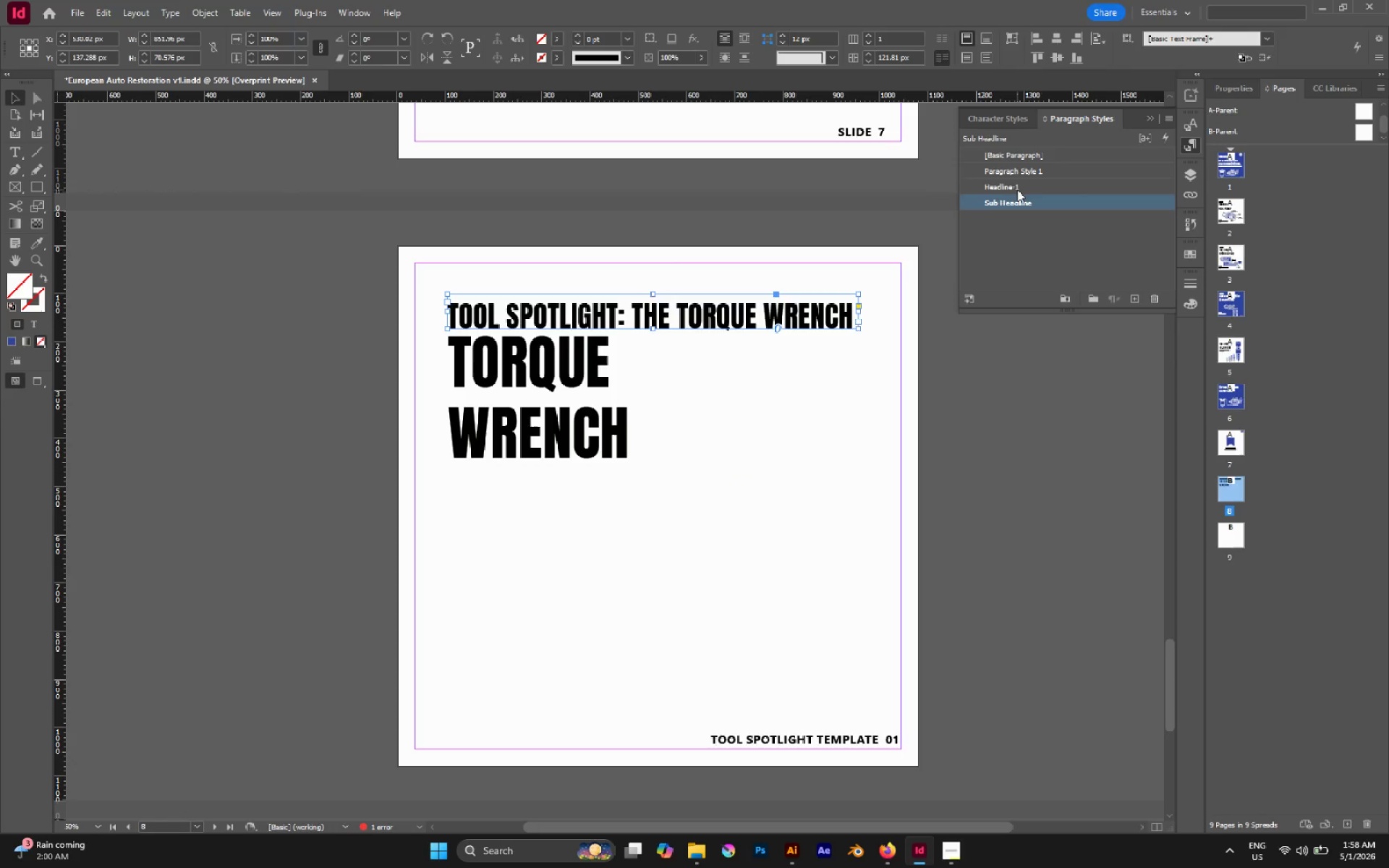 
wait(5.88)
 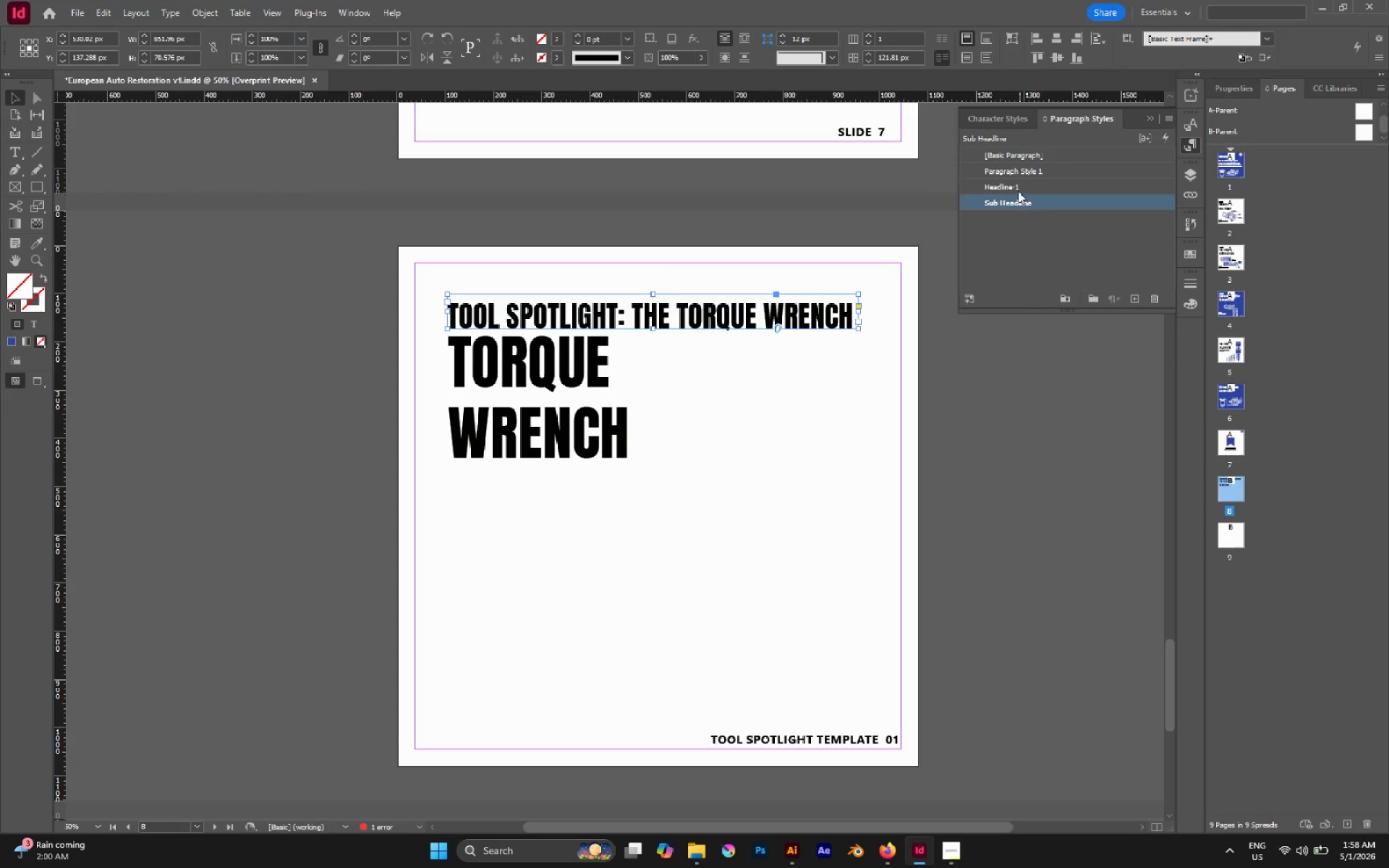 
left_click([1017, 190])
 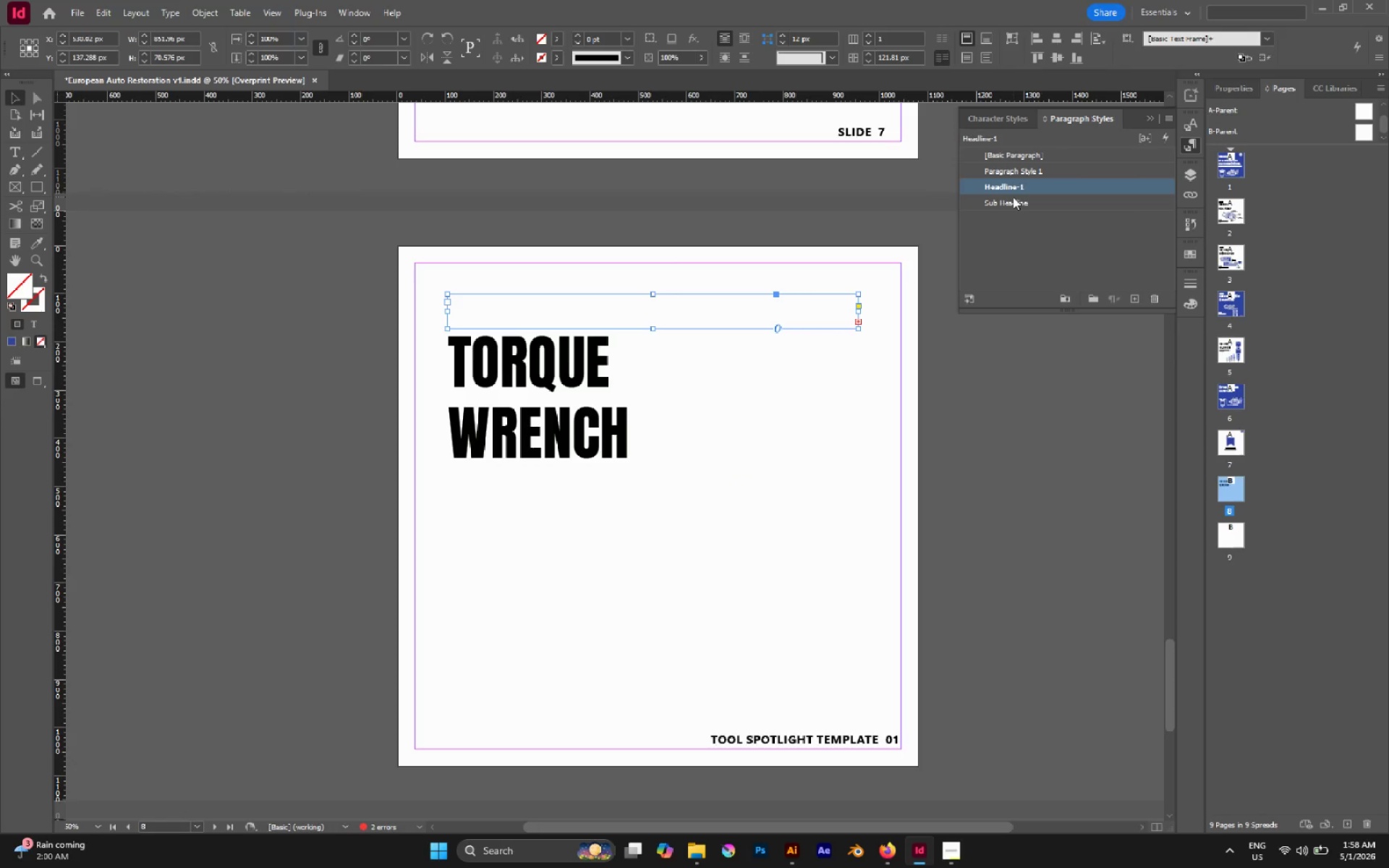 
left_click([1008, 205])
 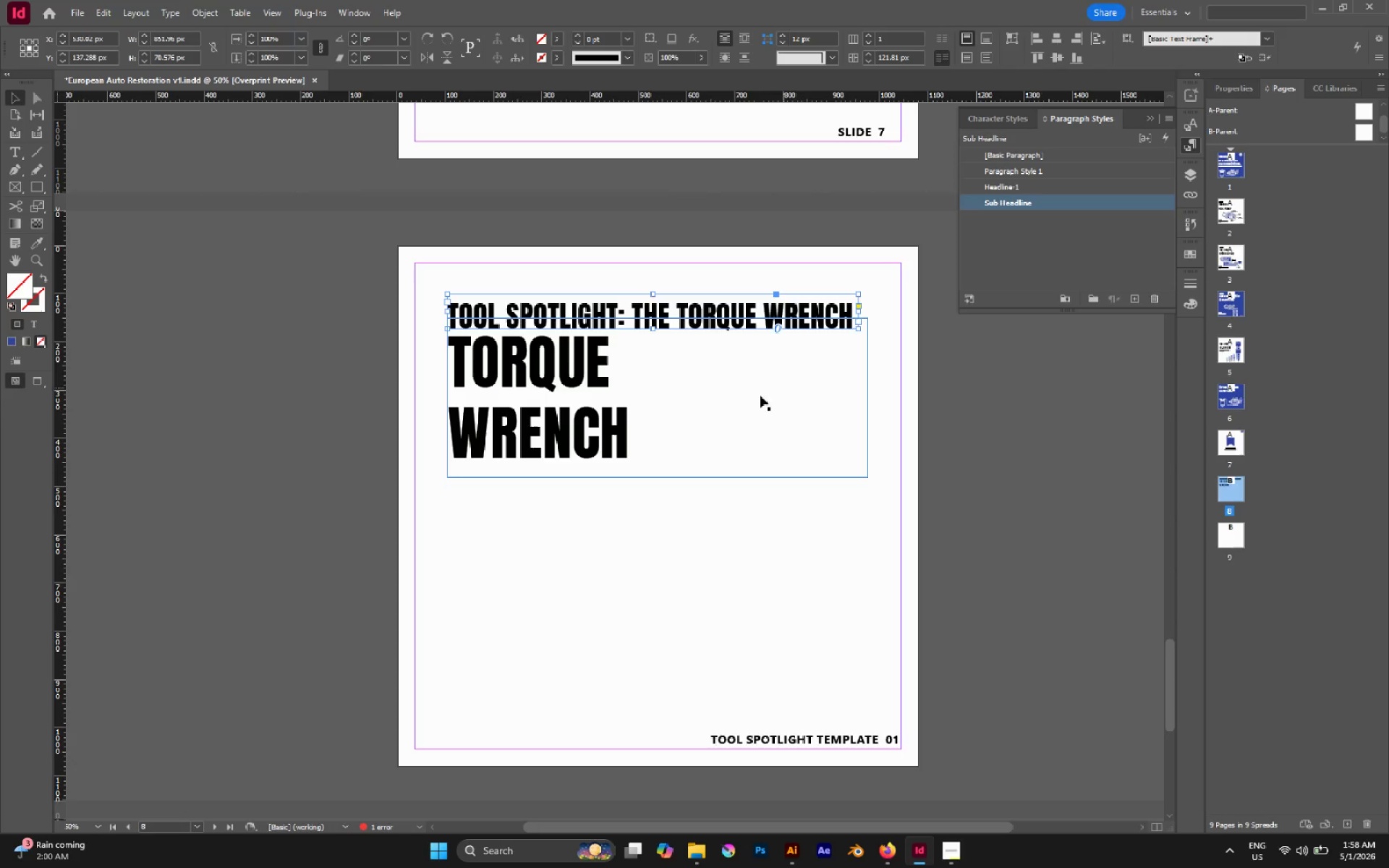 
left_click([585, 425])
 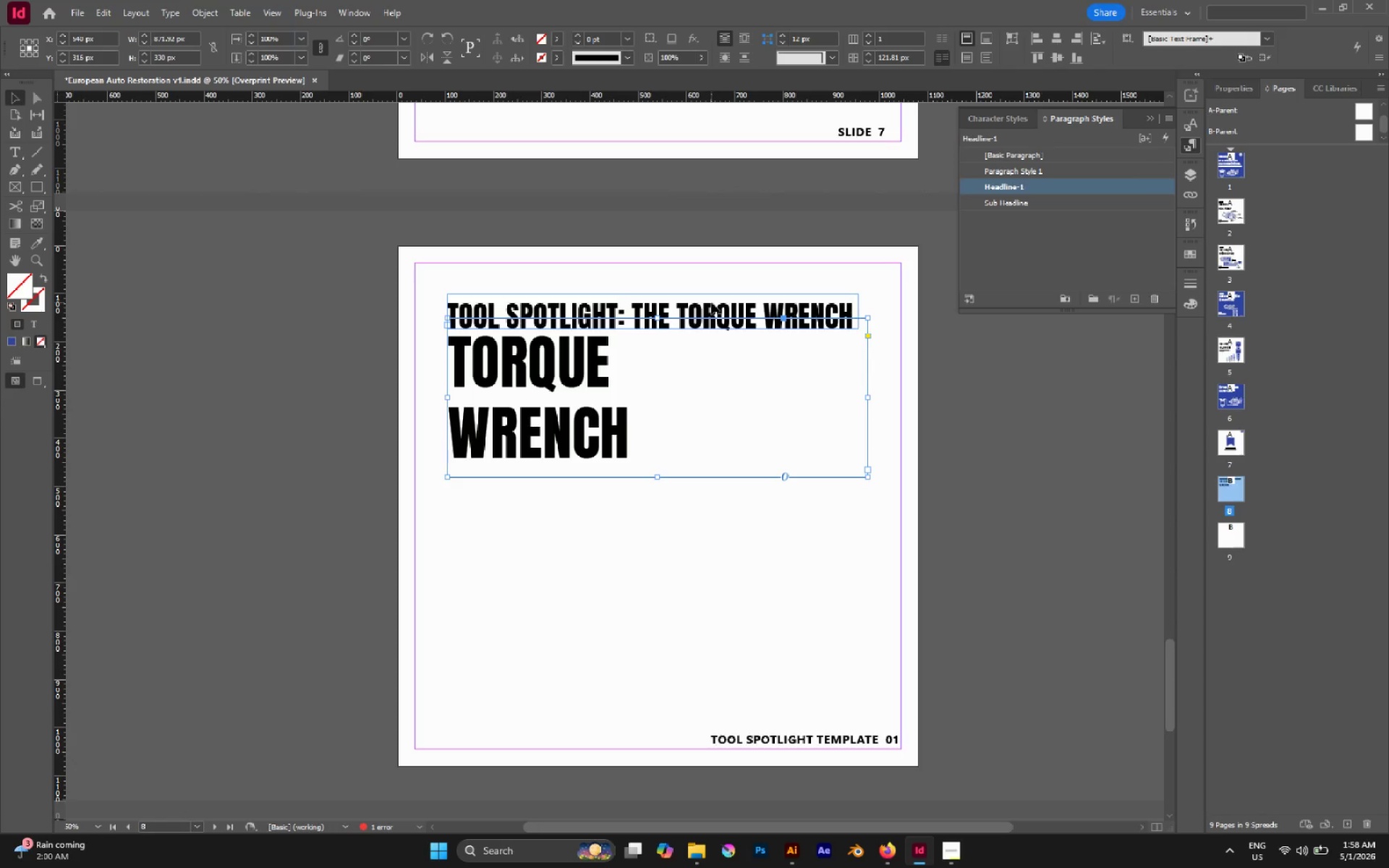 
left_click([711, 302])
 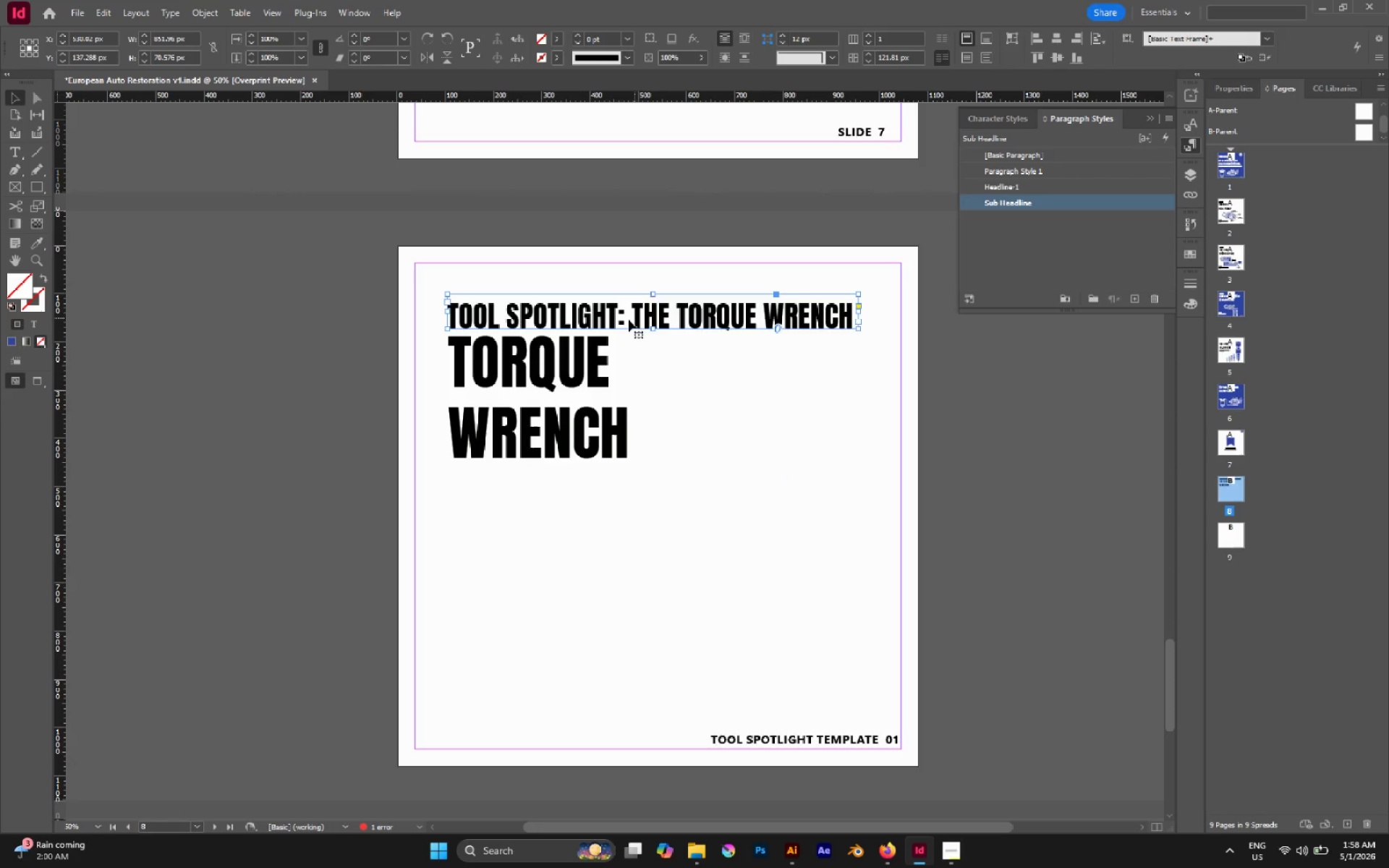 
left_click([632, 311])
 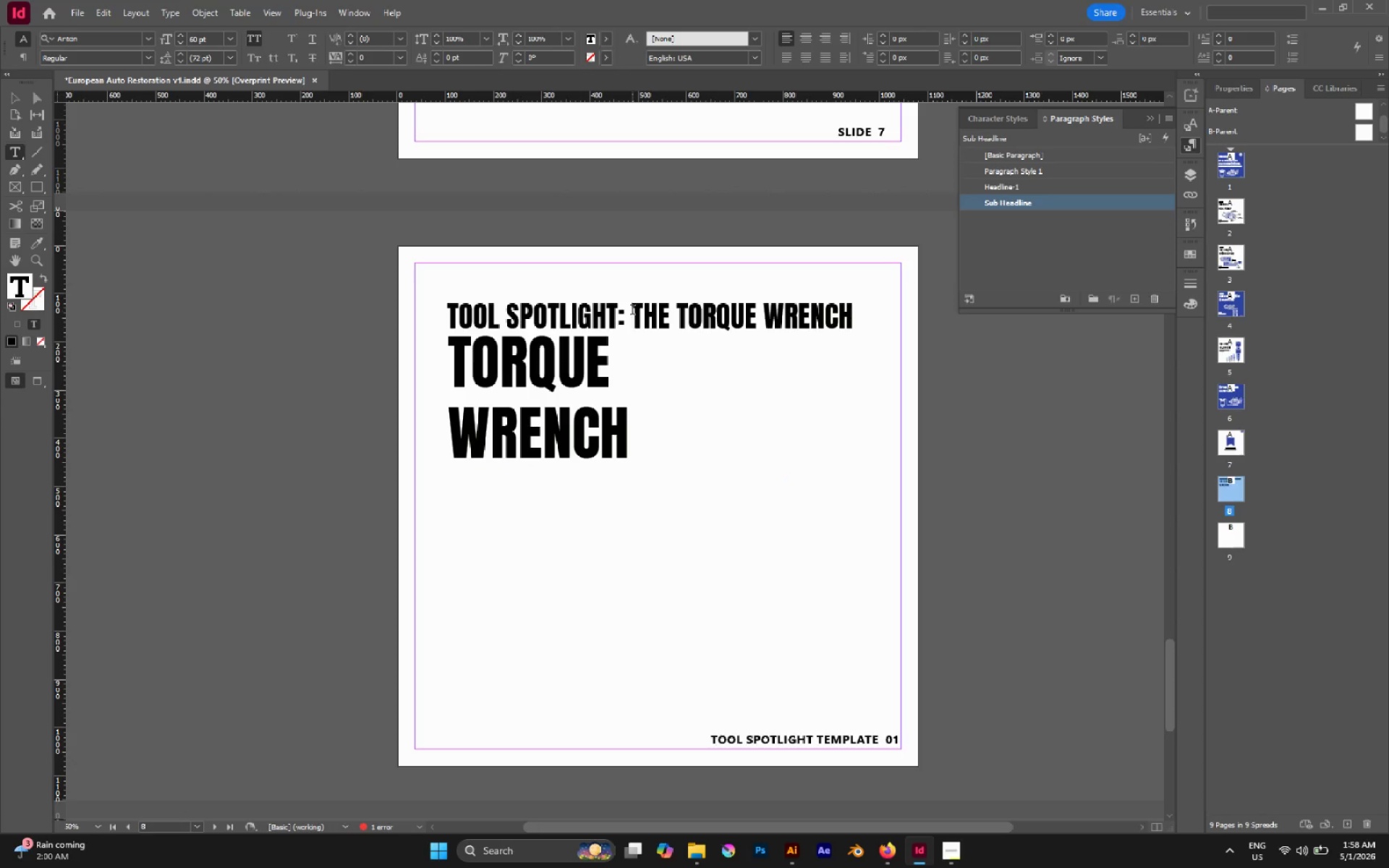 
key(Backspace)
 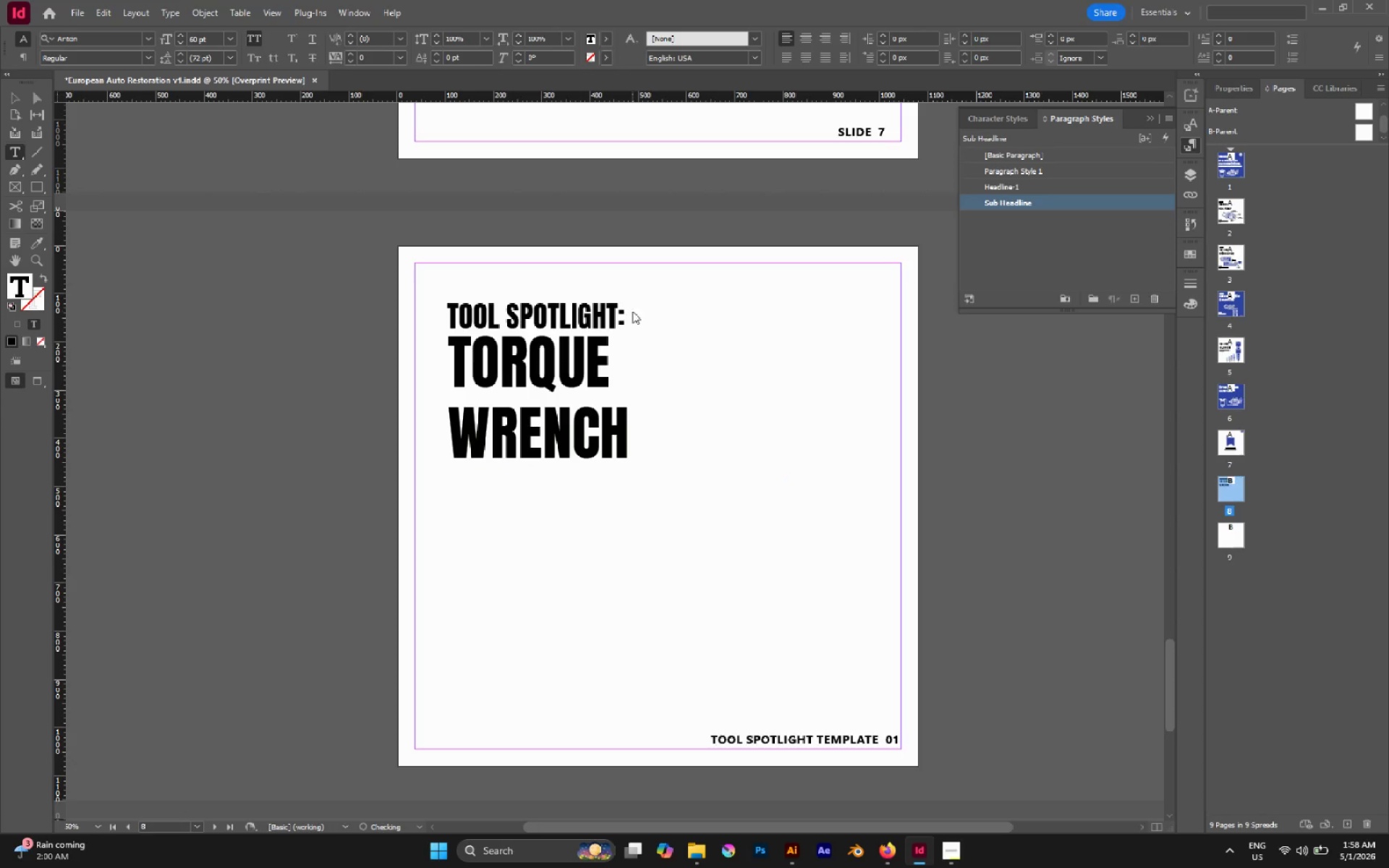 
key(Enter)
 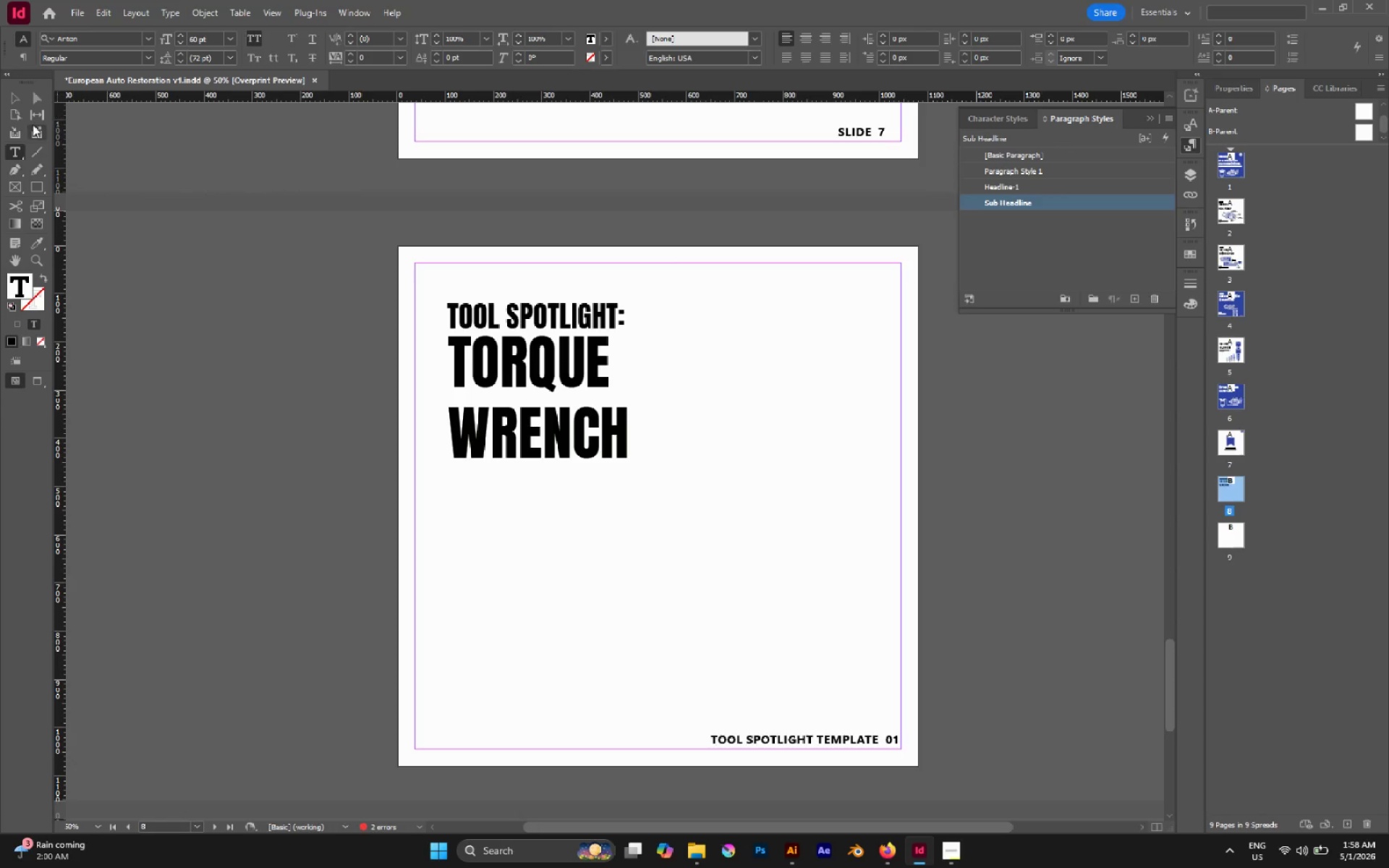 
left_click([17, 103])
 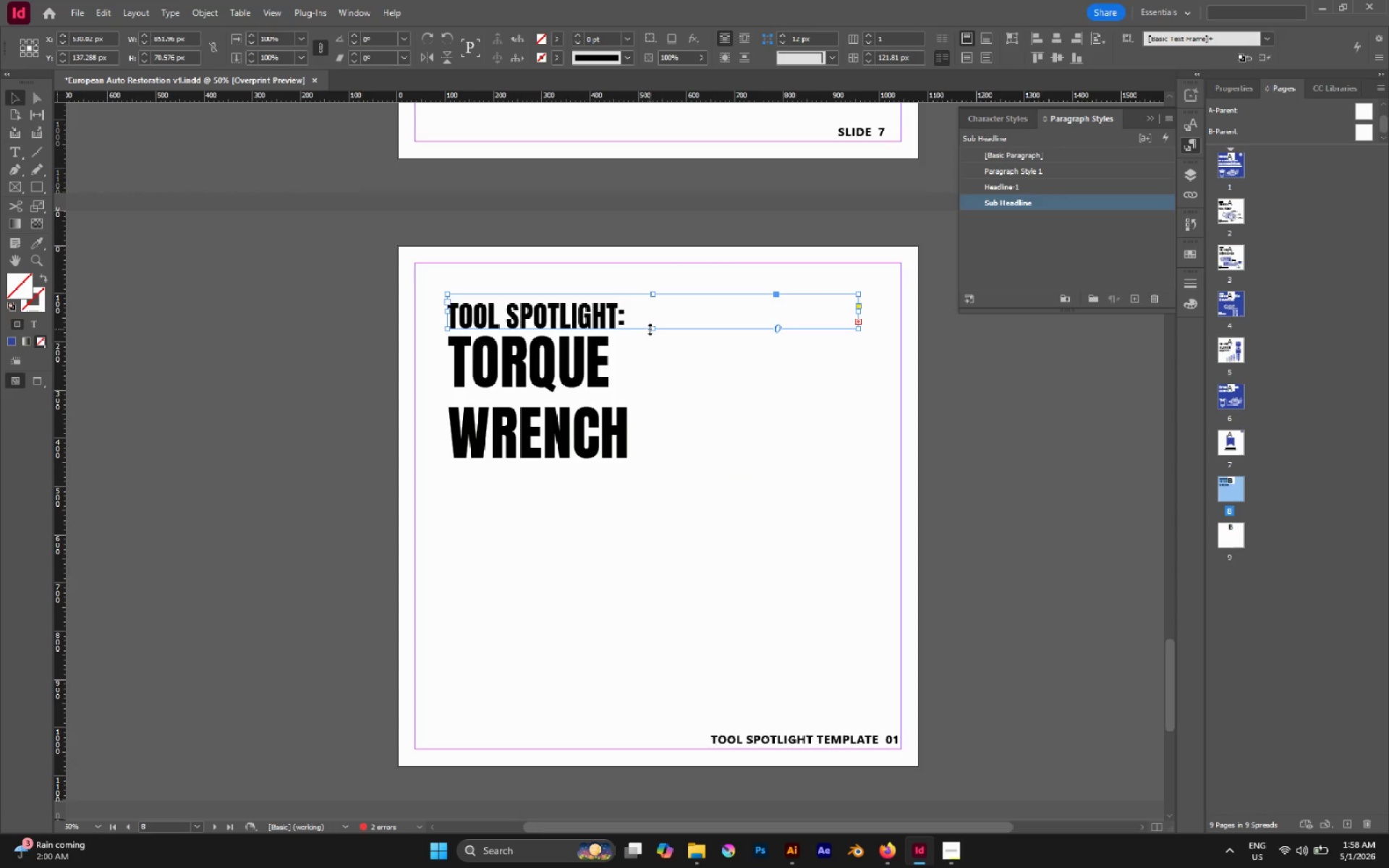 
left_click_drag(start_coordinate=[650, 329], to_coordinate=[649, 358])
 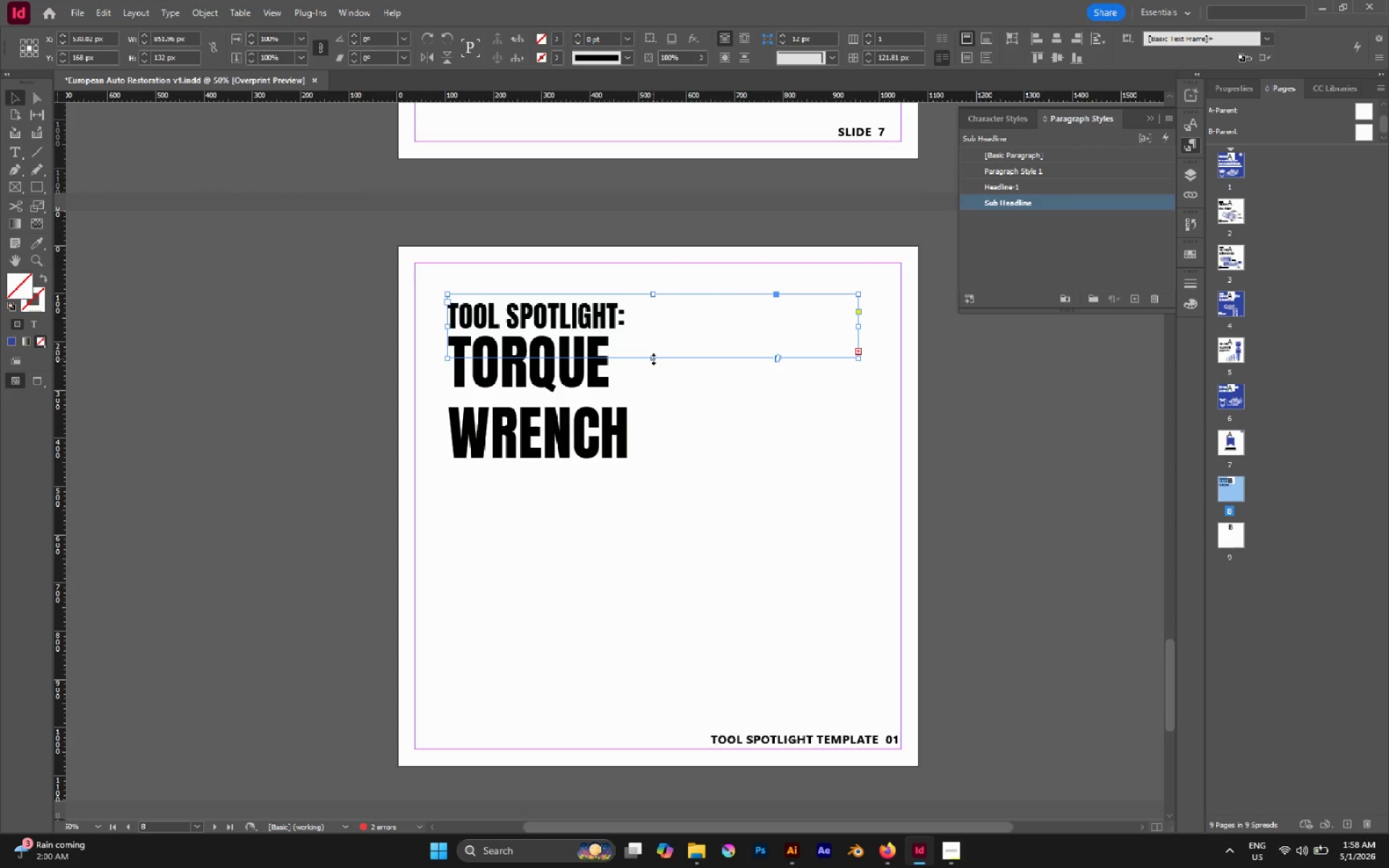 
left_click_drag(start_coordinate=[653, 359], to_coordinate=[653, 385])
 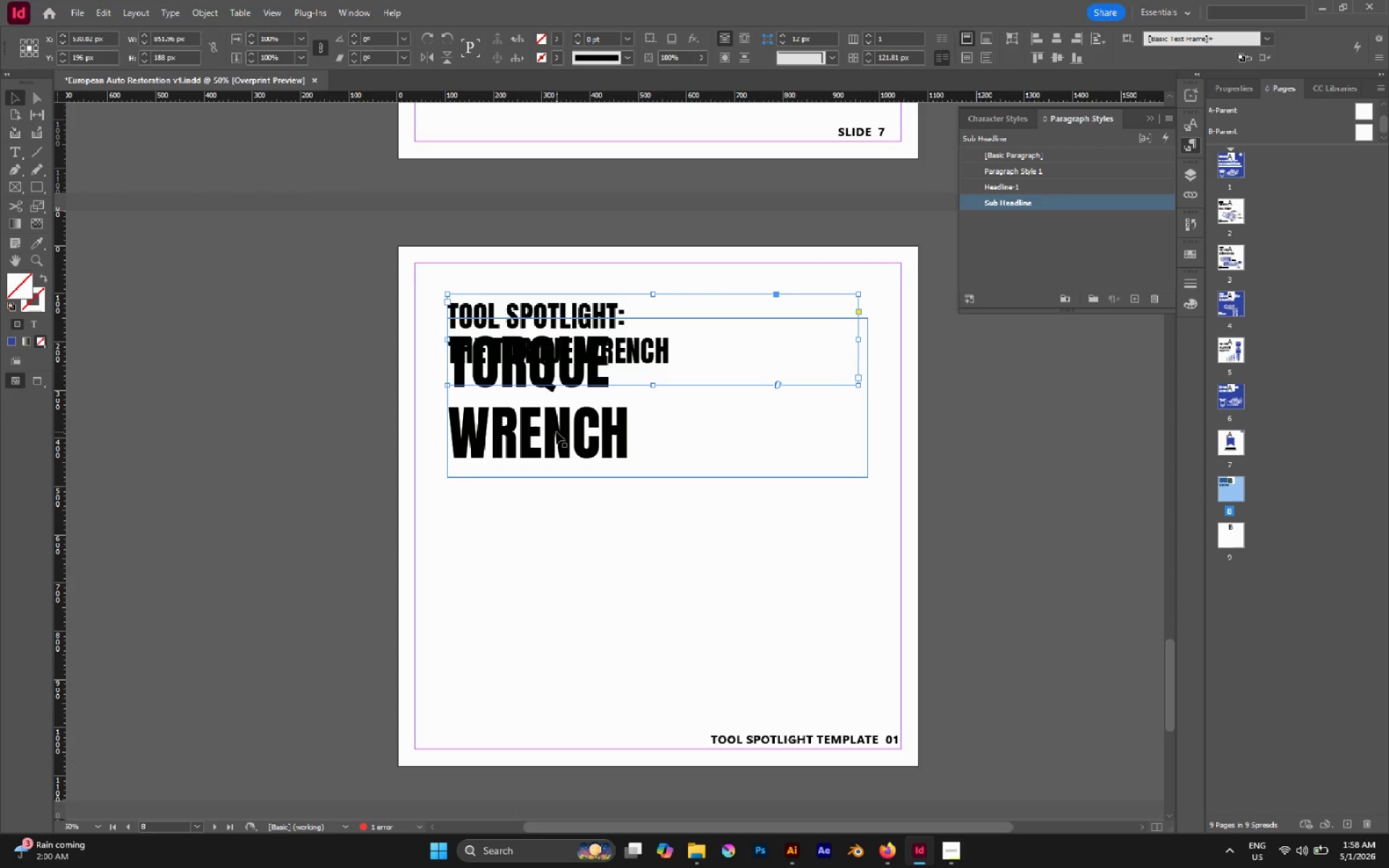 
left_click([556, 433])
 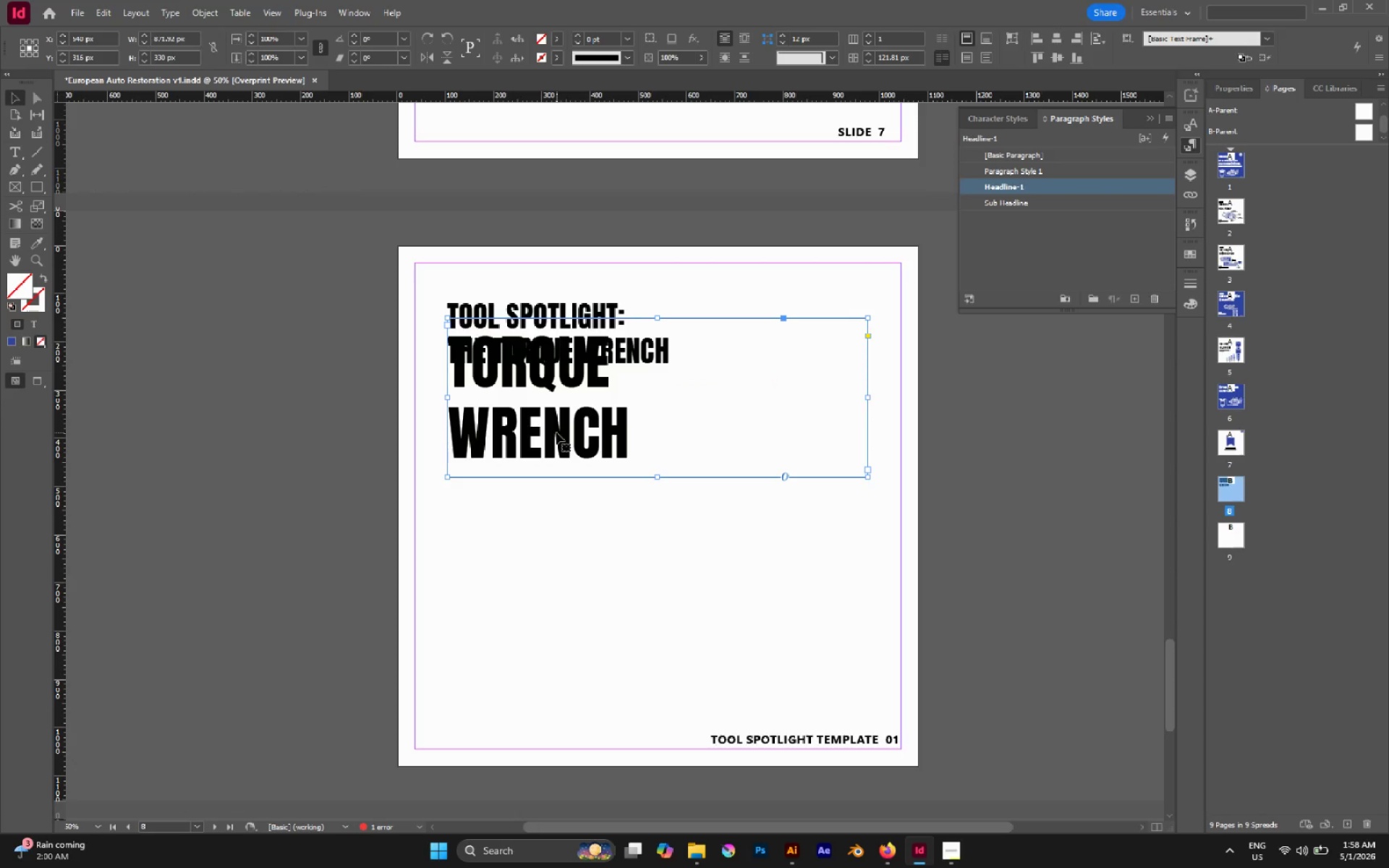 
left_click_drag(start_coordinate=[556, 433], to_coordinate=[561, 487])
 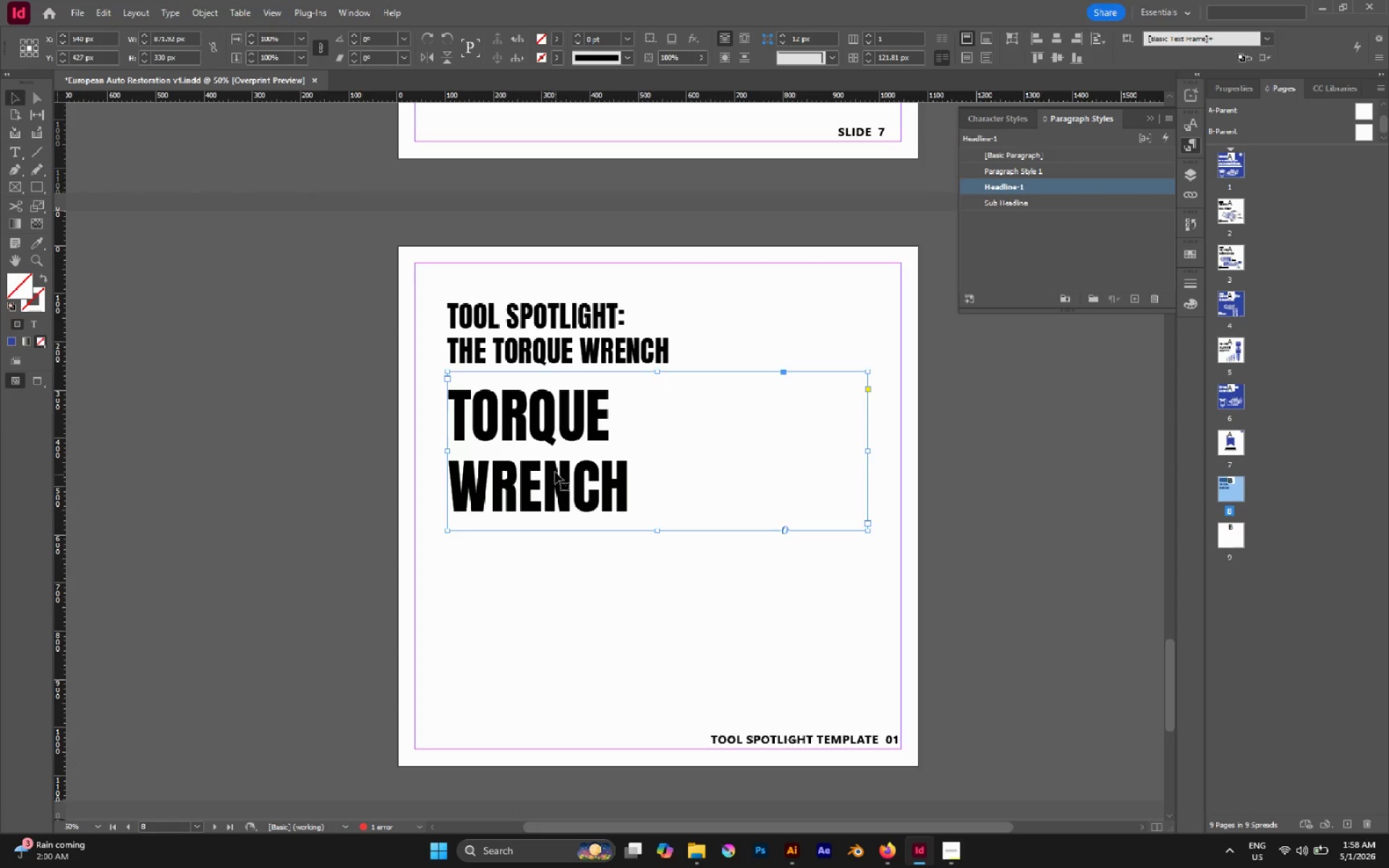 
hold_key(key=ShiftLeft, duration=0.91)
 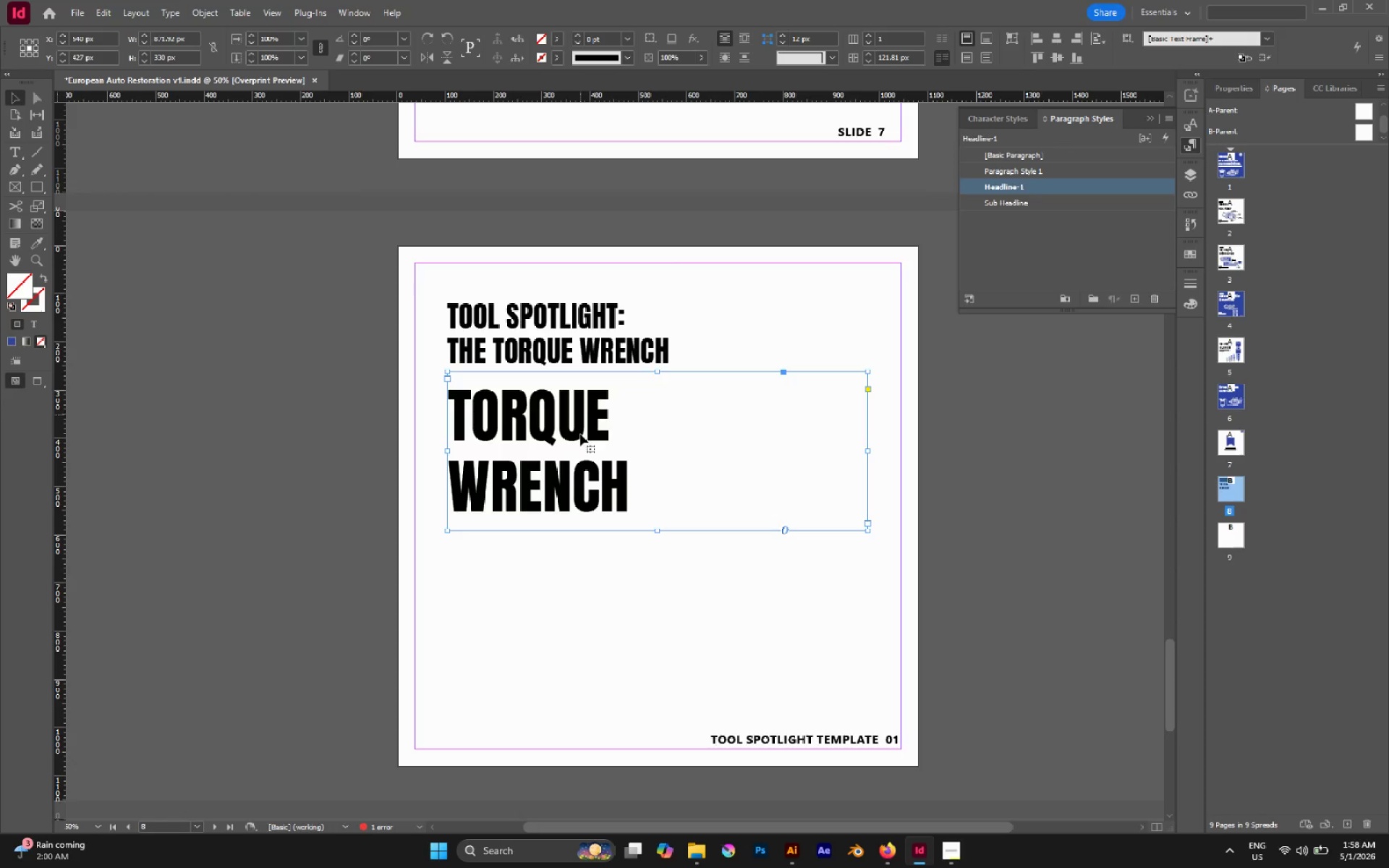 
double_click([580, 430])
 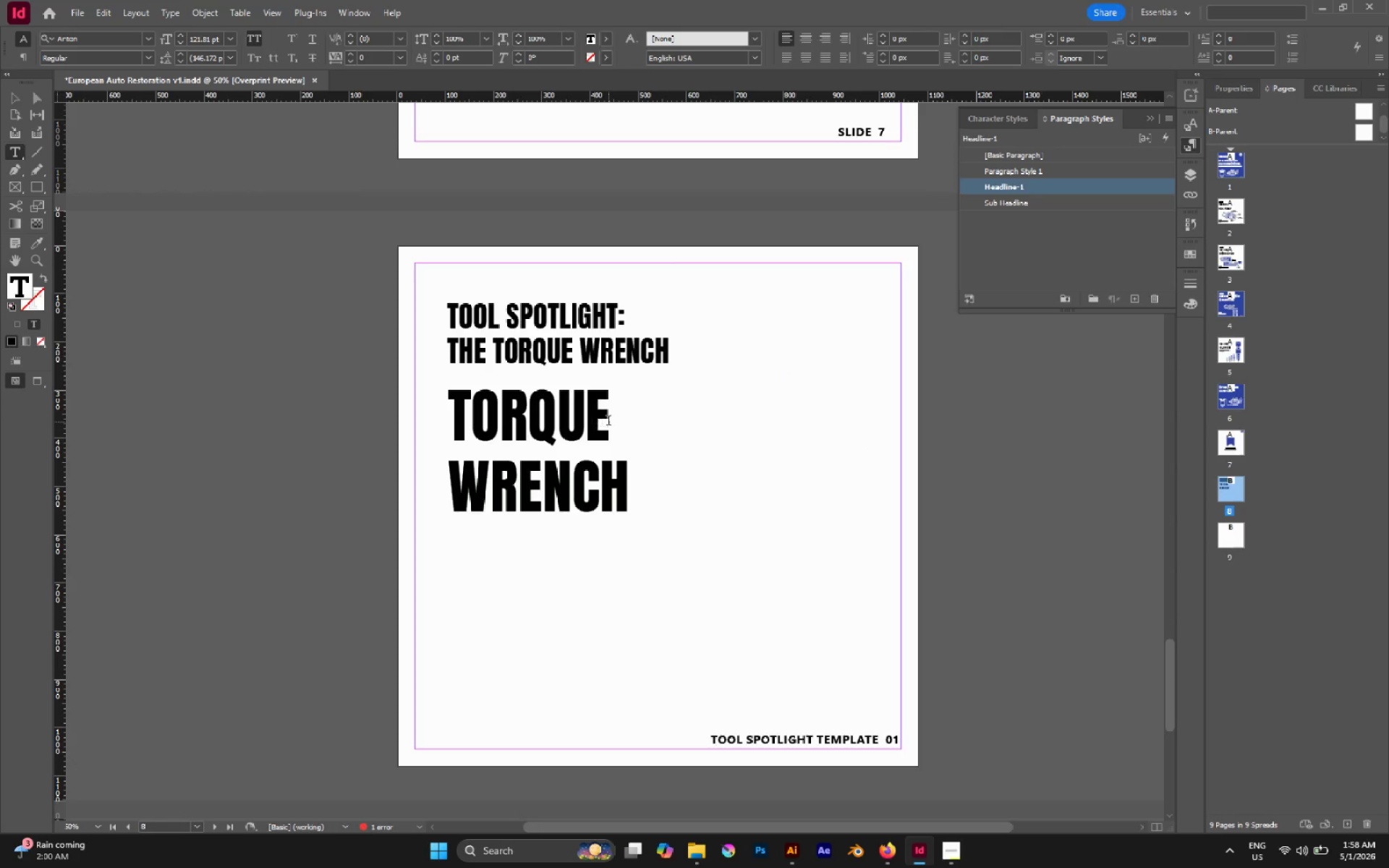 
left_click([608, 422])
 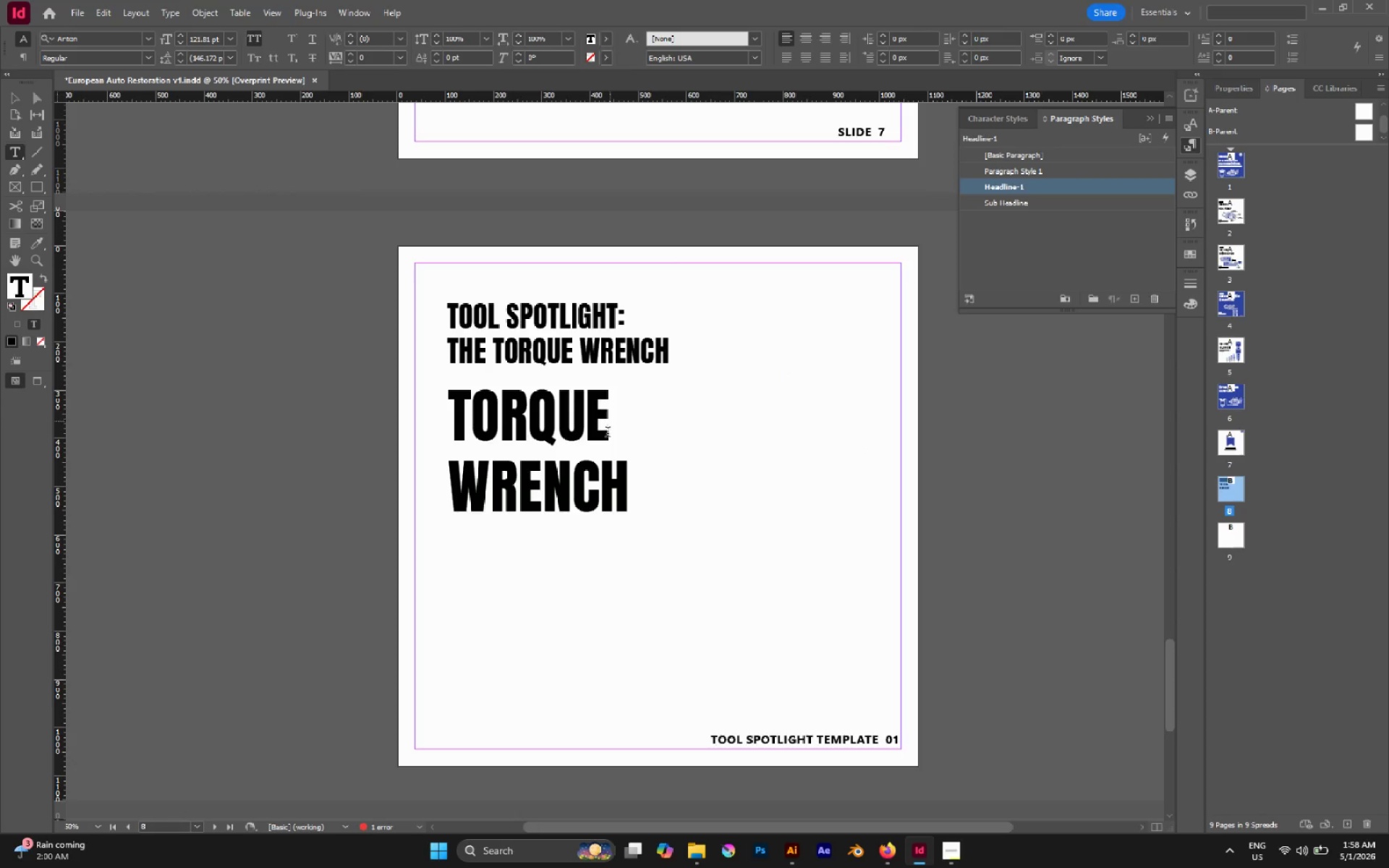 
left_click([604, 441])
 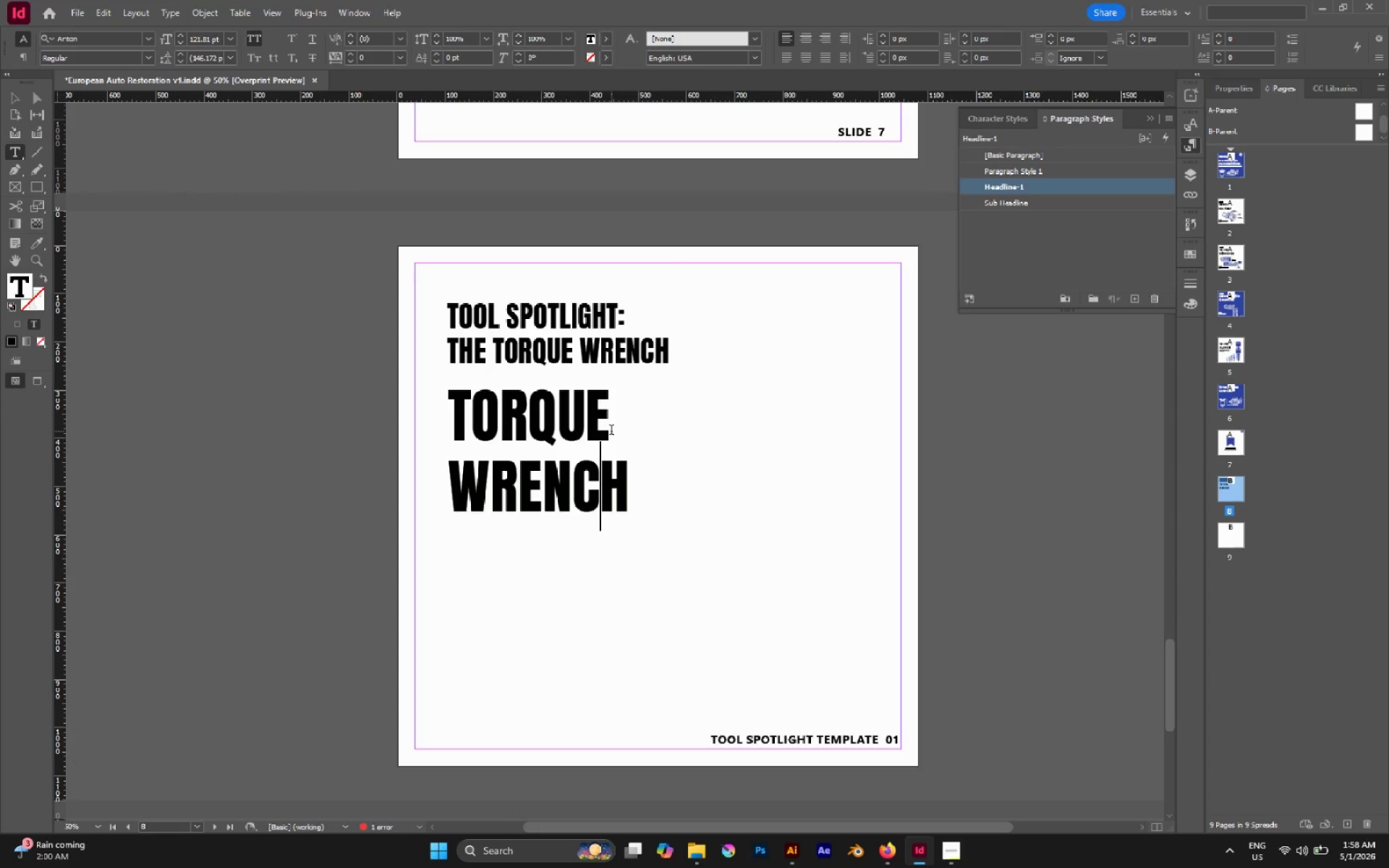 
key(ArrowUp)
 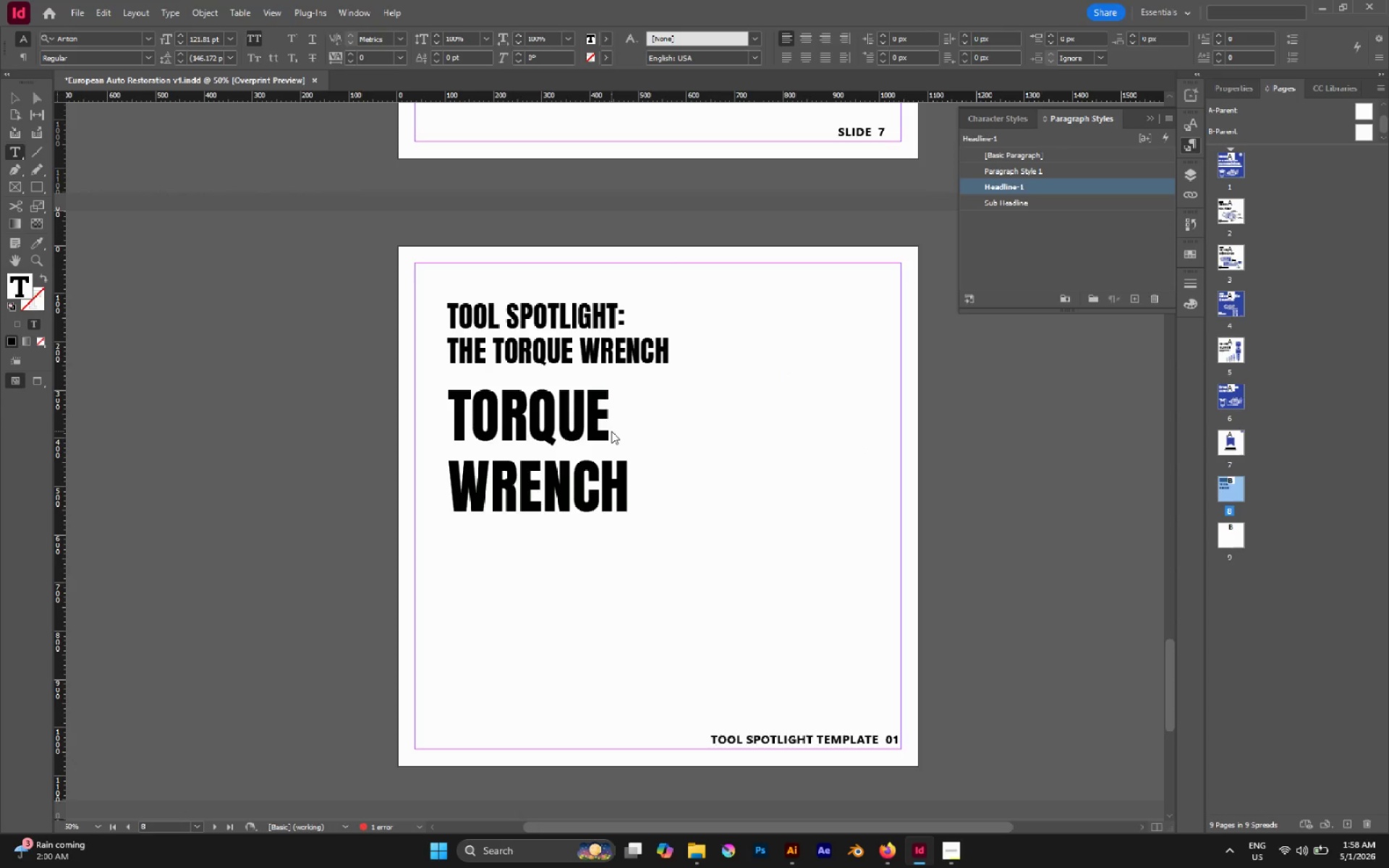 
key(Delete)
 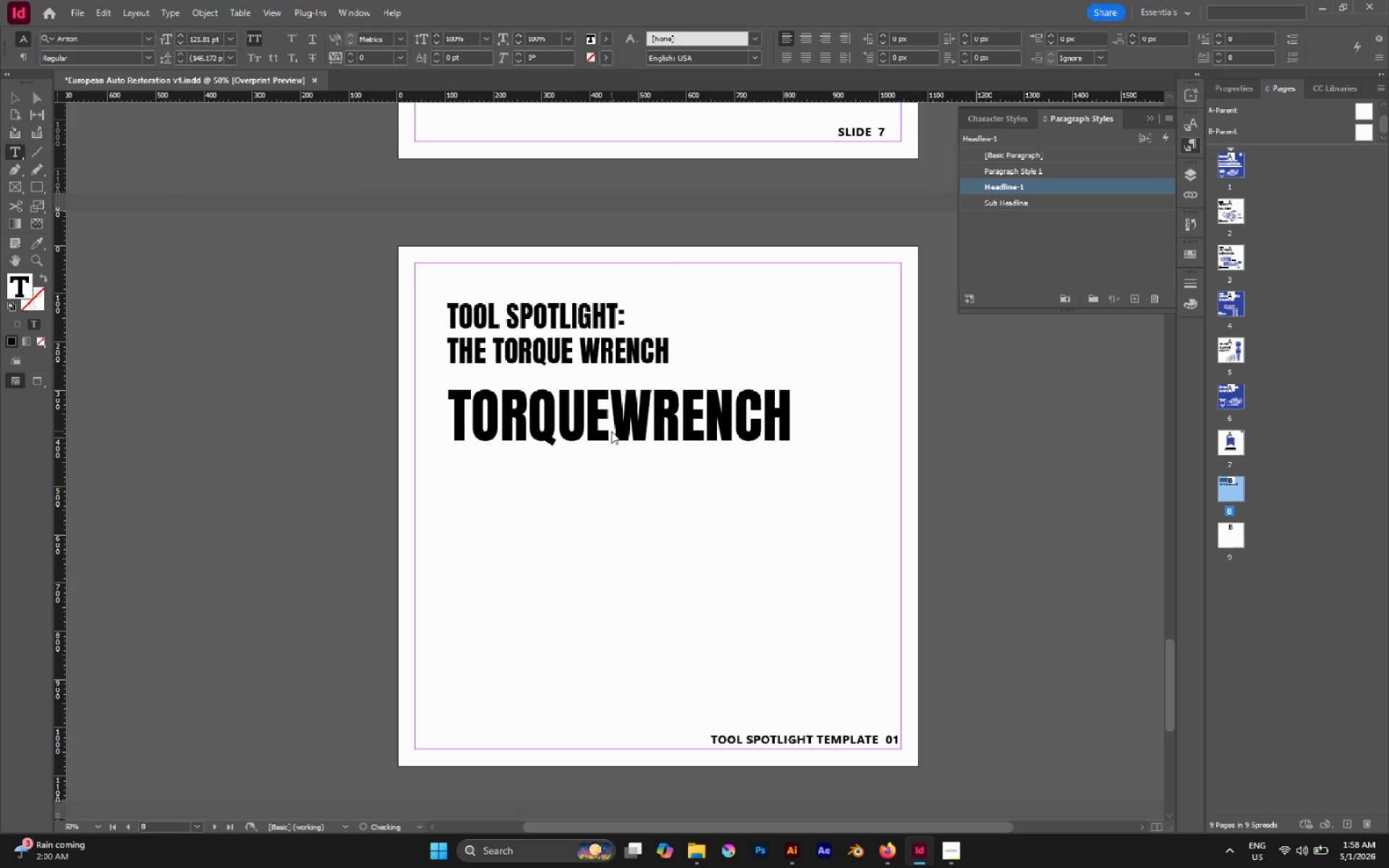 
key(Space)
 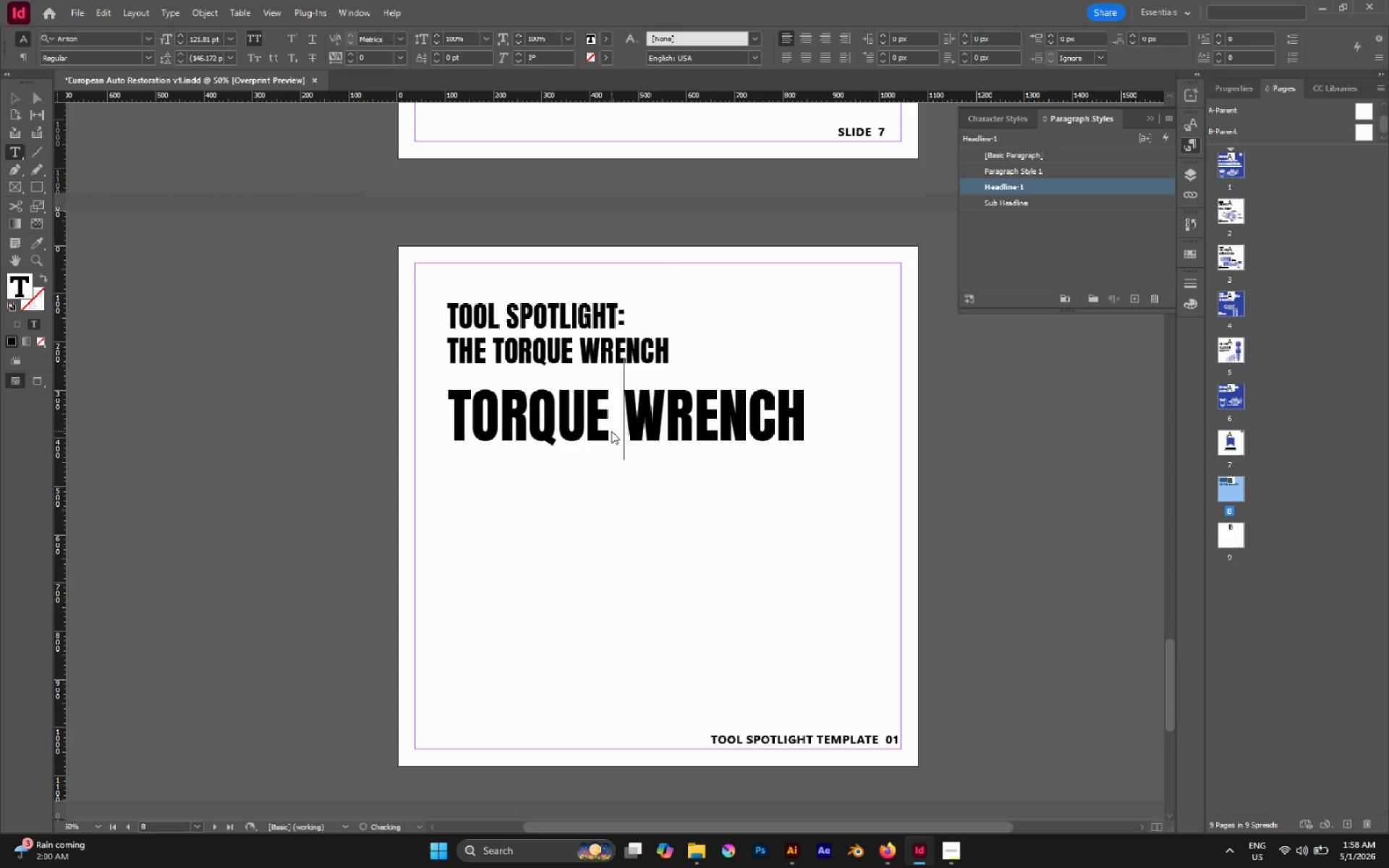 
key(Escape)
 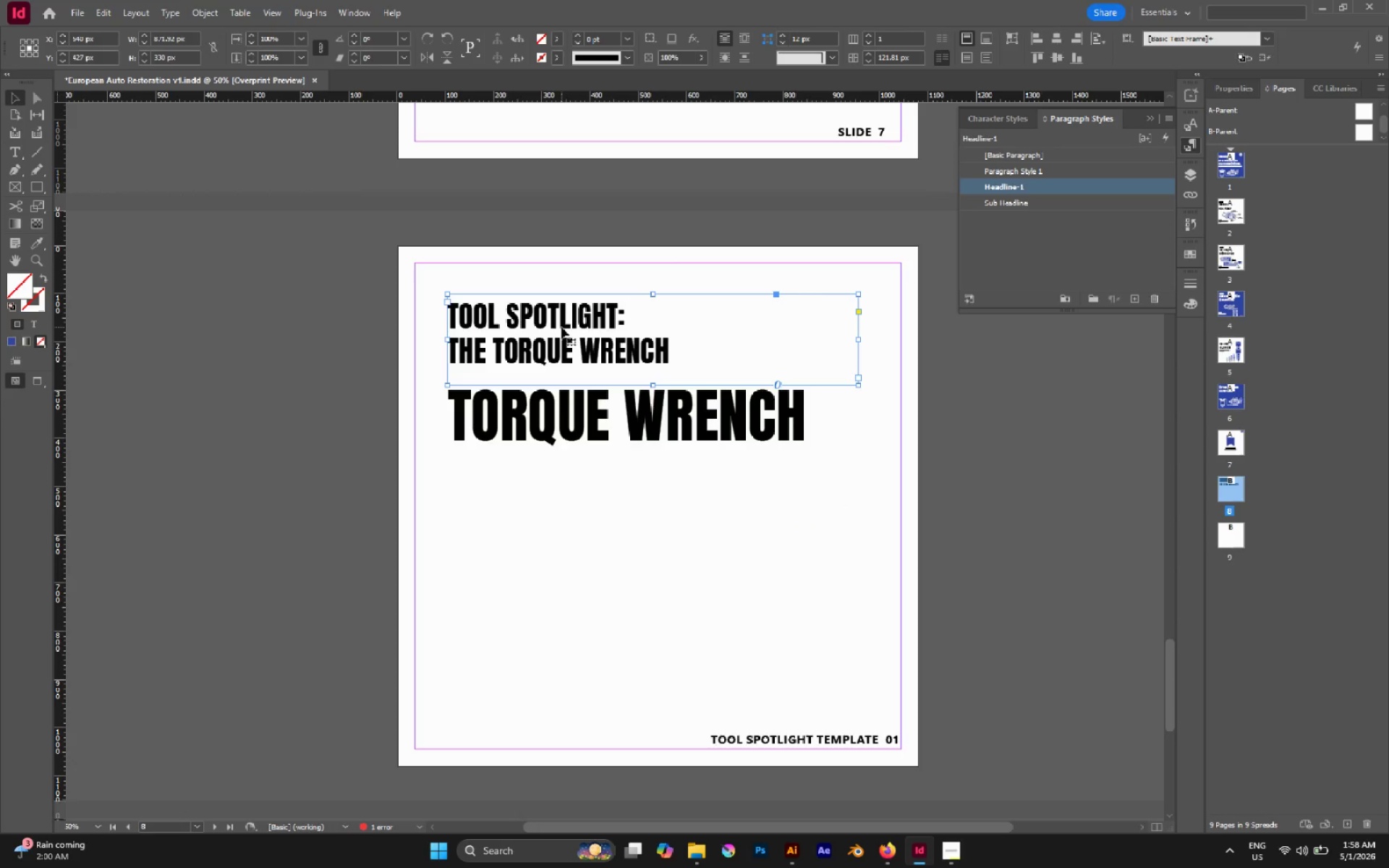 
double_click([573, 321])
 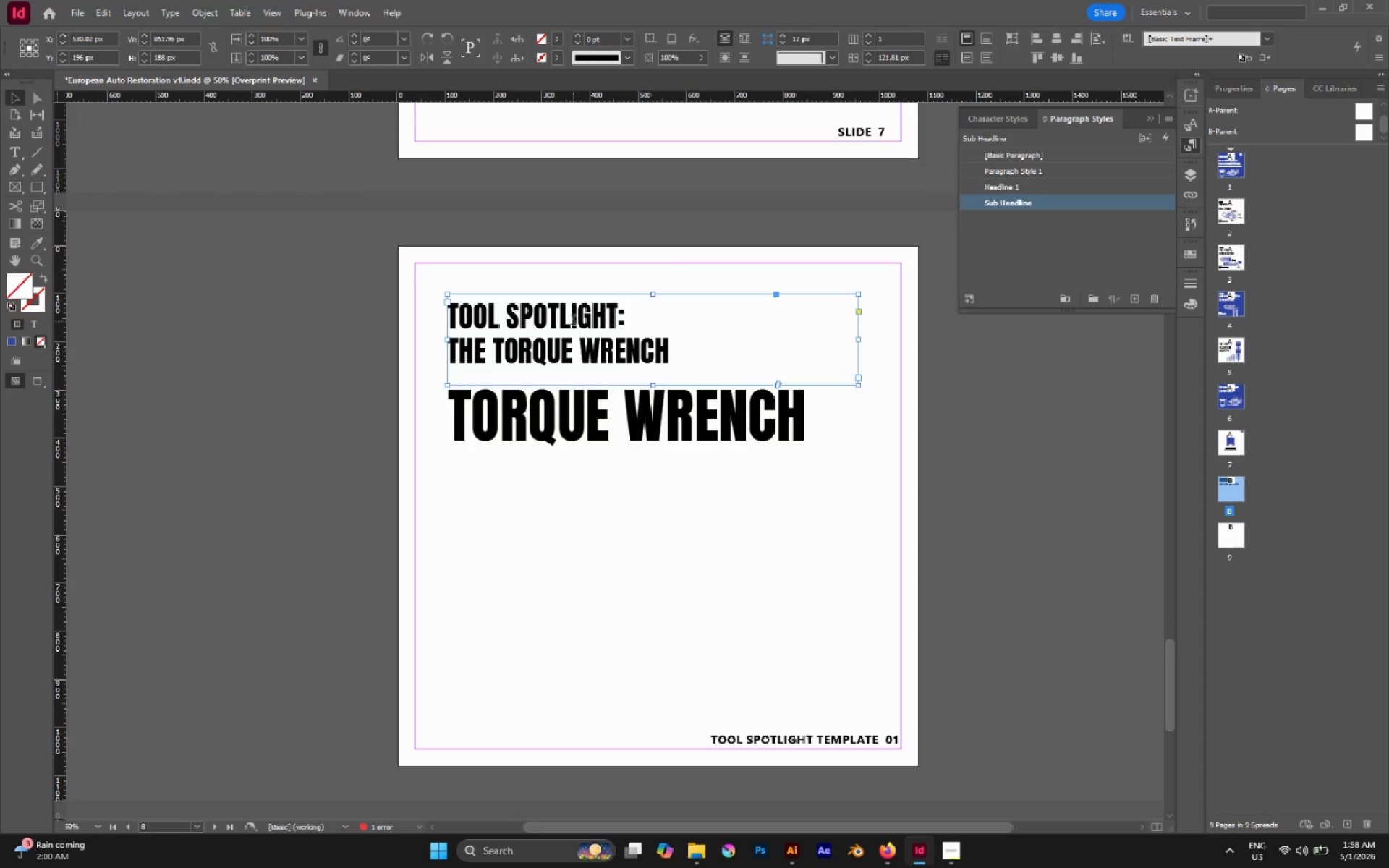 
triple_click([573, 321])
 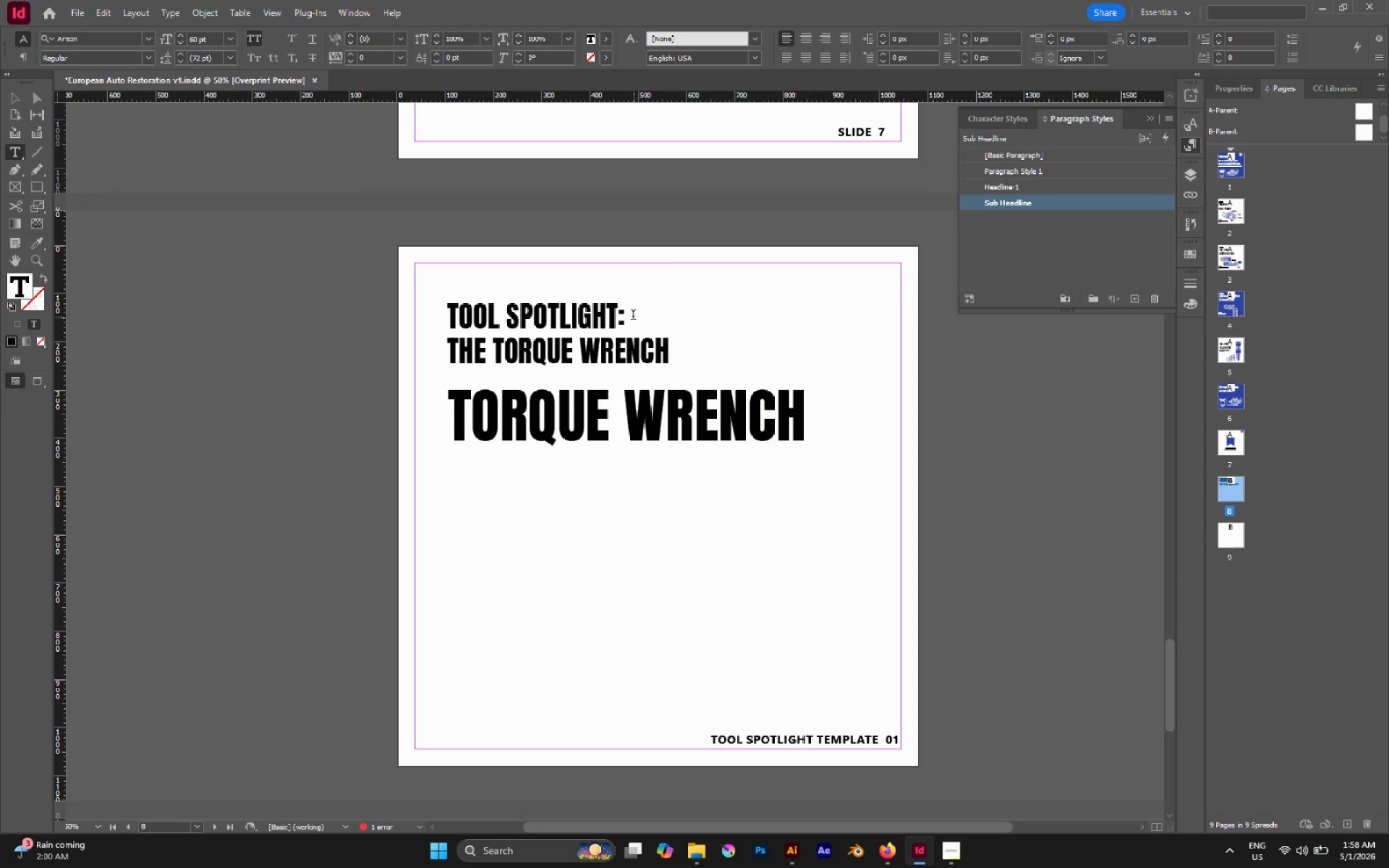 
left_click([632, 315])
 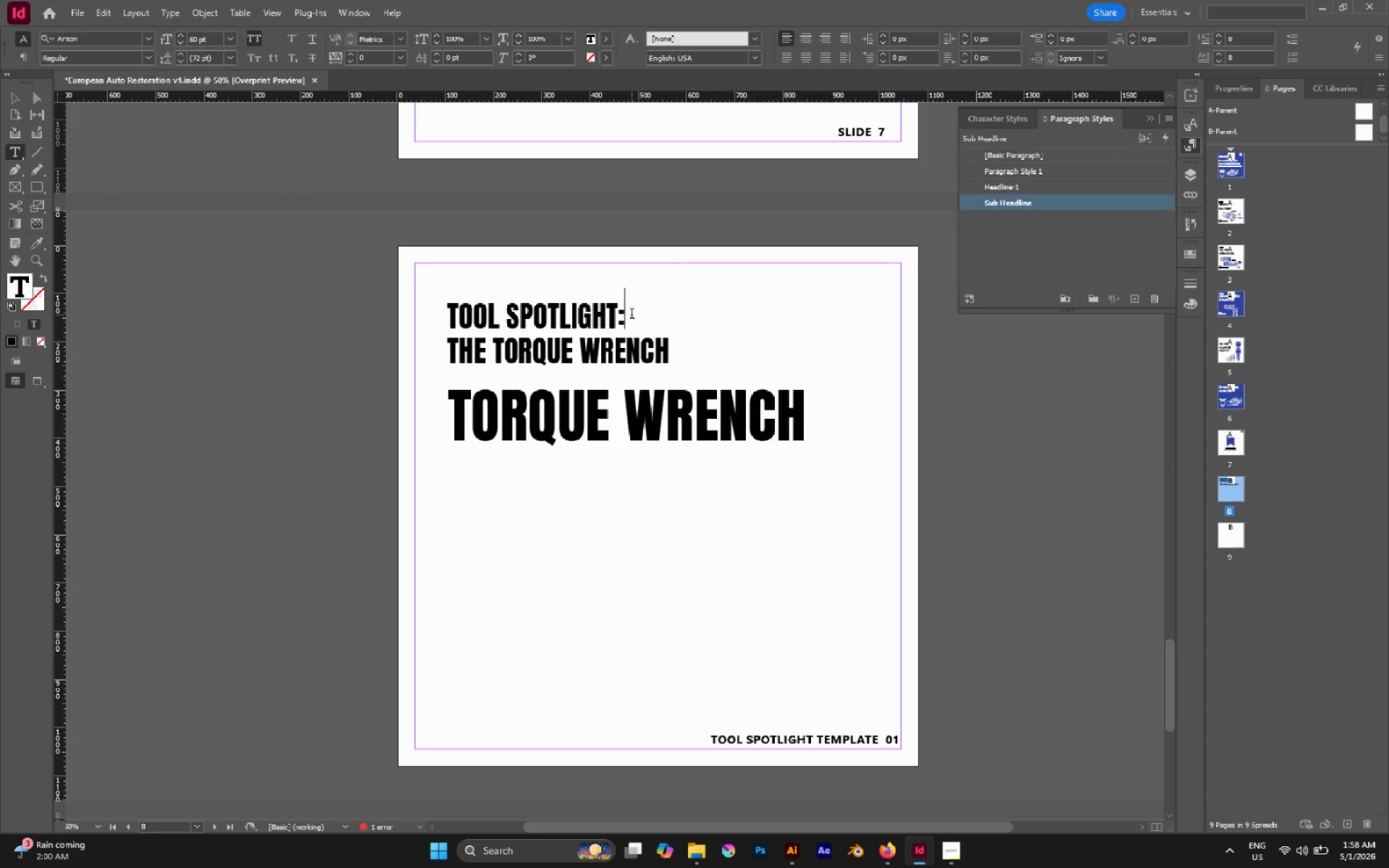 
key(Delete)
 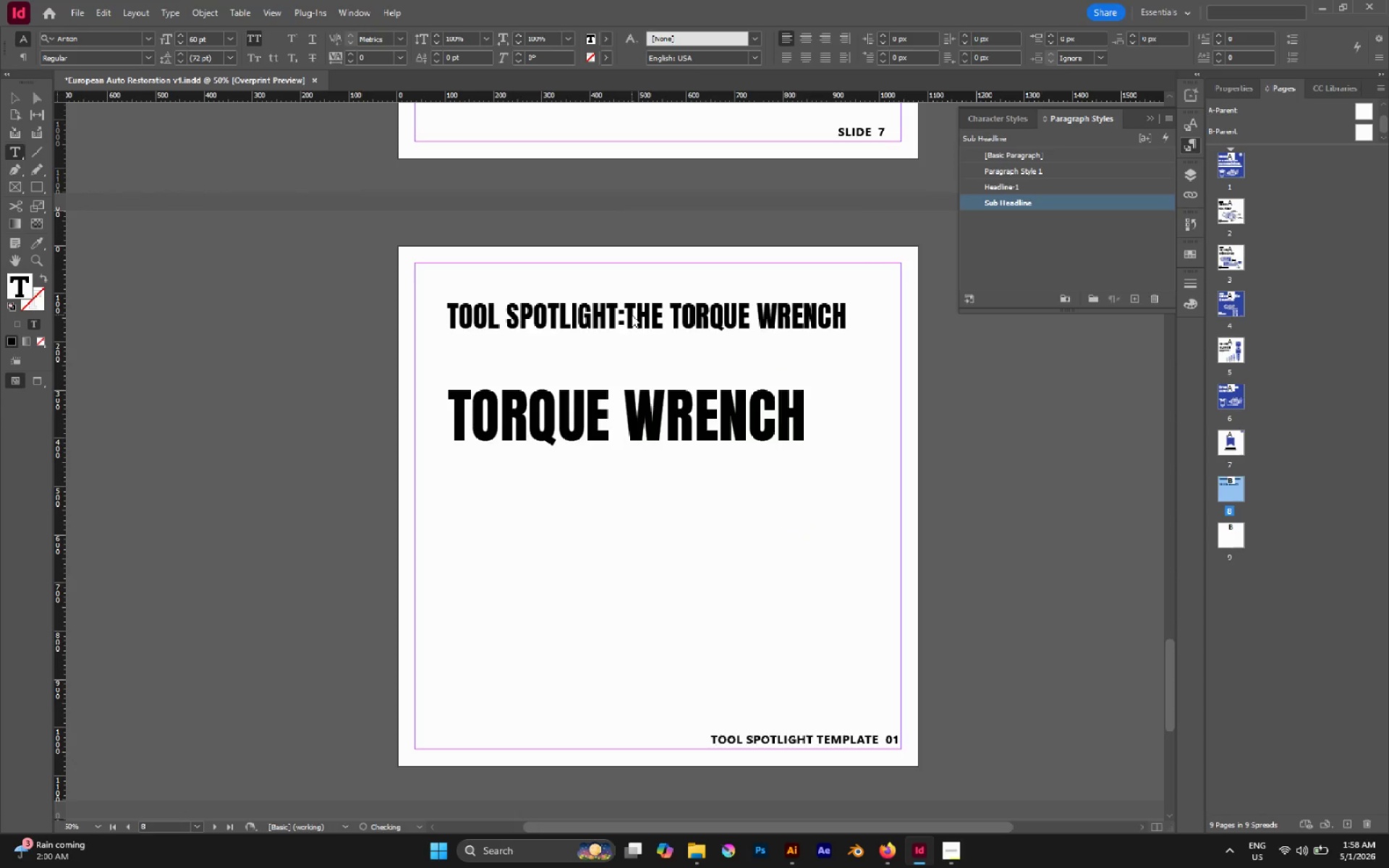 
key(Space)
 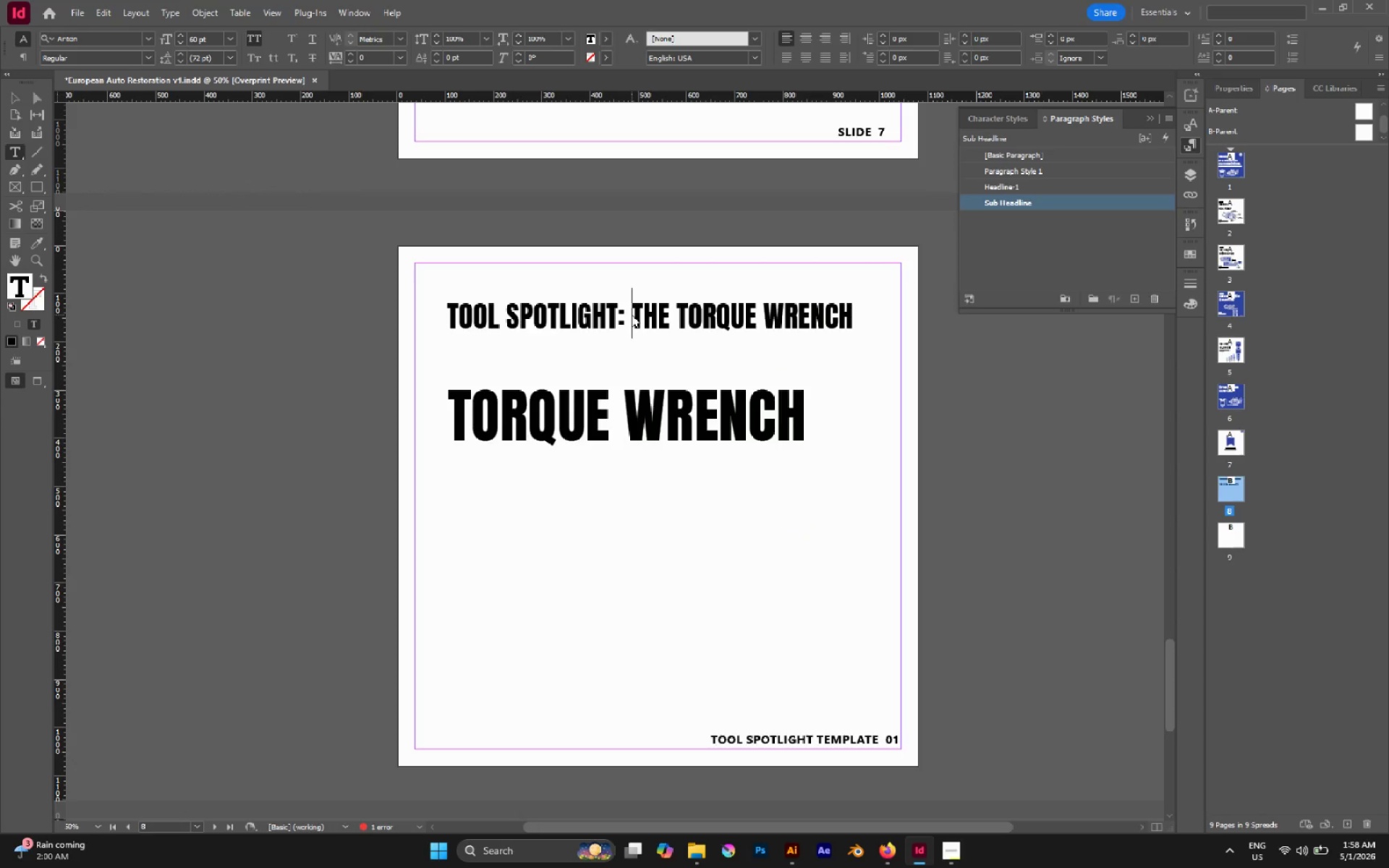 
key(Escape)
 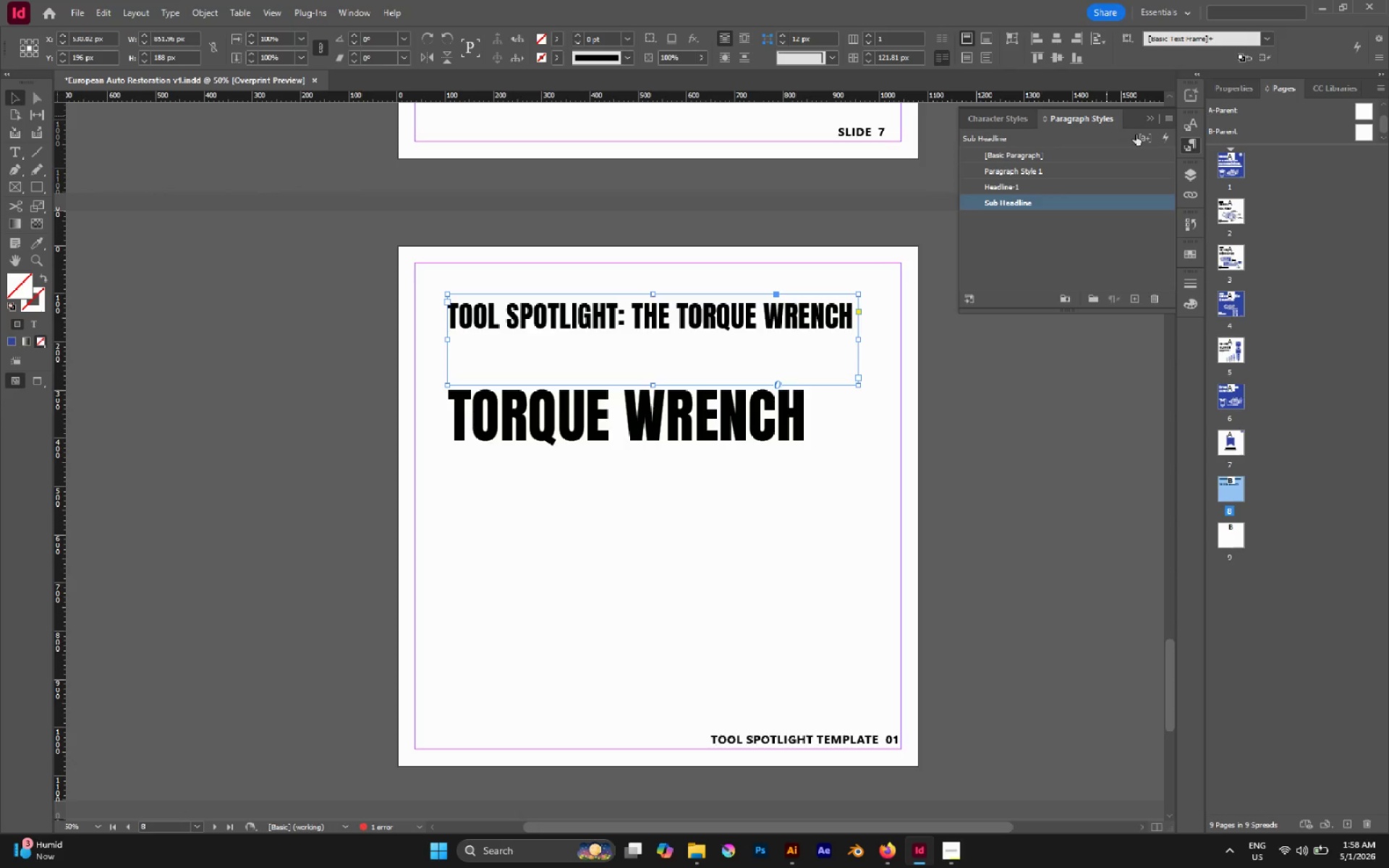 
left_click([1239, 90])
 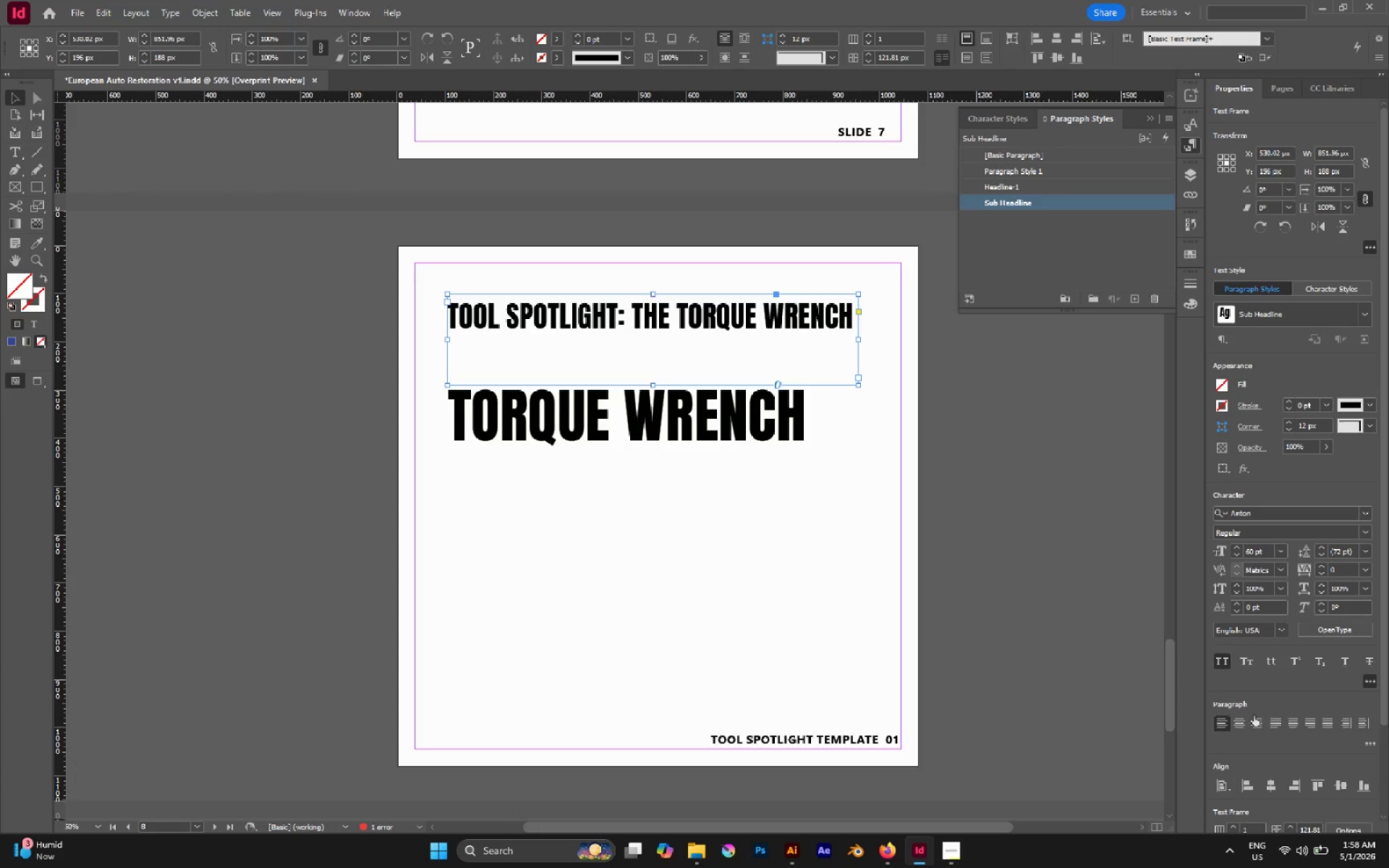 
left_click([1247, 720])
 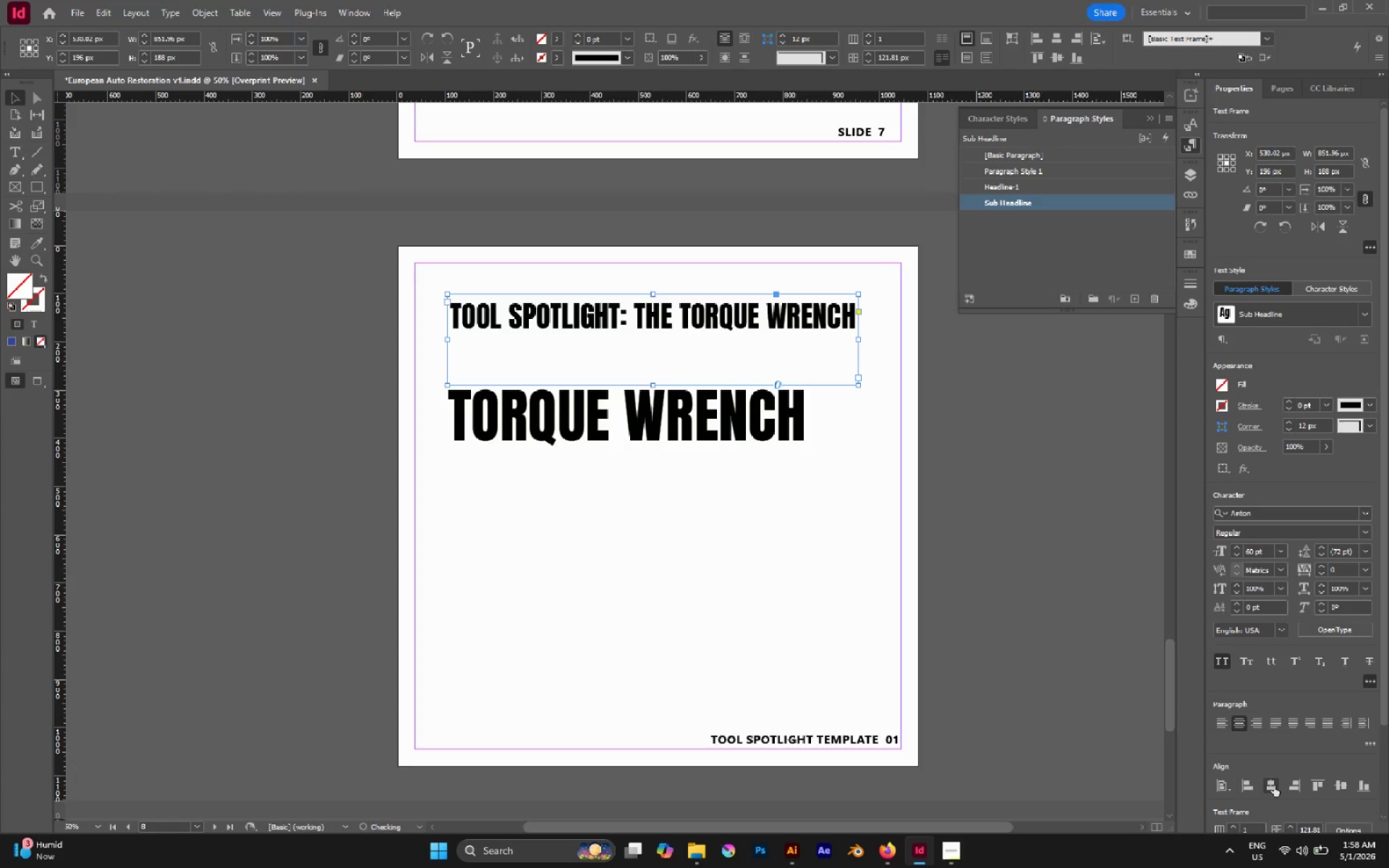 
left_click([1274, 786])
 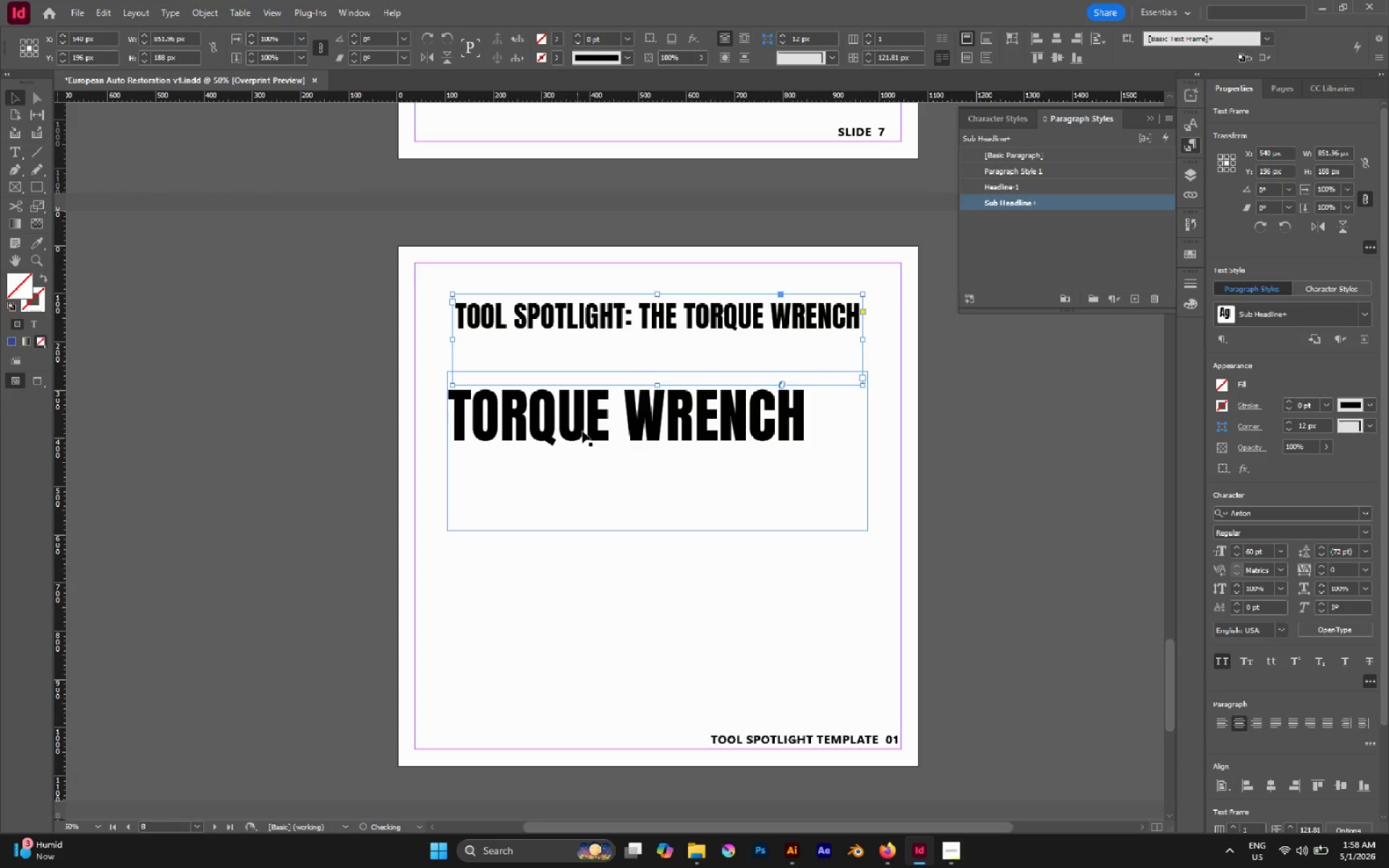 
left_click([610, 420])
 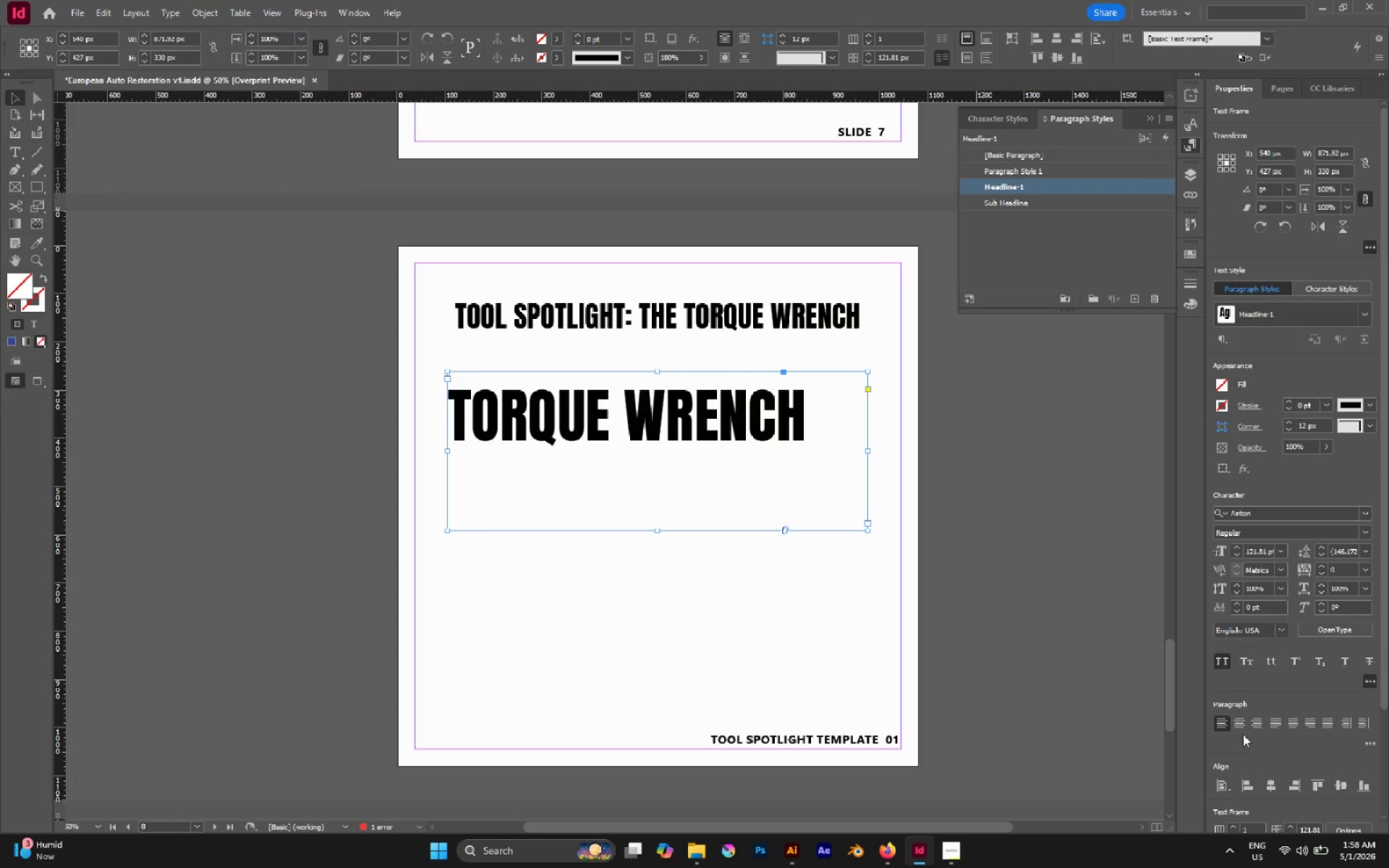 
left_click([1243, 726])
 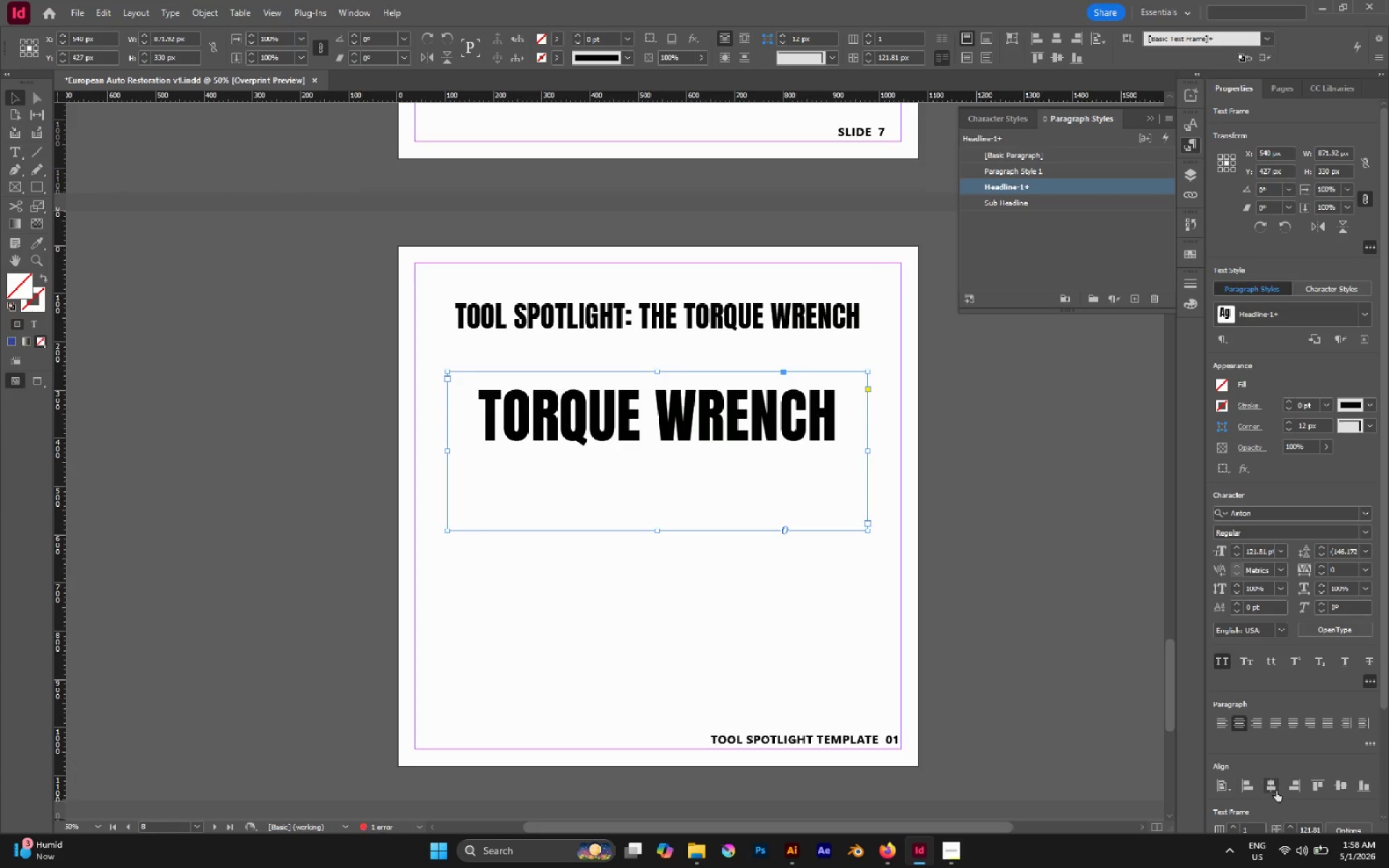 
left_click([1276, 791])
 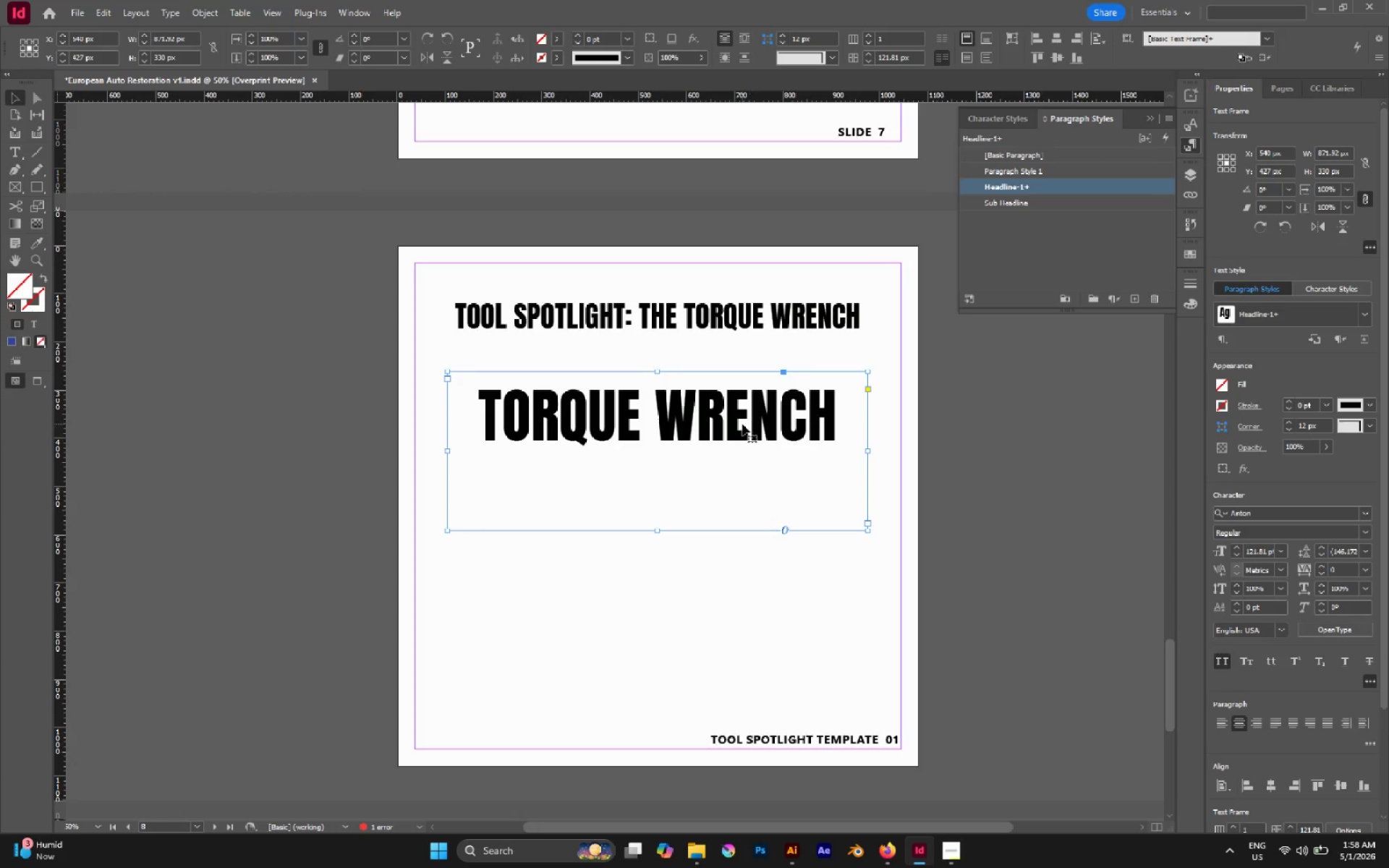 
left_click_drag(start_coordinate=[736, 419], to_coordinate=[732, 383])
 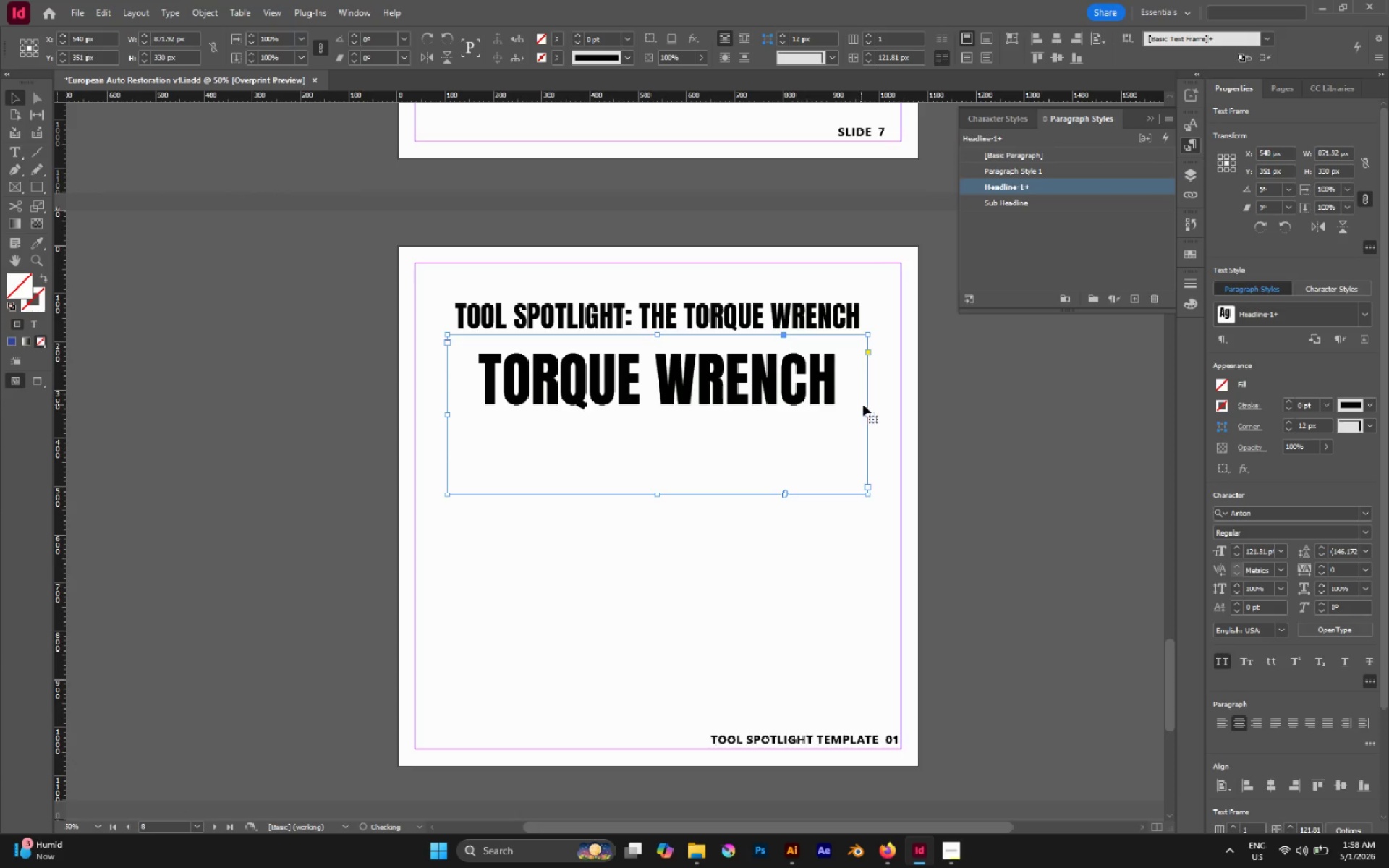 
hold_key(key=ShiftLeft, duration=0.8)
 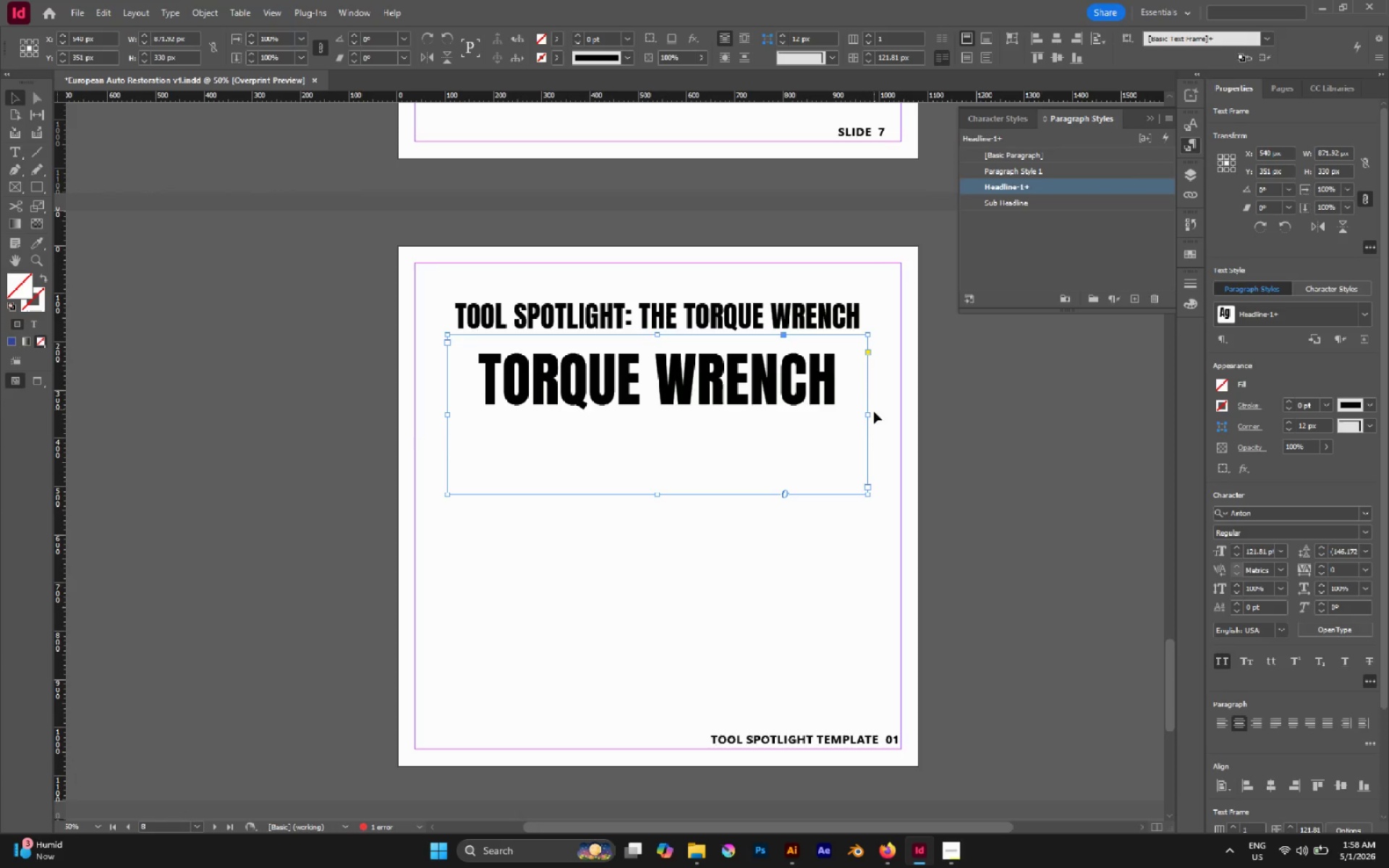 
hold_key(key=ControlLeft, duration=2.58)
hold_key(key=ShiftLeft, duration=2.22)
hold_key(key=AltLeft, duration=2.06)
left_click_drag(start_coordinate=[870, 417], to_coordinate=[901, 417])
 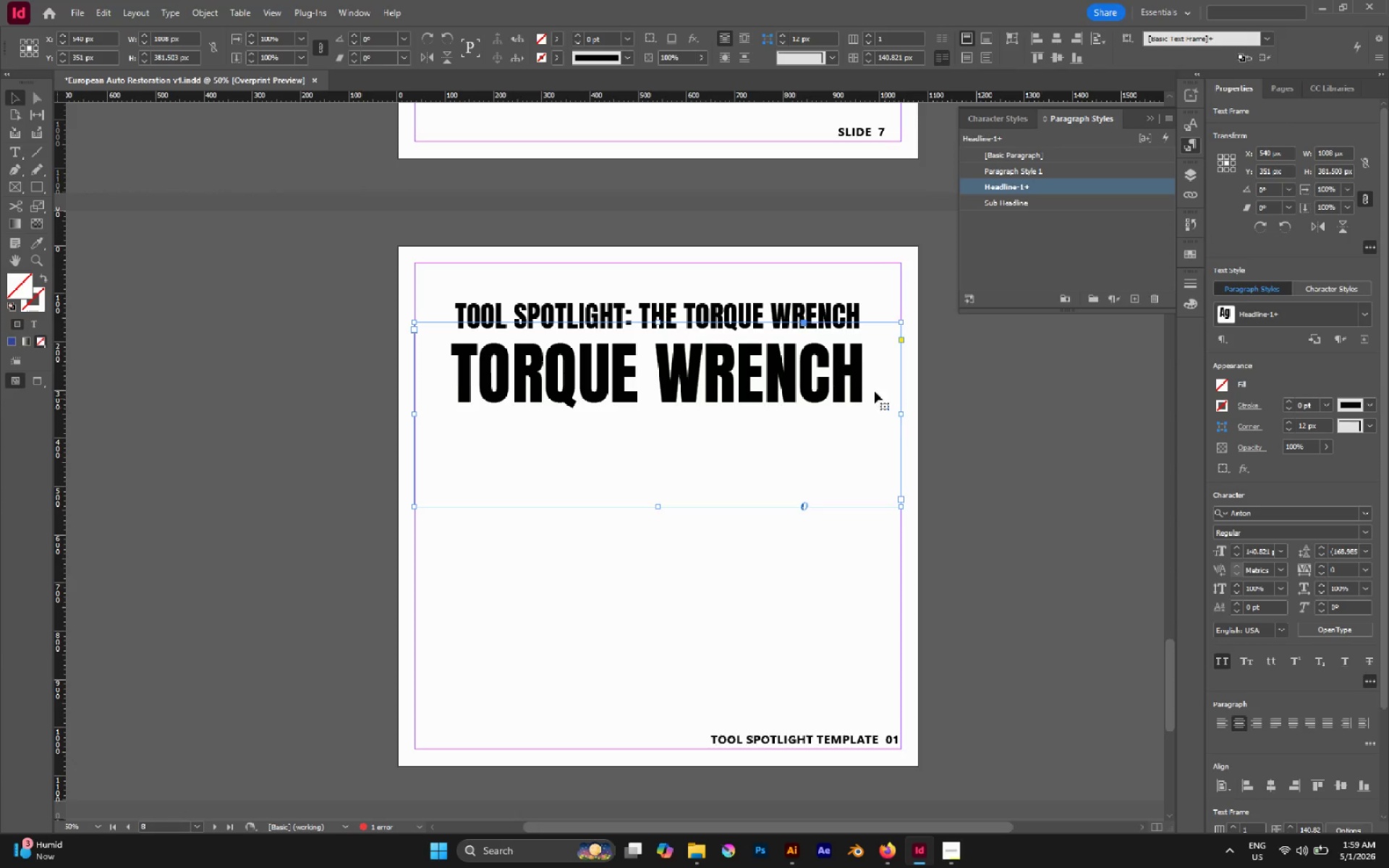 
double_click([860, 384])
 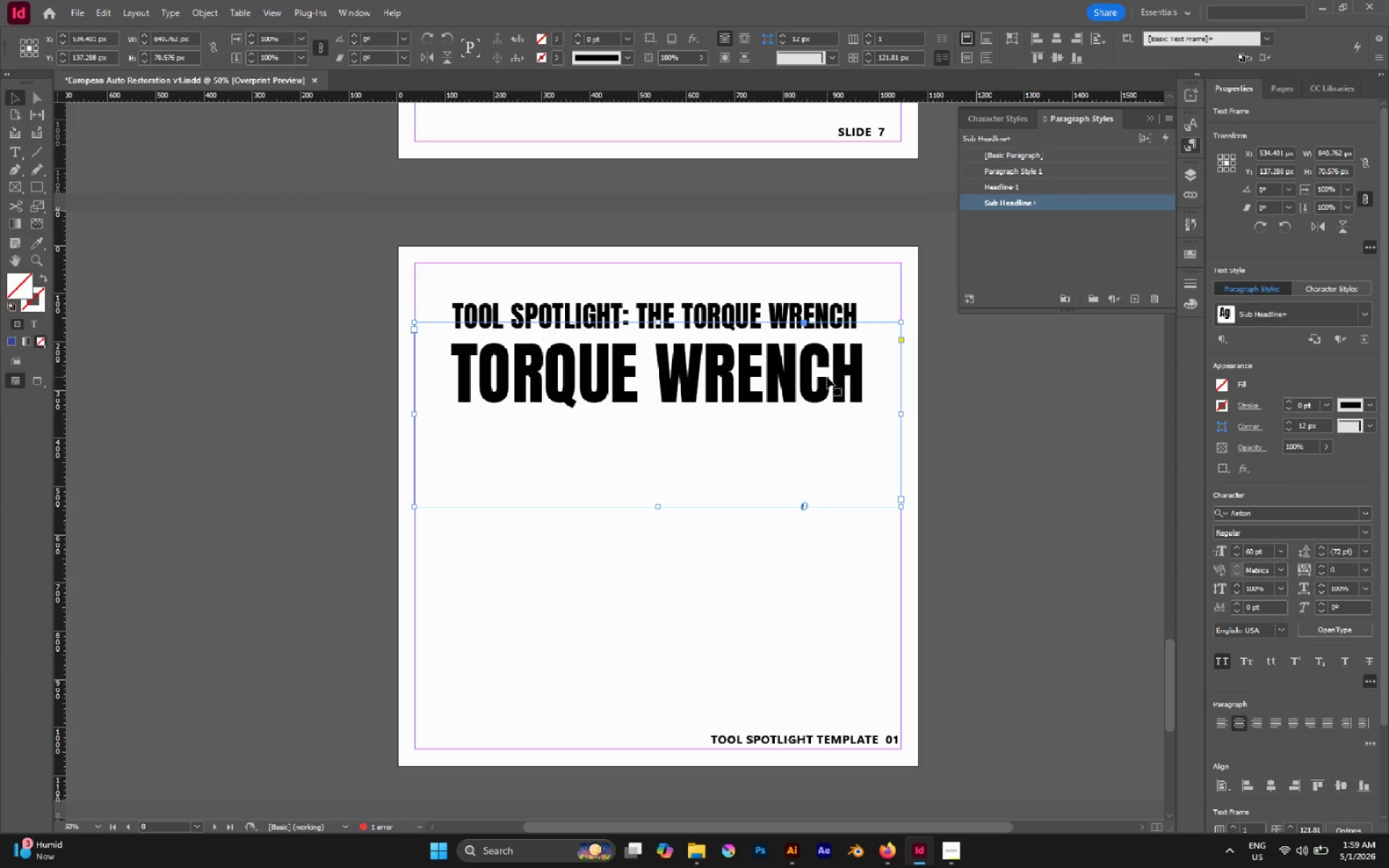 
double_click([827, 377])
 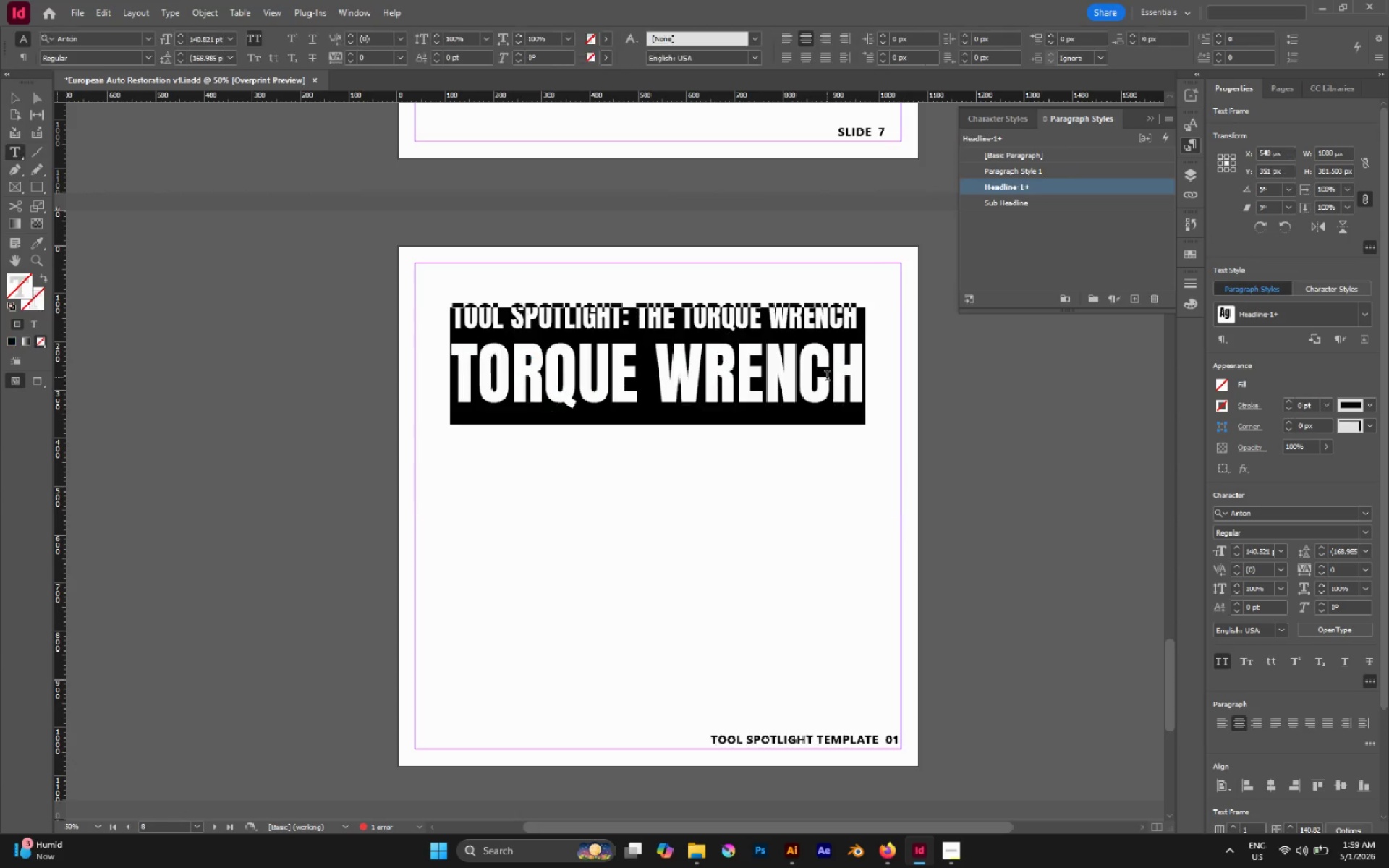 
triple_click([827, 377])
 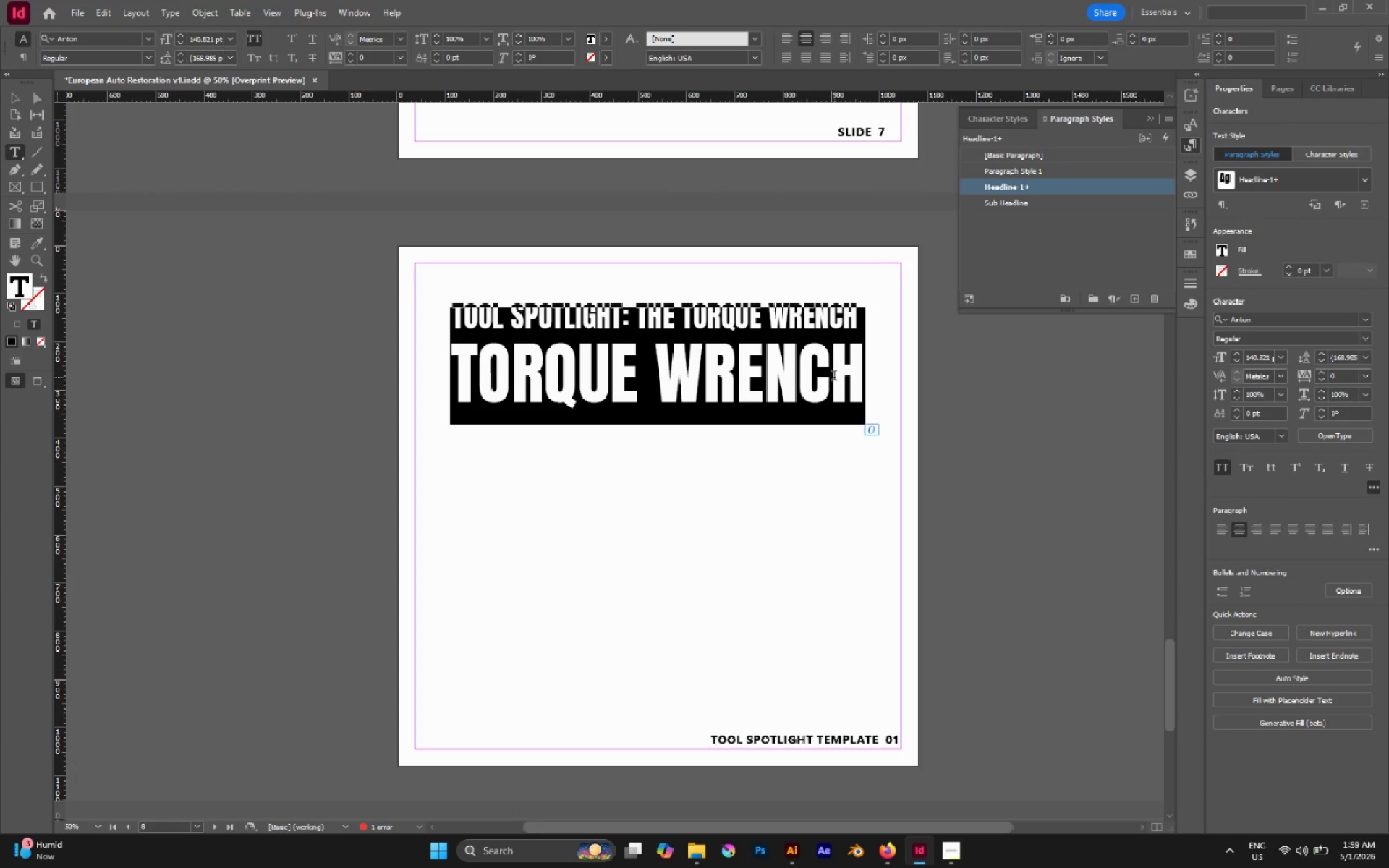 
key(Escape)
 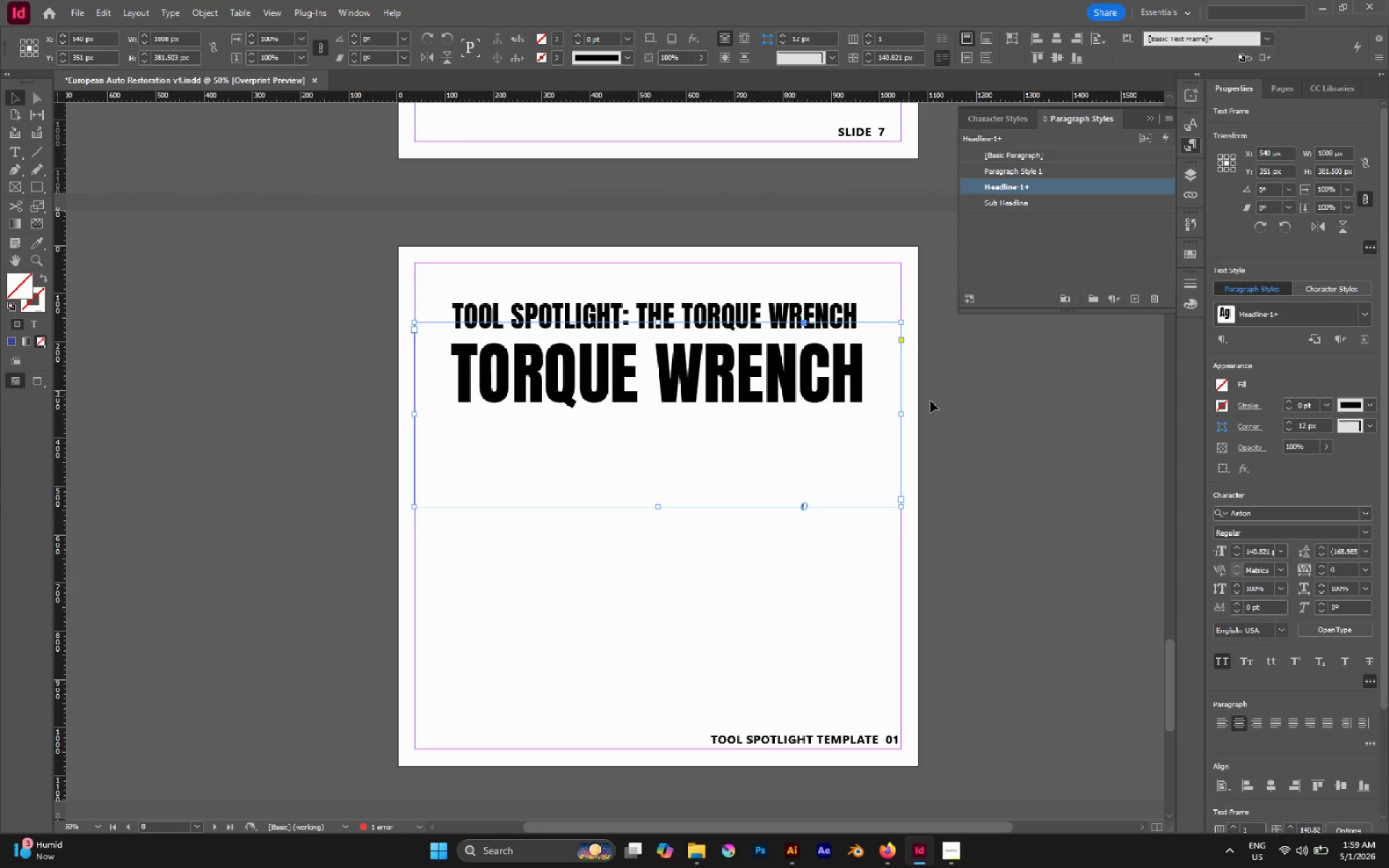 
left_click([1002, 409])
 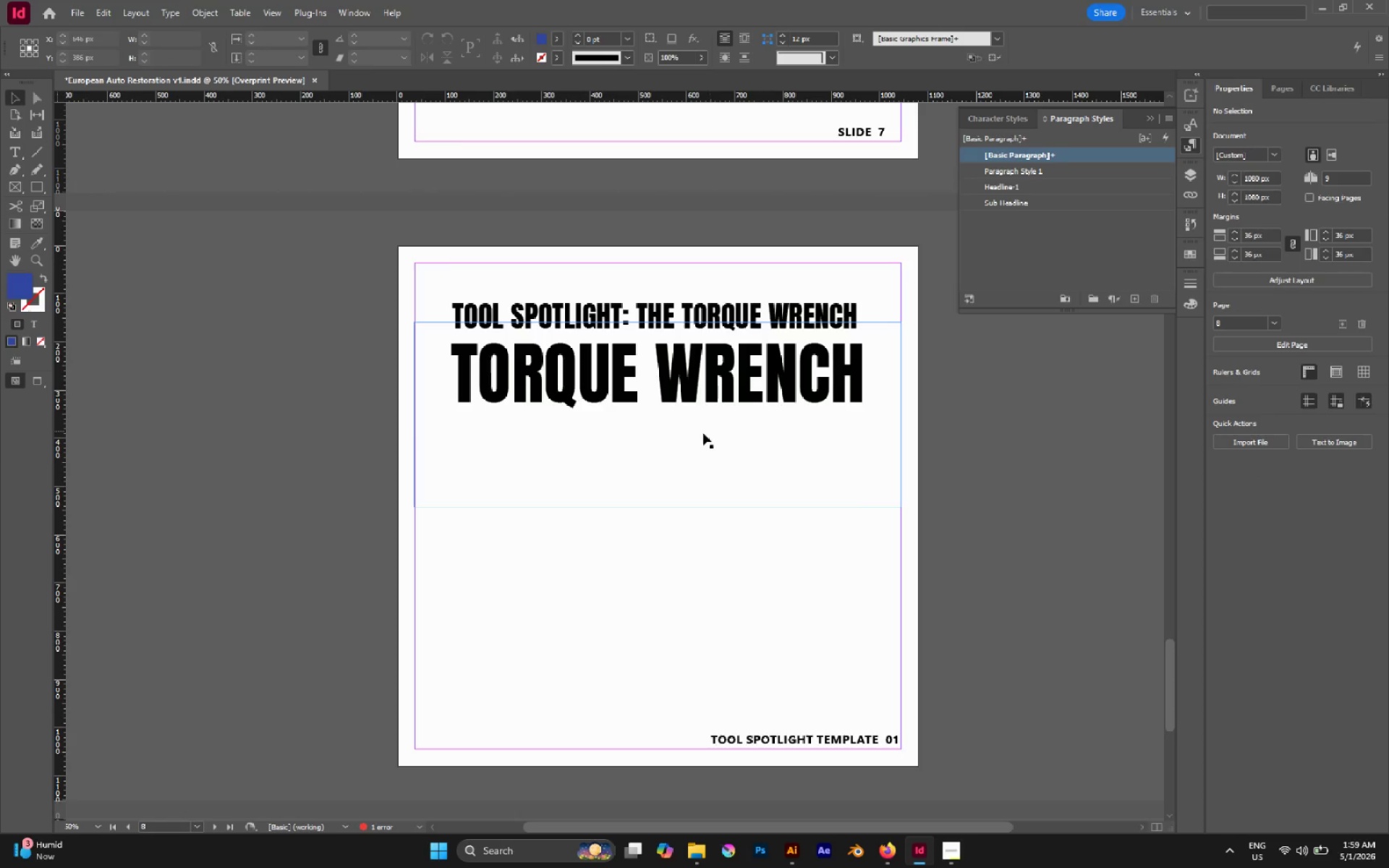 
wait(6.52)
 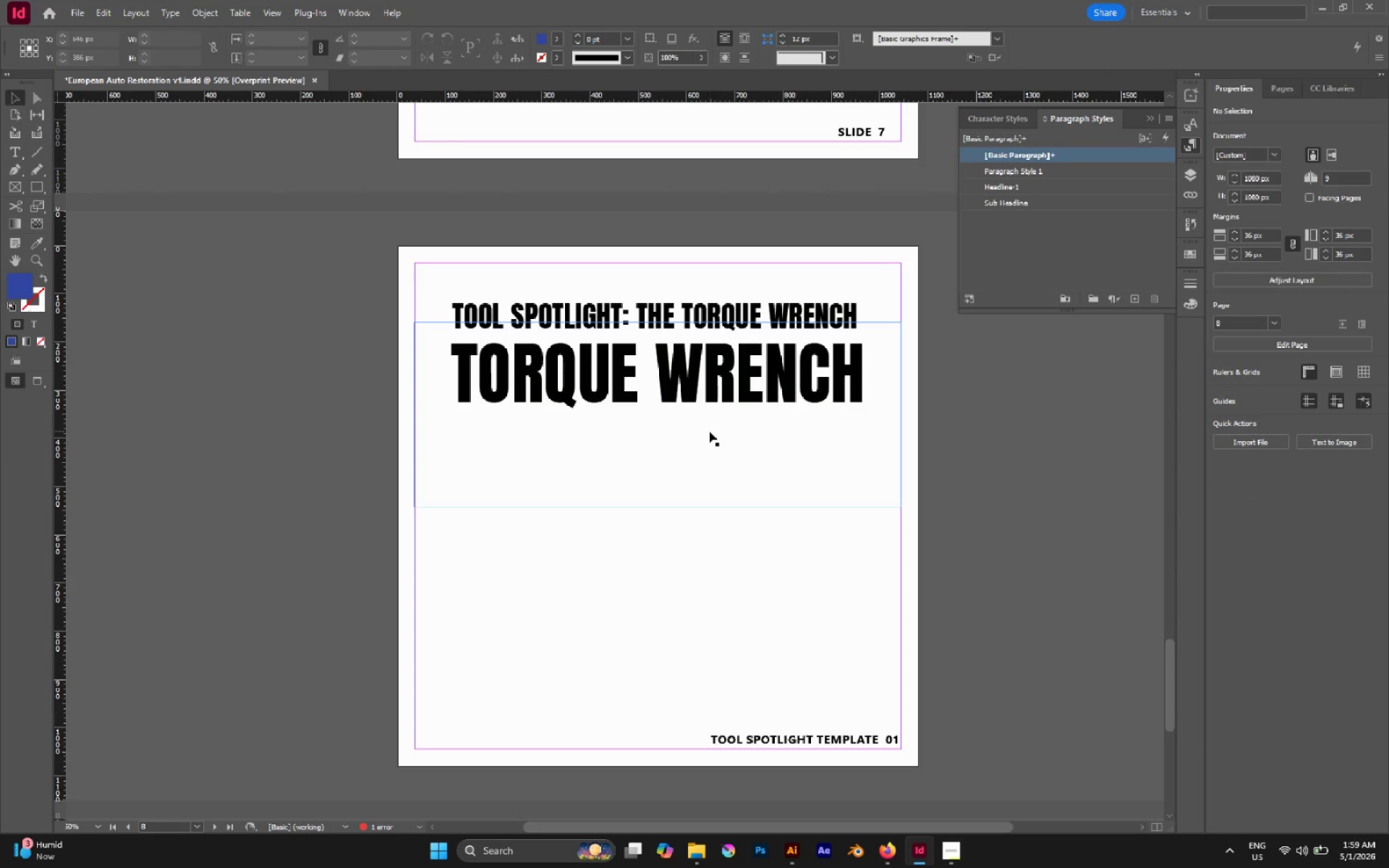 
double_click([38, 192])
 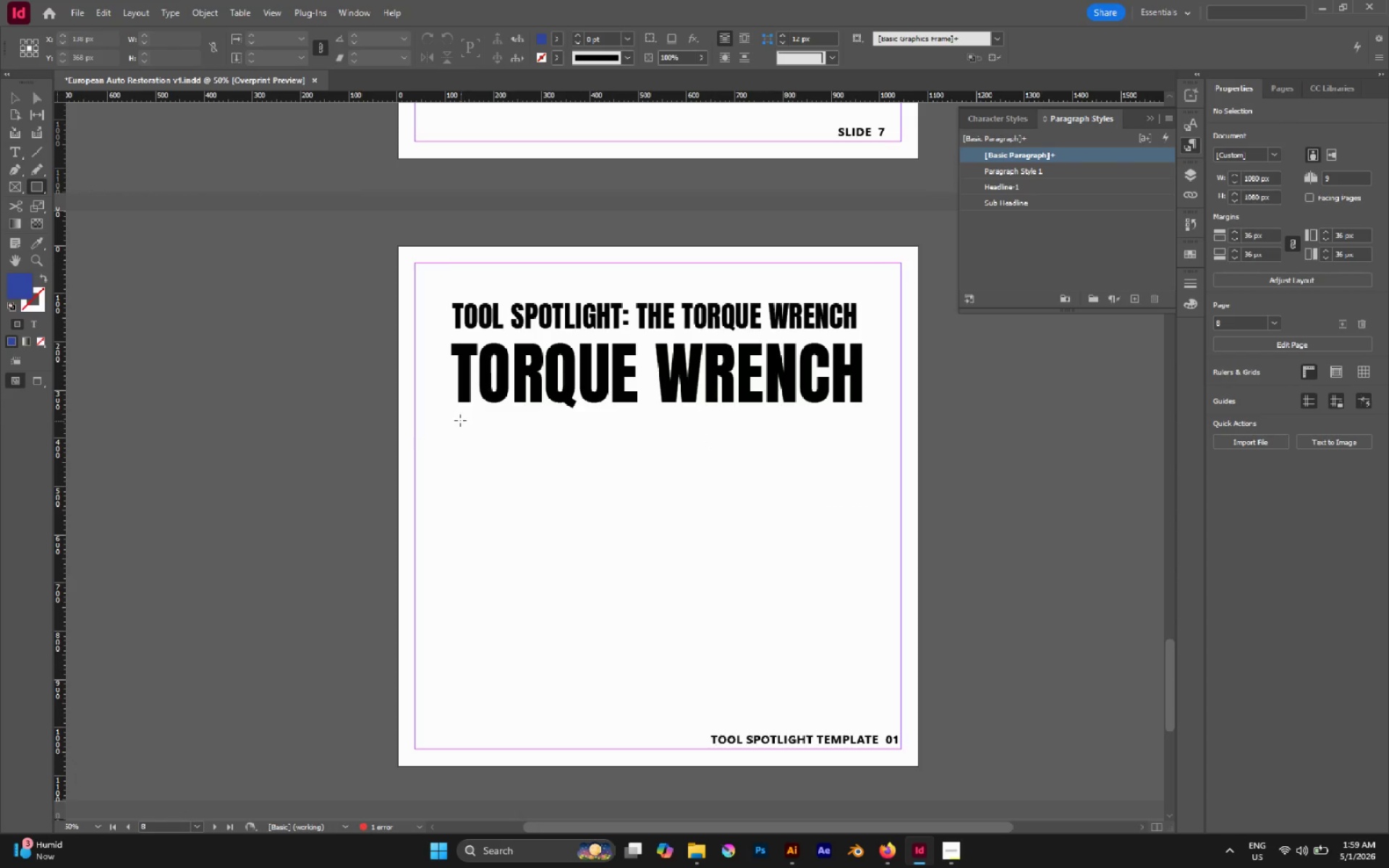 
left_click_drag(start_coordinate=[460, 420], to_coordinate=[898, 582])
 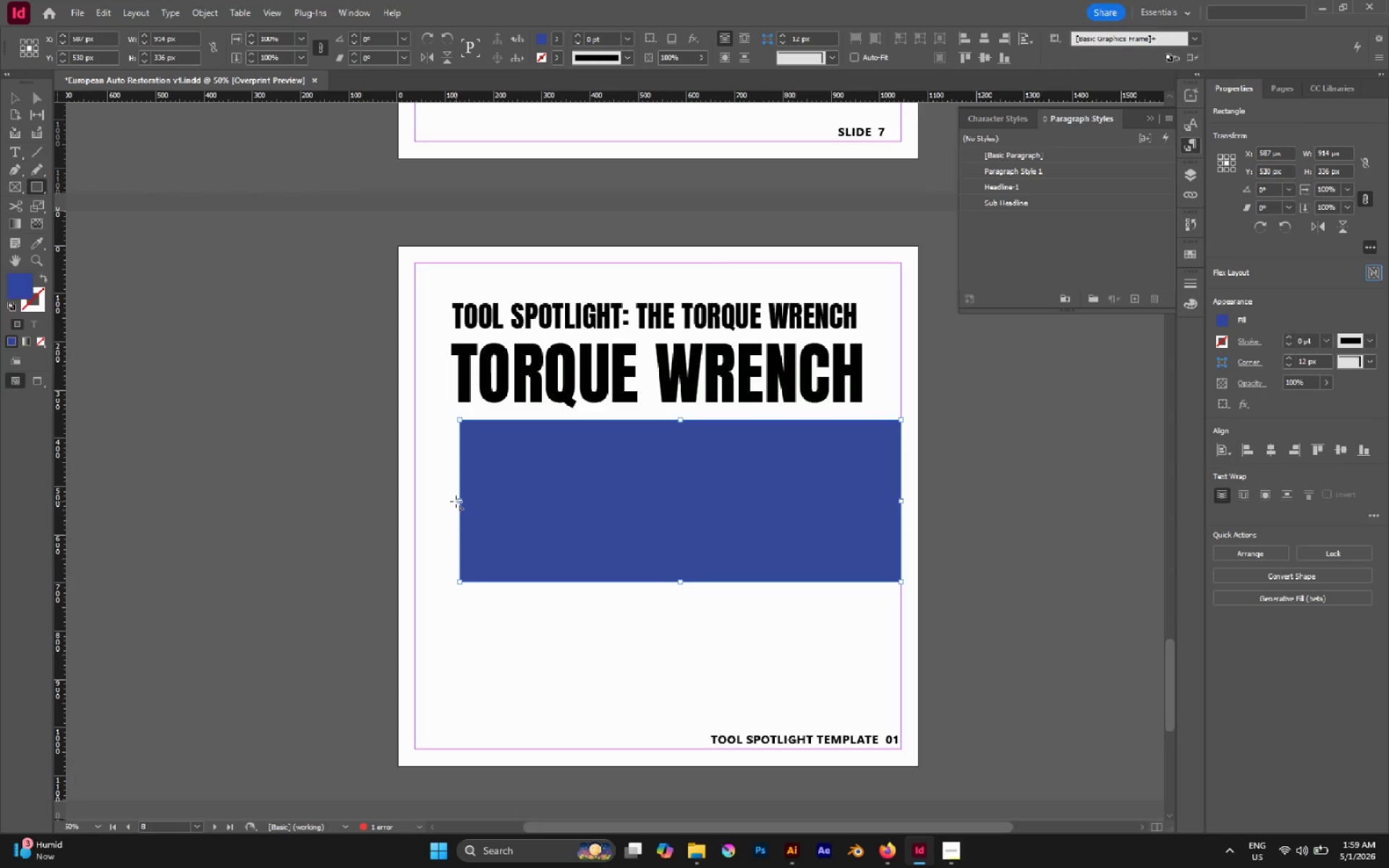 
key(V)
 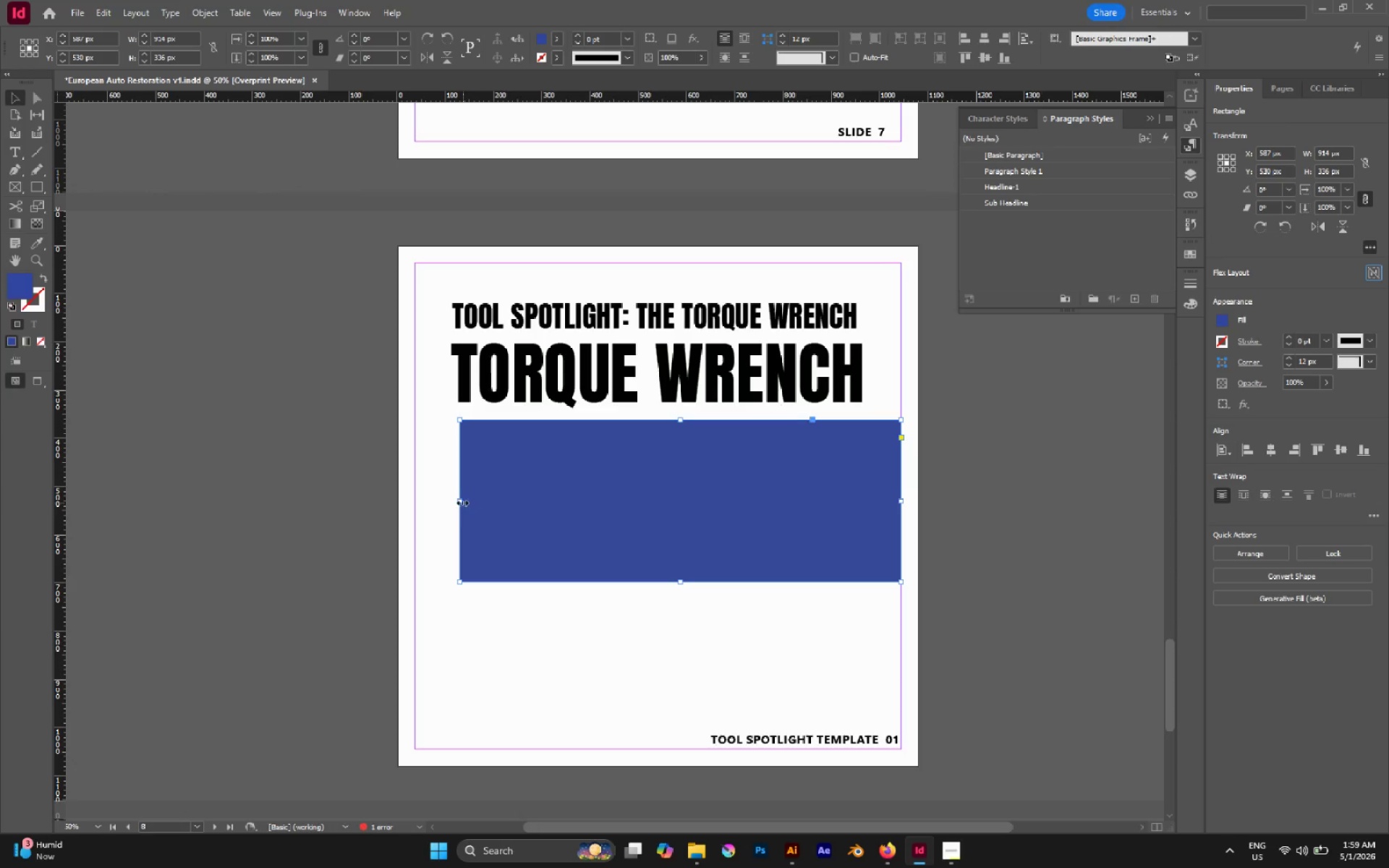 
left_click_drag(start_coordinate=[462, 502], to_coordinate=[412, 494])
 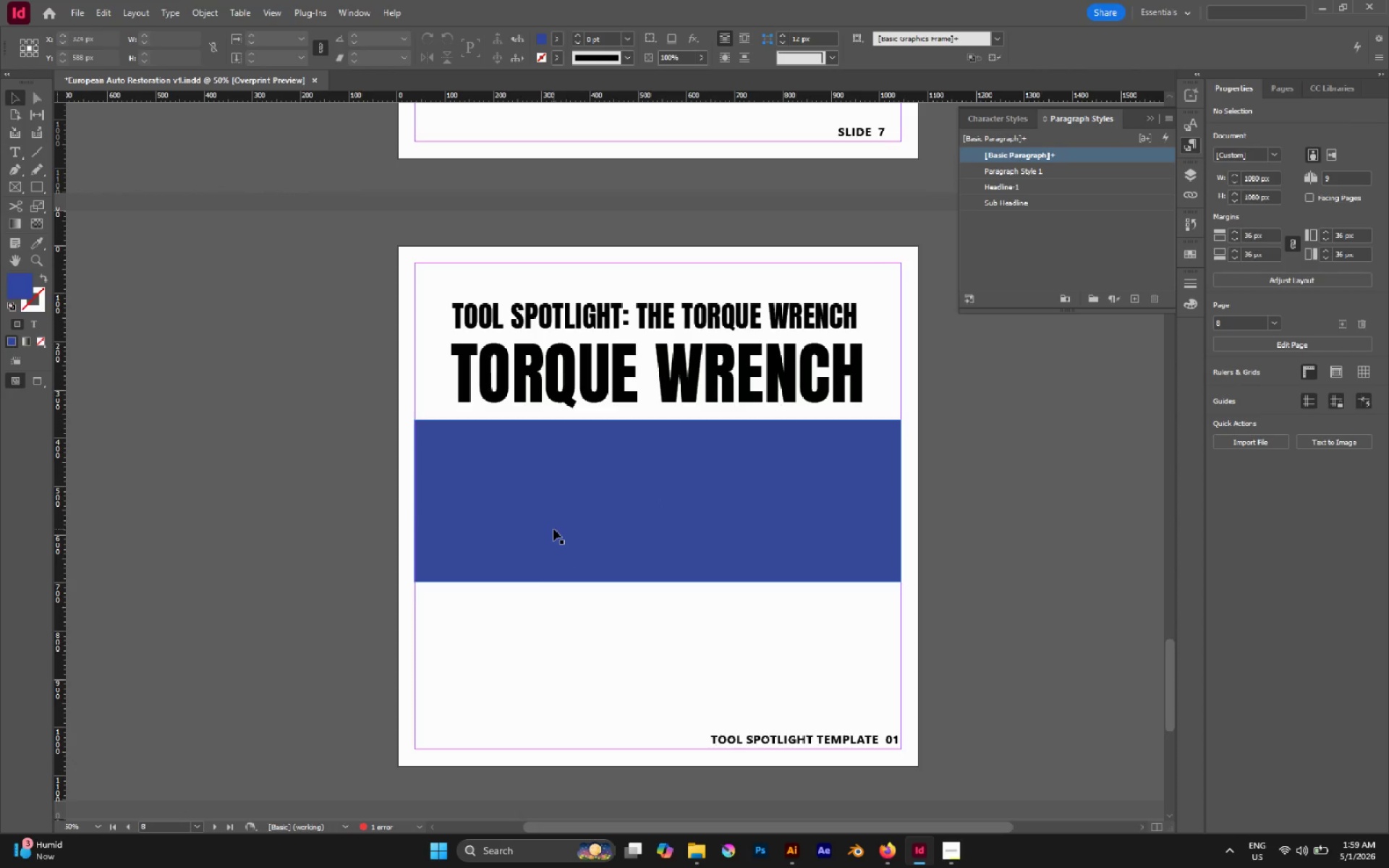 
key(P)
 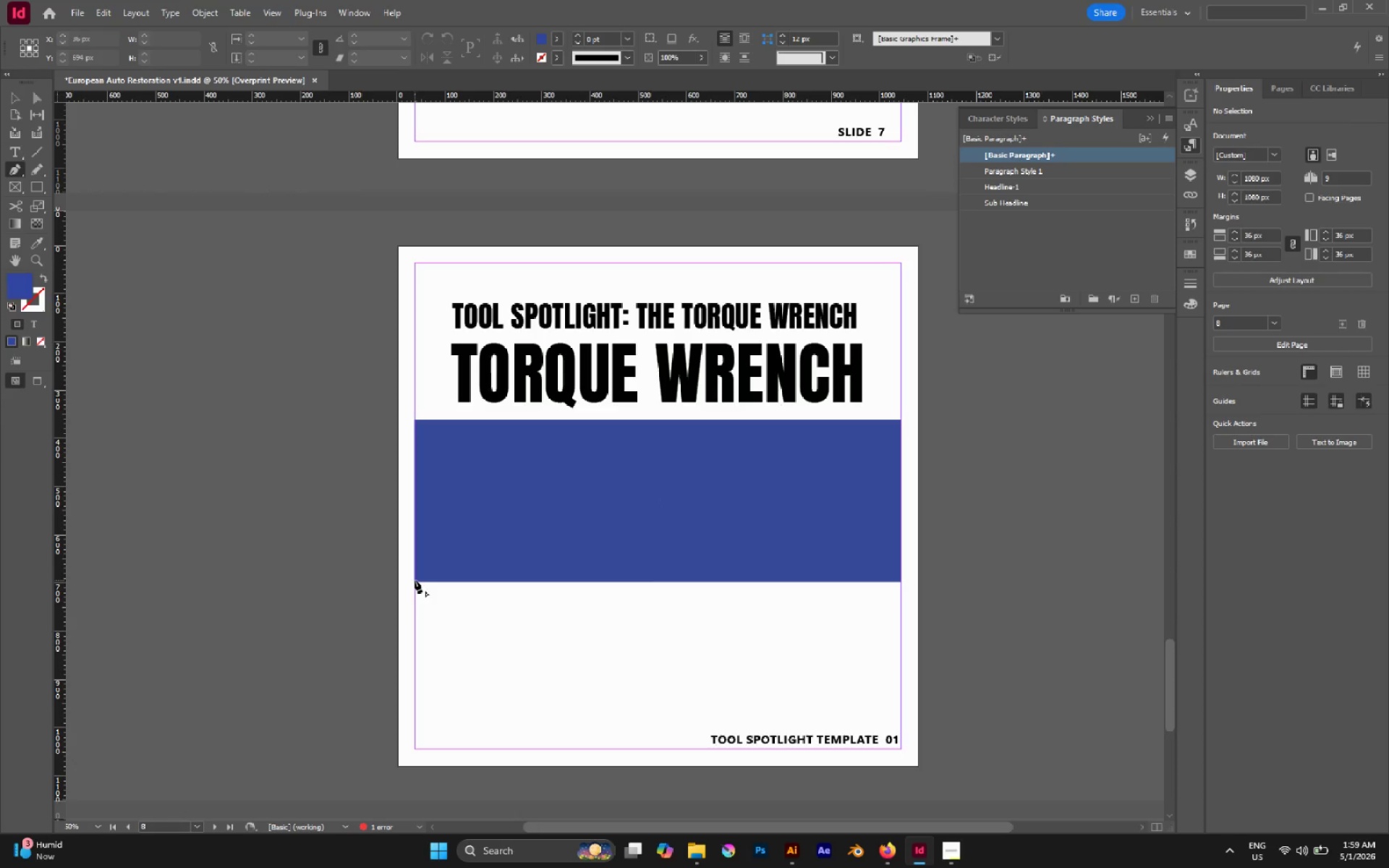 
left_click([415, 580])
 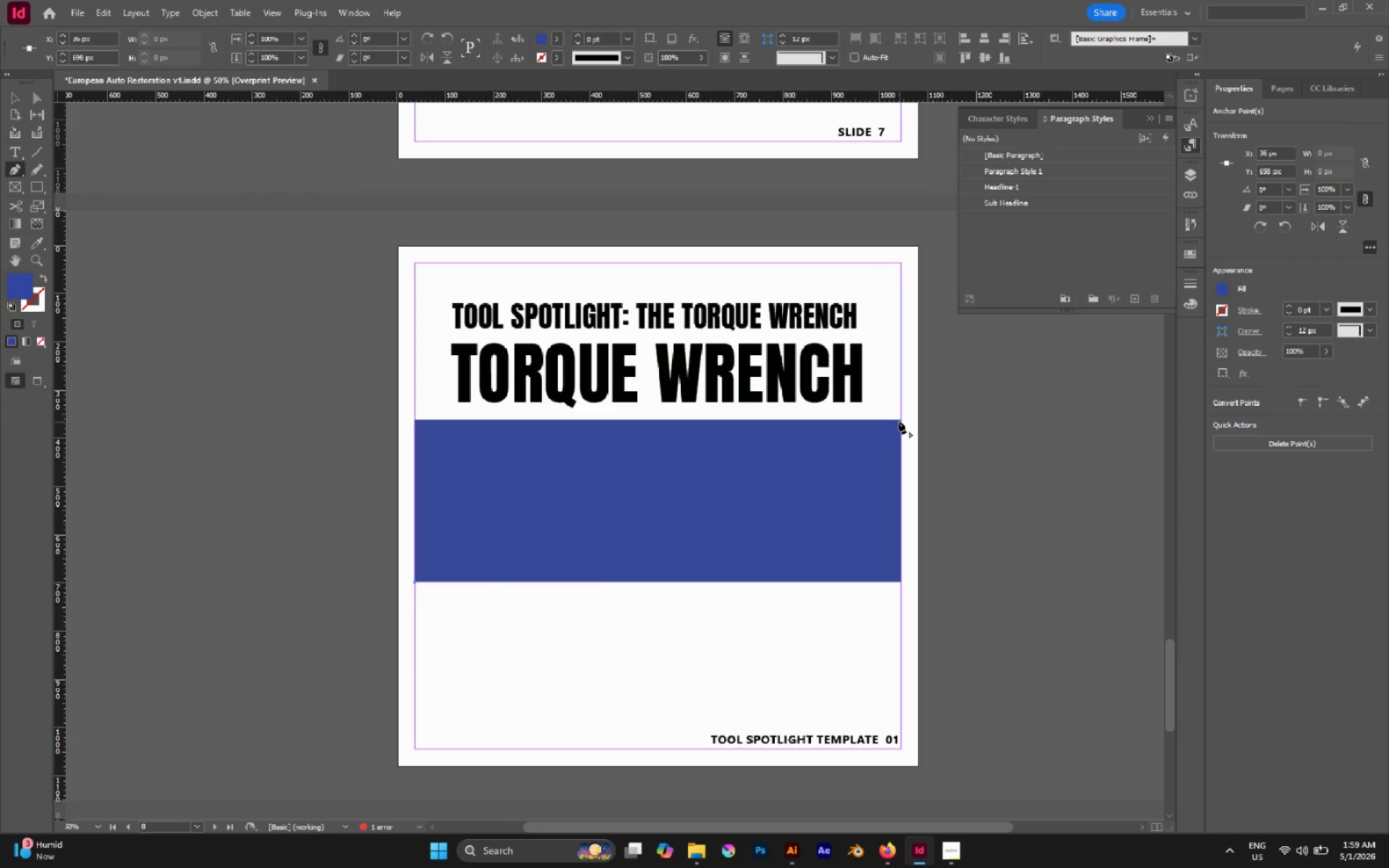 
left_click([899, 421])
 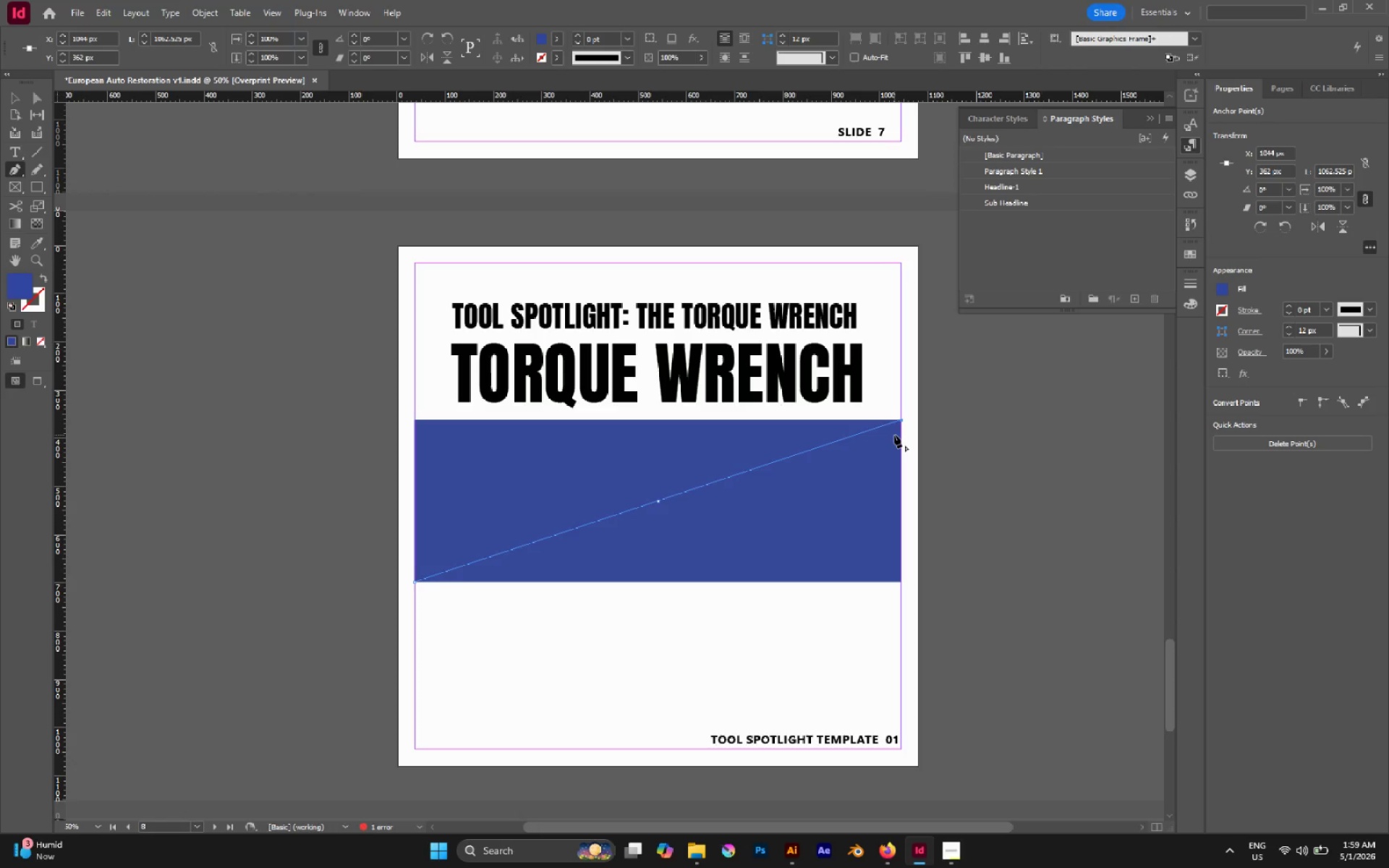 
key(V)
 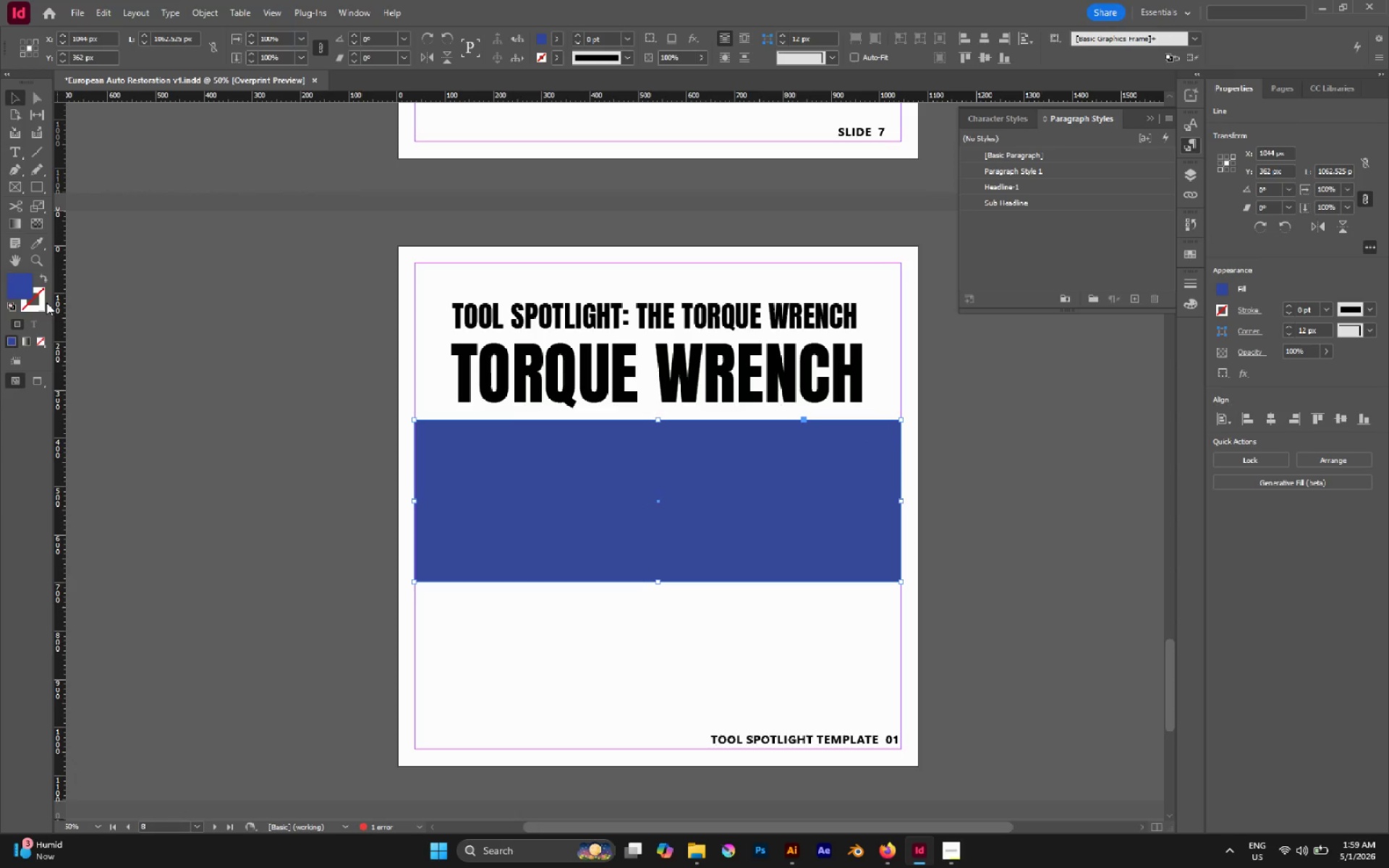 
left_click([42, 281])
 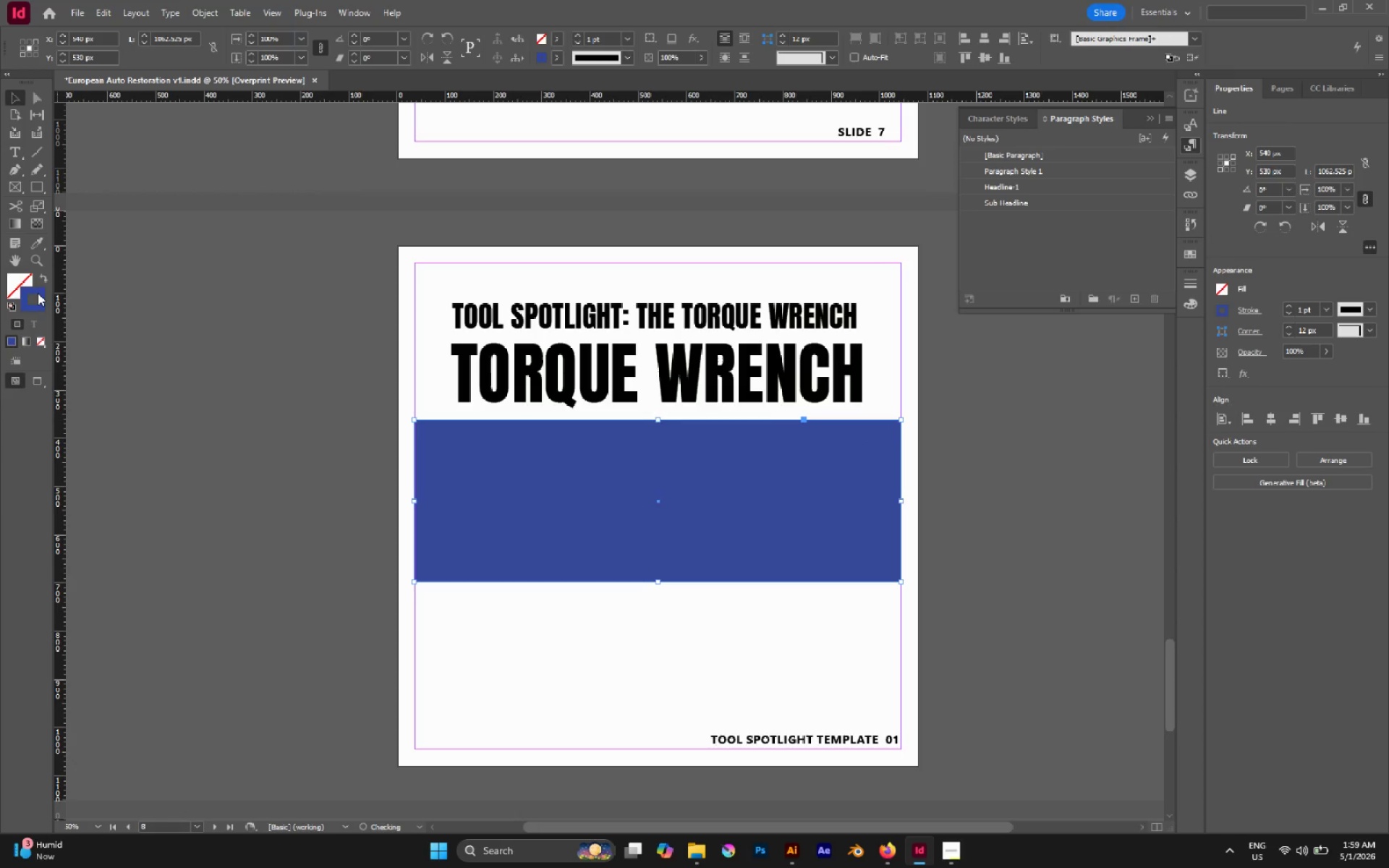 
double_click([38, 293])
 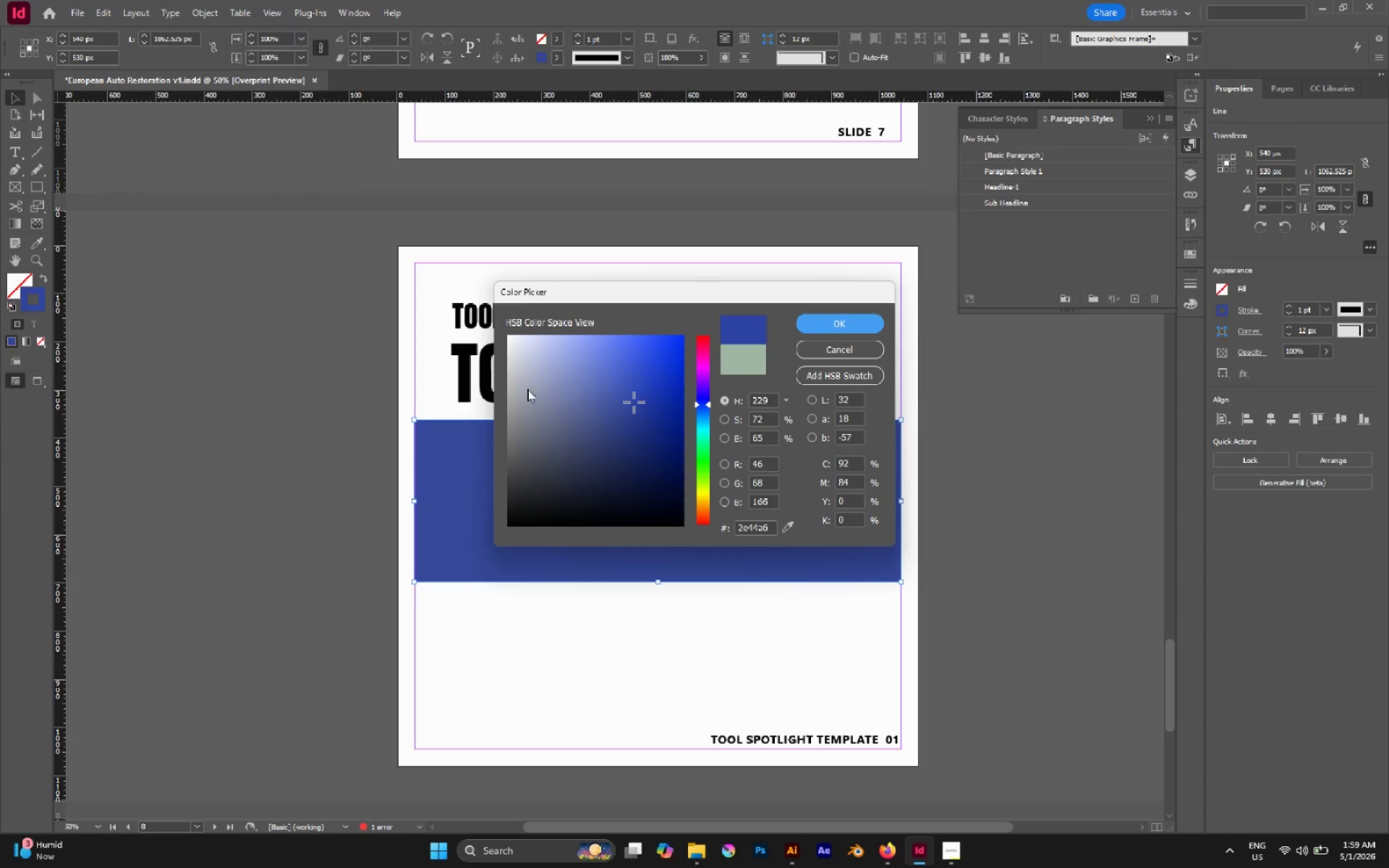 
left_click_drag(start_coordinate=[527, 383], to_coordinate=[459, 265])
 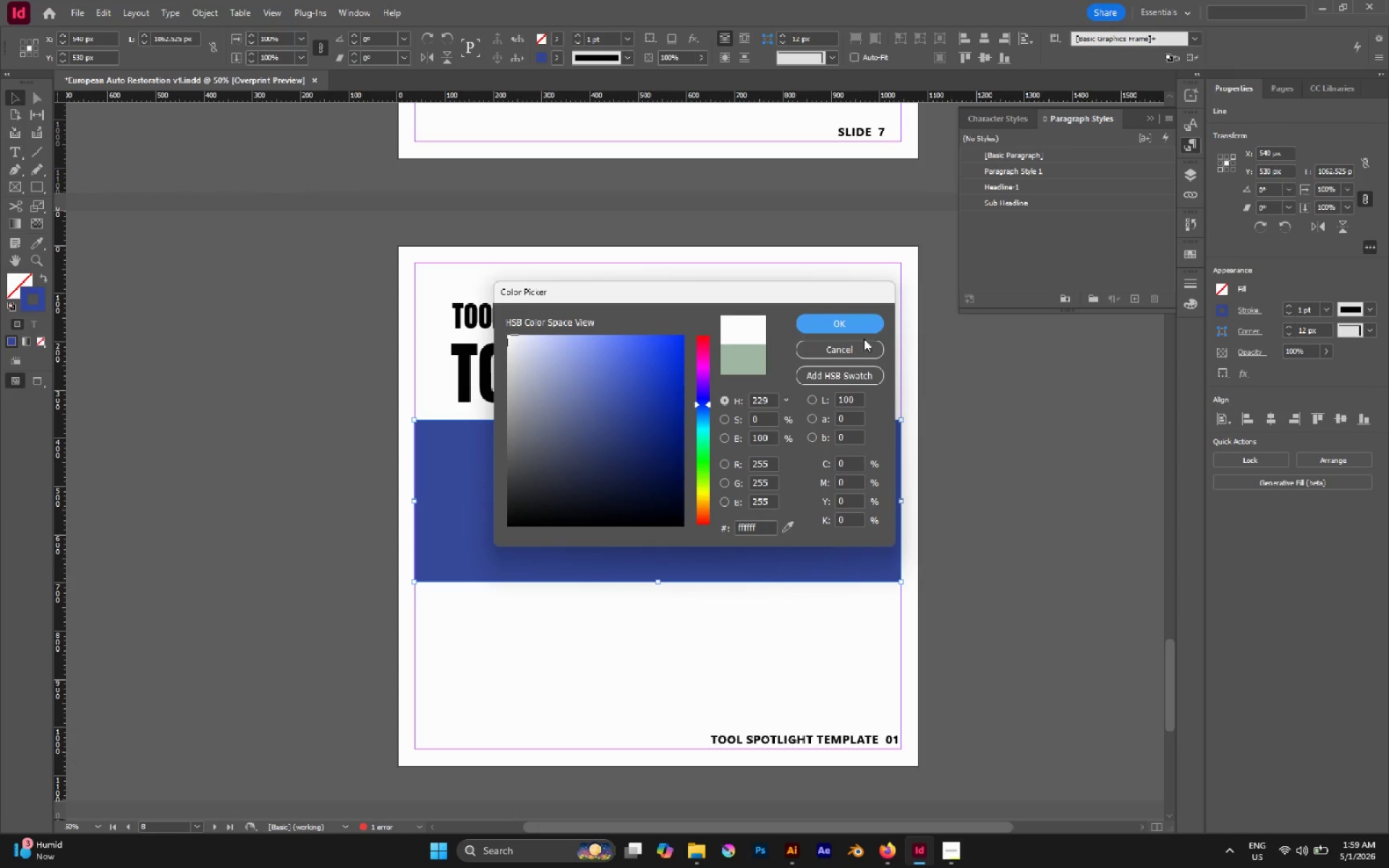 
left_click([862, 331])
 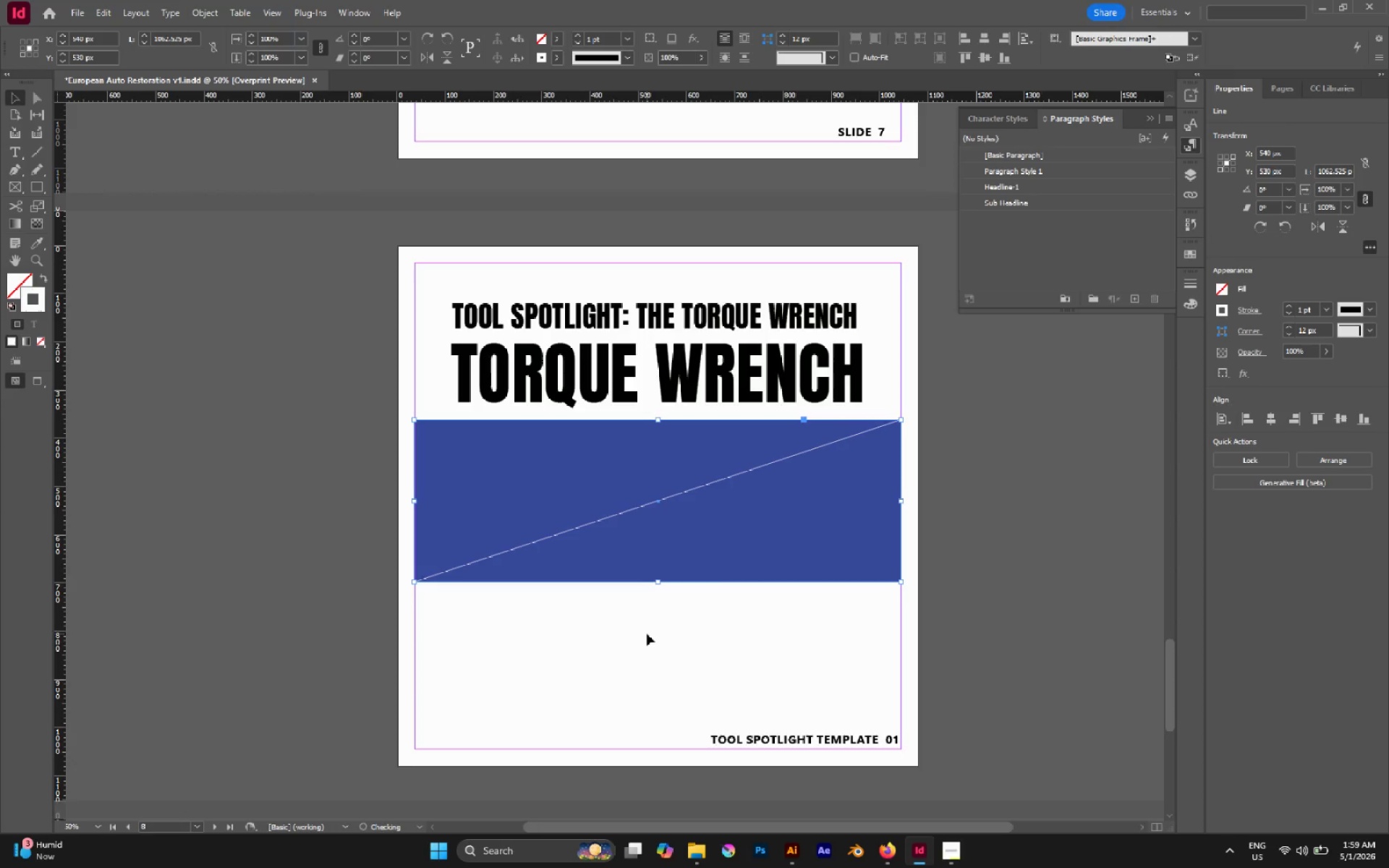 
key(V)
 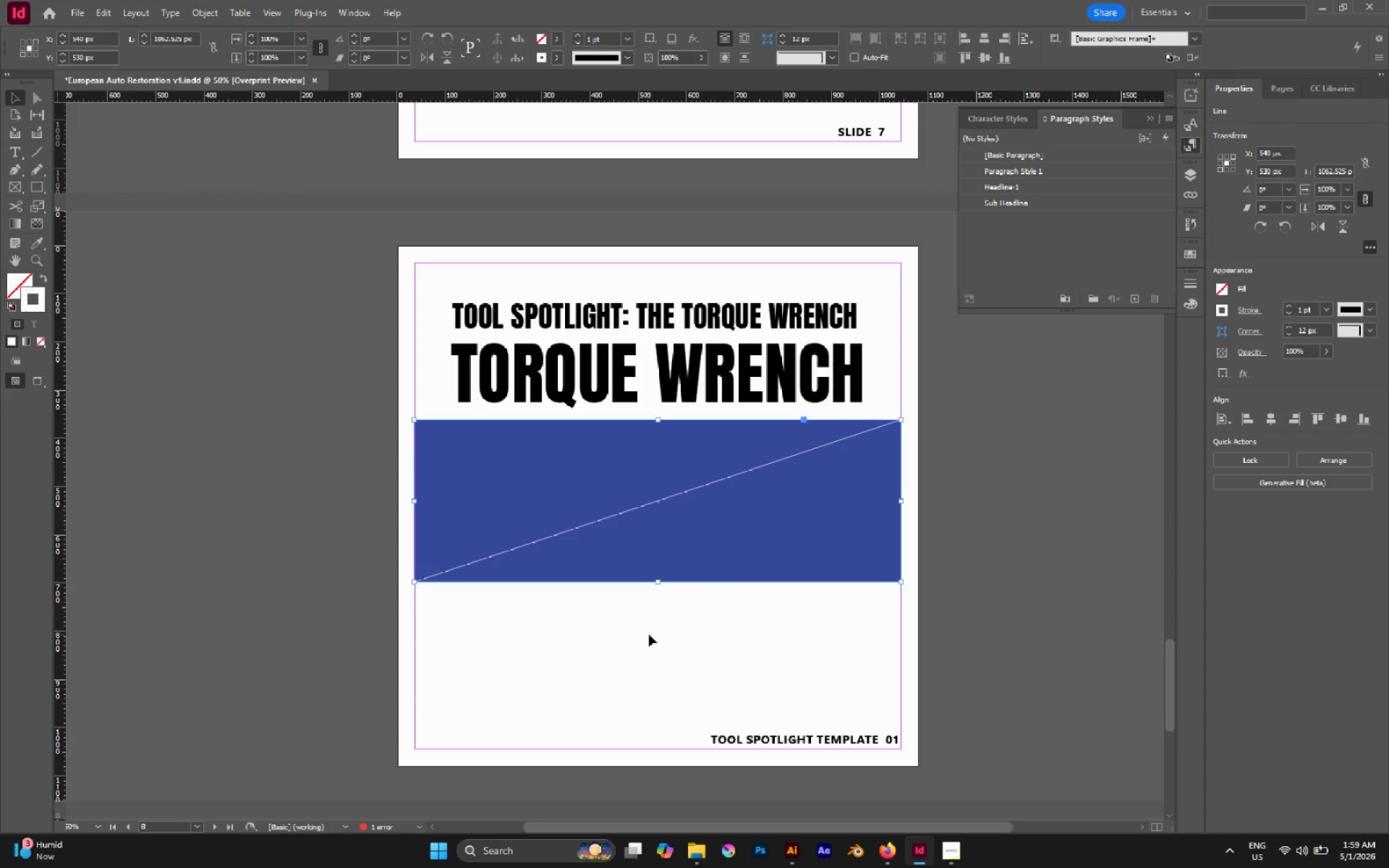 
left_click([649, 634])
 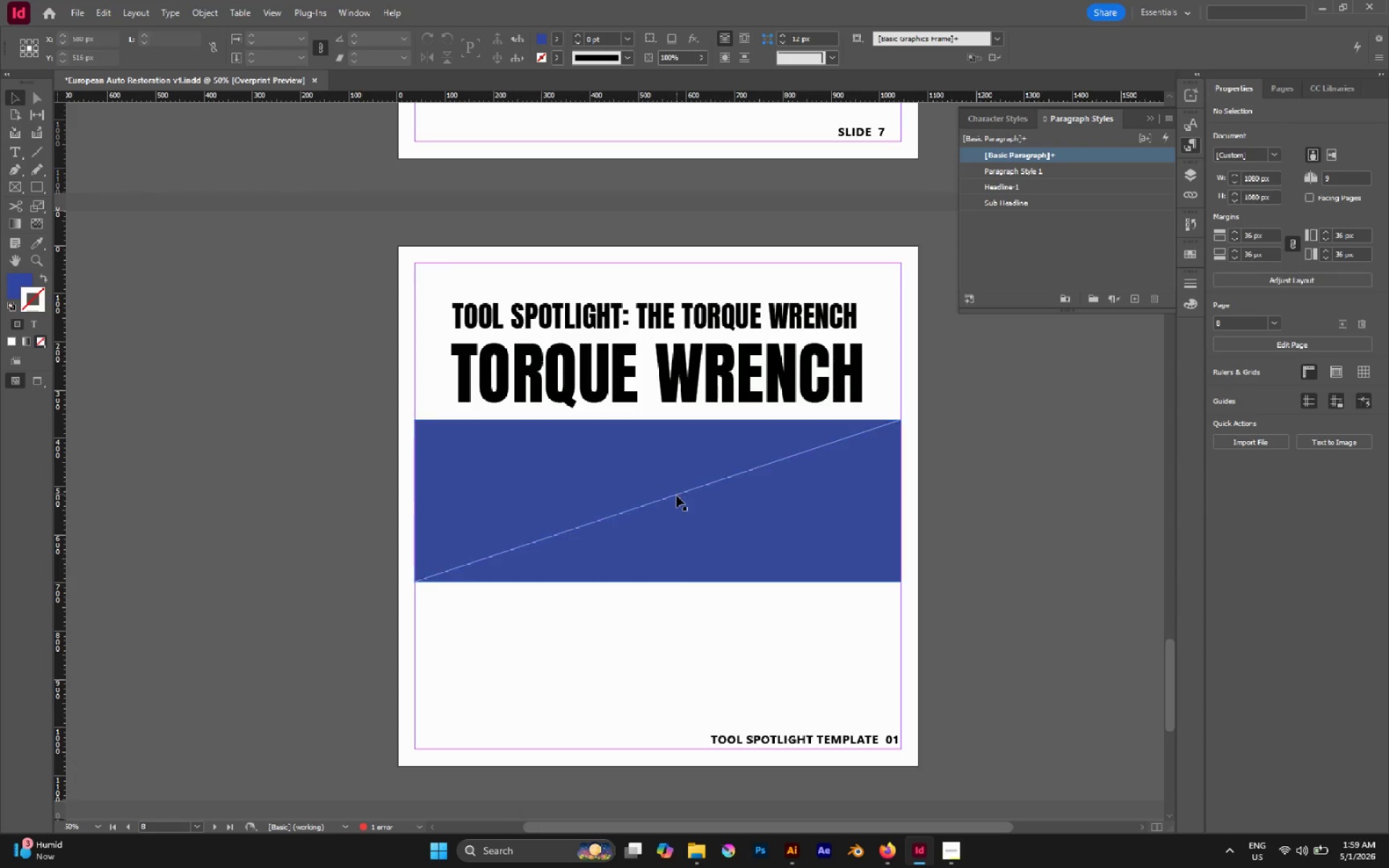 
left_click([676, 495])
 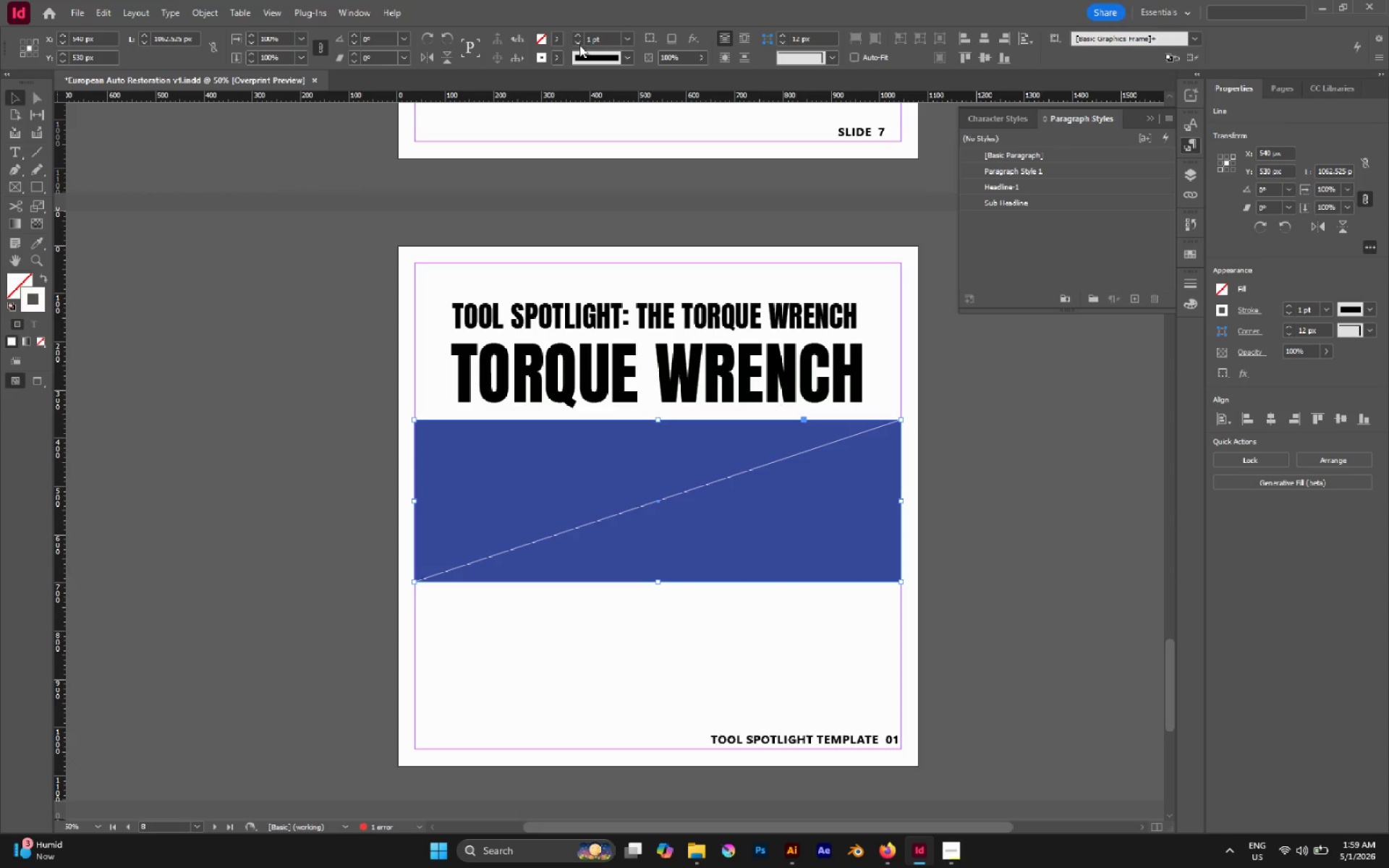 
left_click([580, 38])
 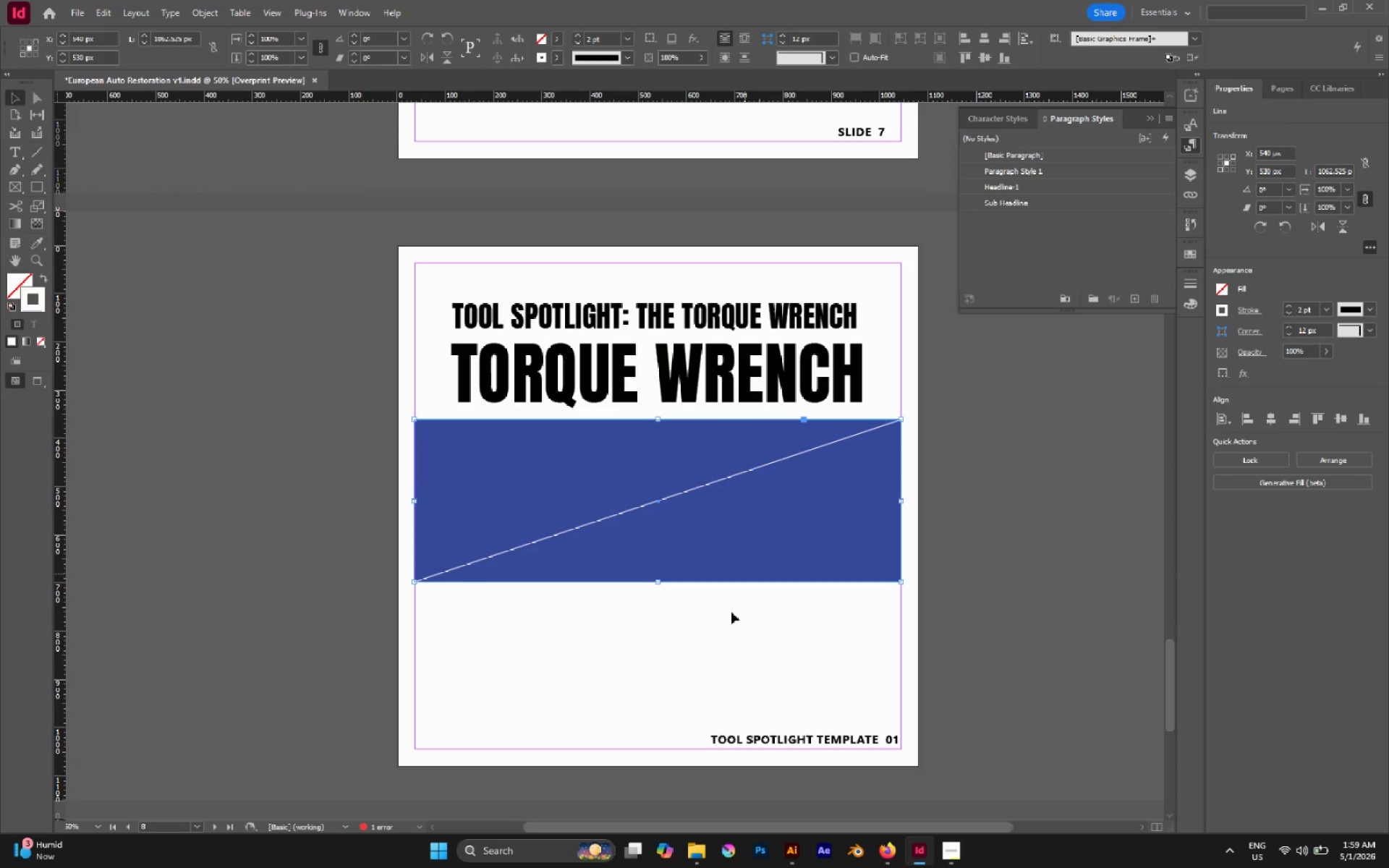 
left_click([721, 642])
 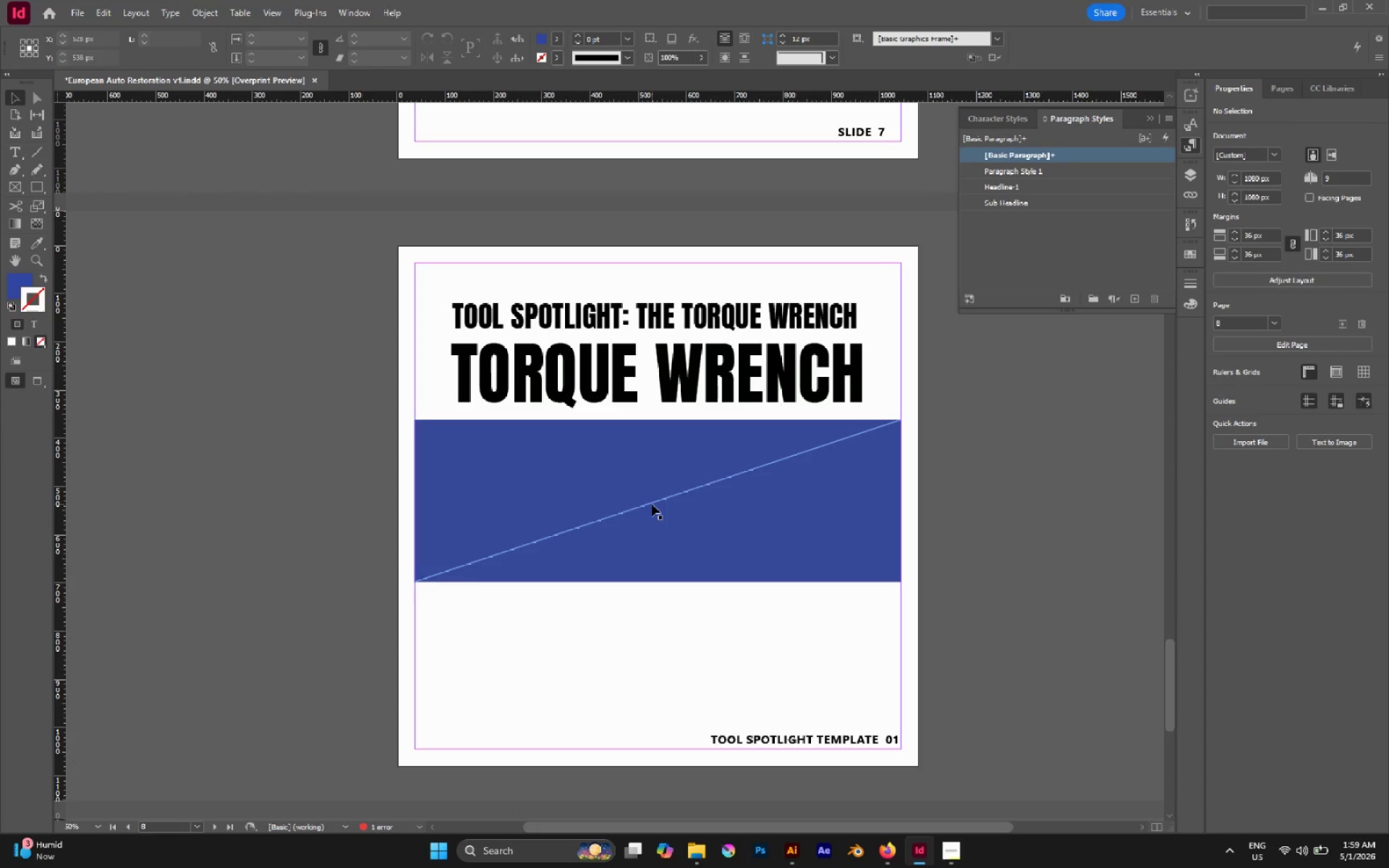 
left_click([650, 503])
 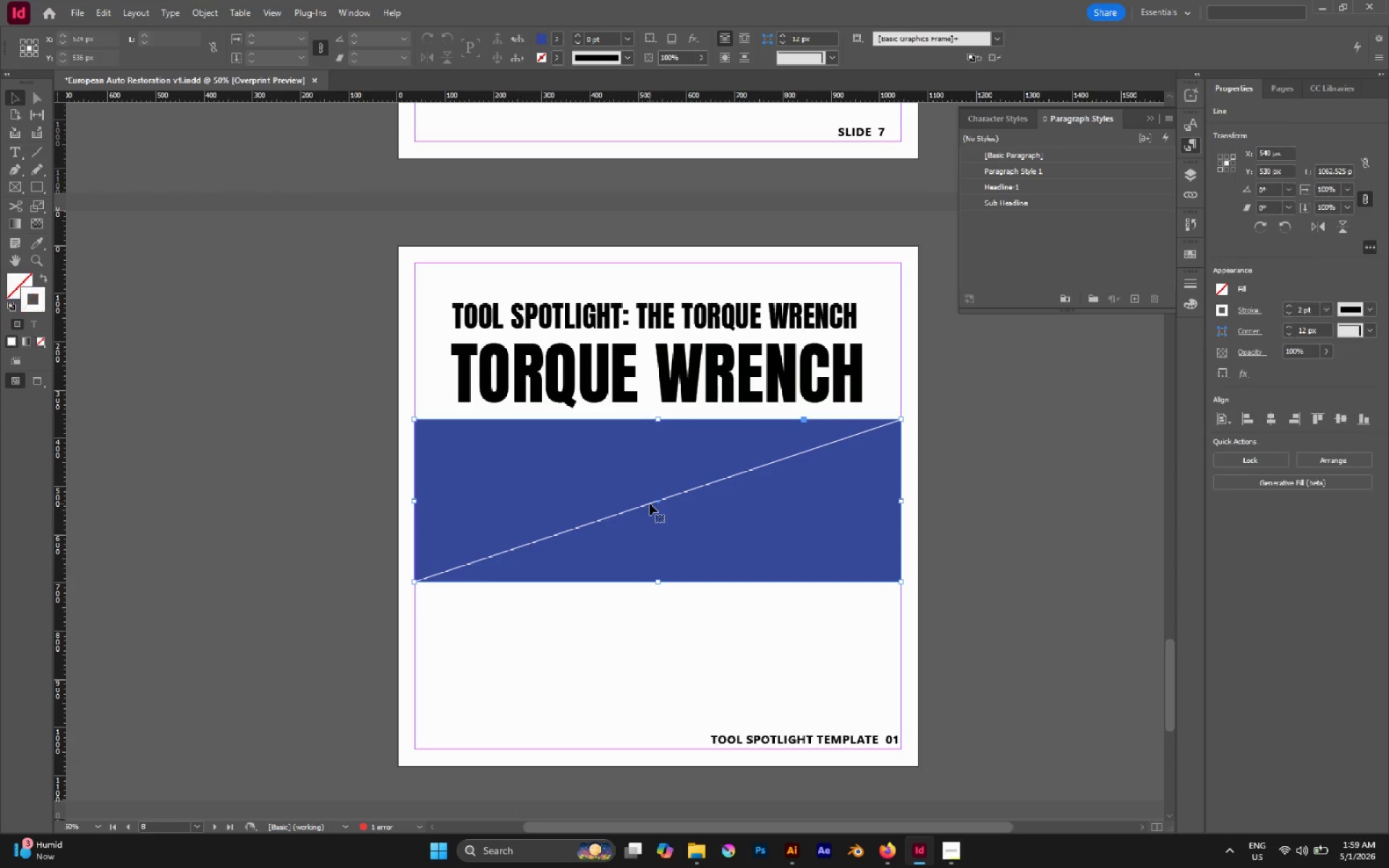 
key(Control+C)
 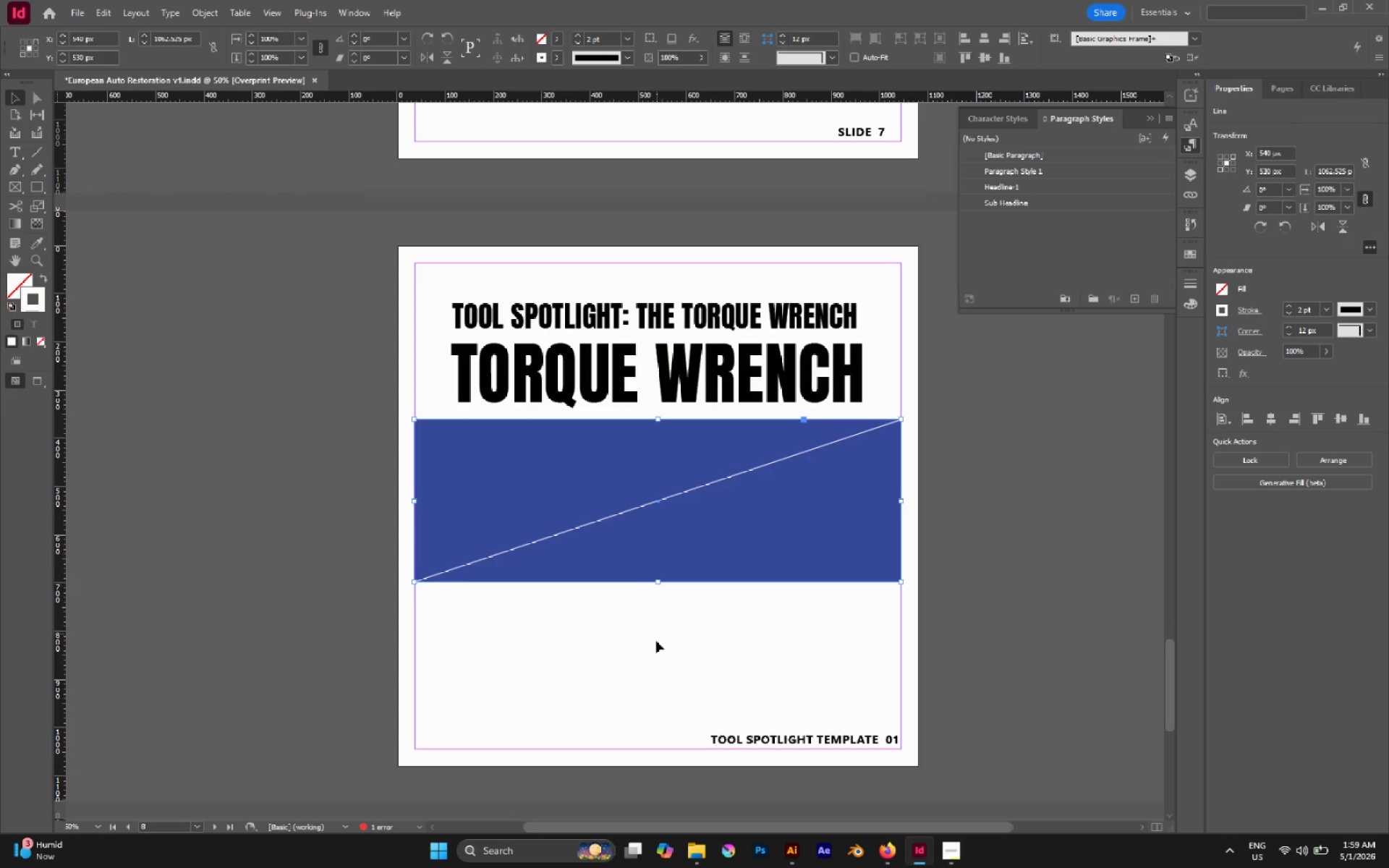 
left_click([657, 644])
 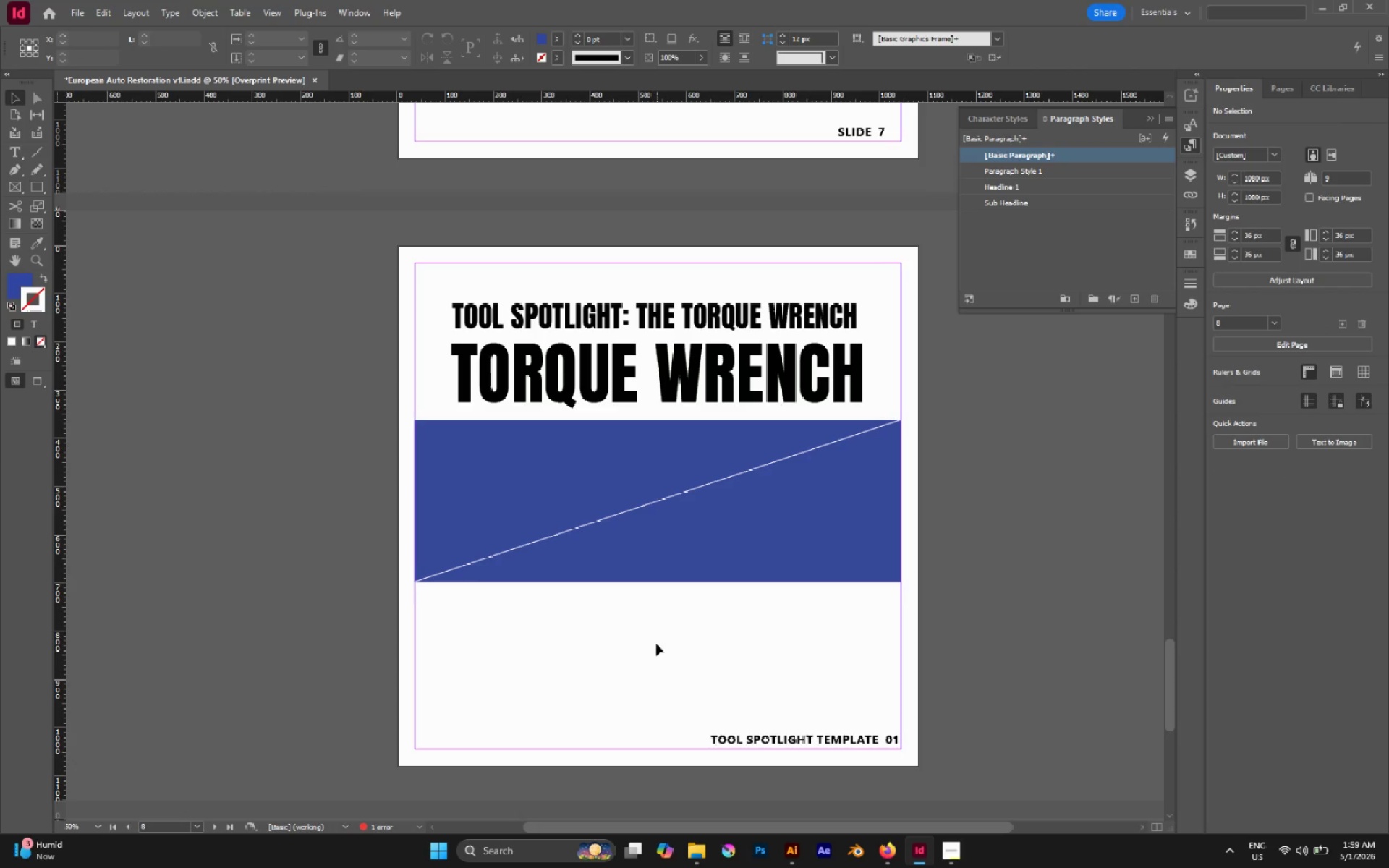 
key(Alt+Control+Shift+V)
 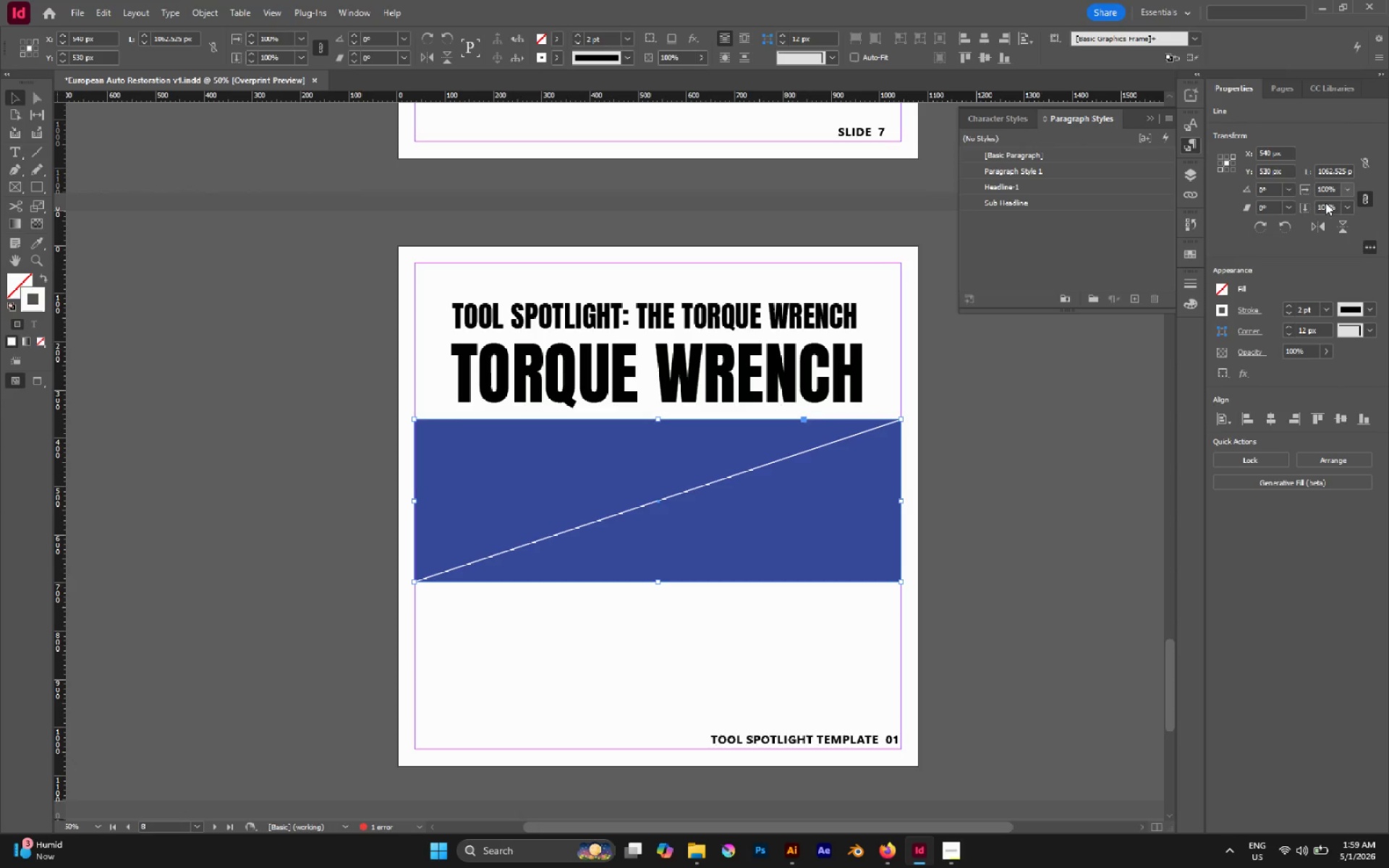 
left_click([1325, 226])
 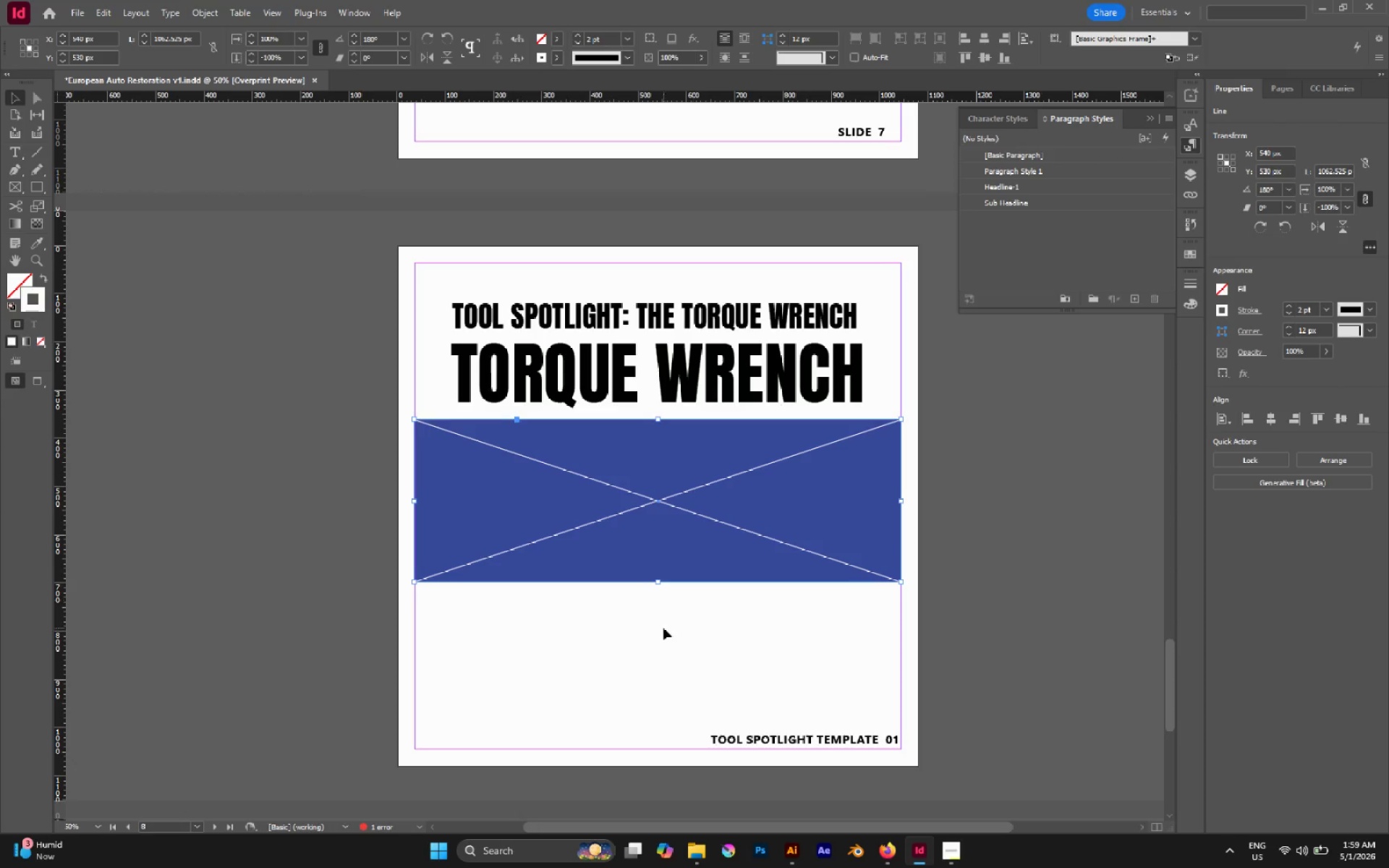 
left_click([663, 631])
 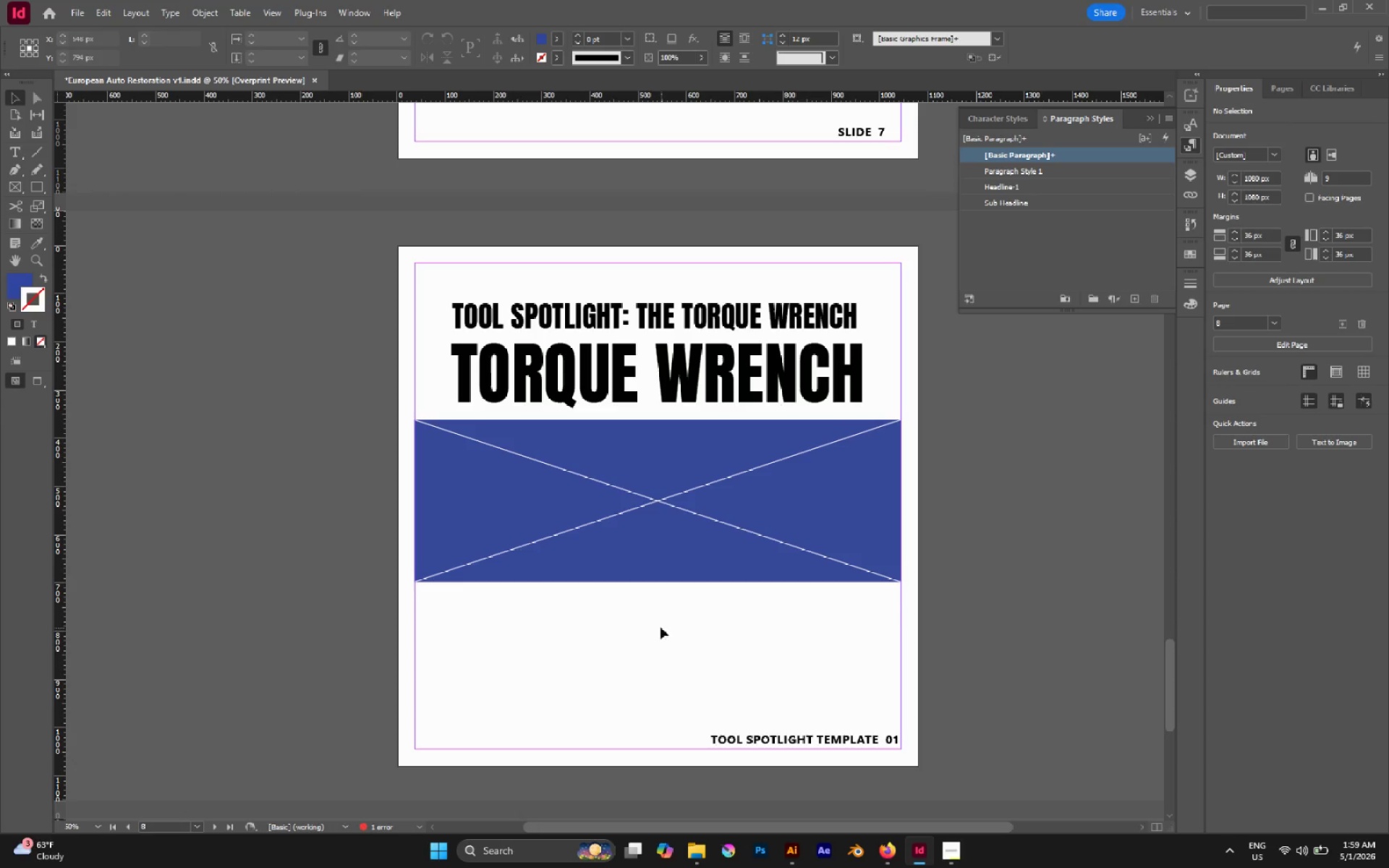 
hold_key(key=AltLeft, duration=0.52)
scroll: coordinate [530, 433], scroll_direction: down, amount: 1.0
 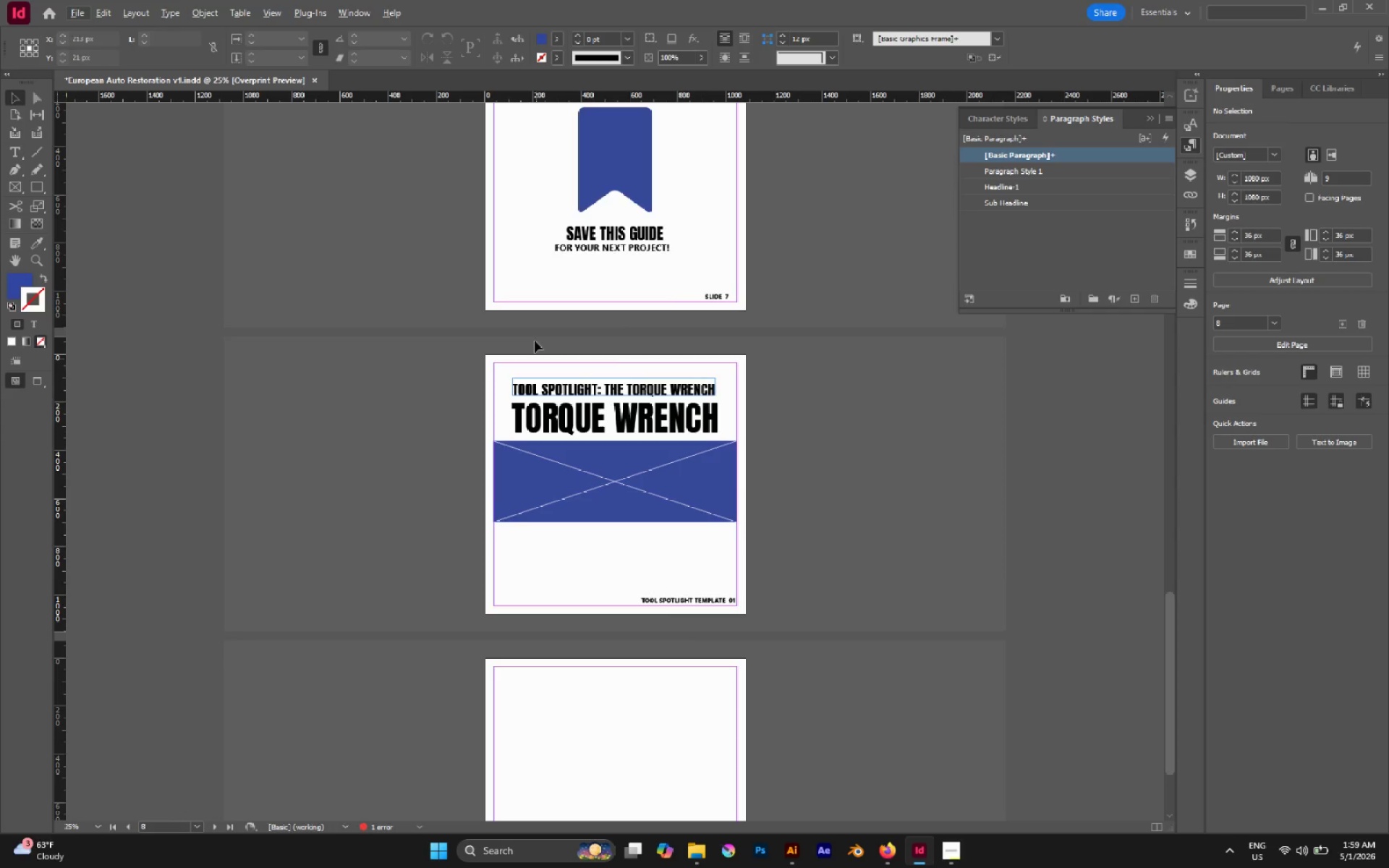 
scroll: coordinate [538, 296], scroll_direction: up, amount: 16.0
 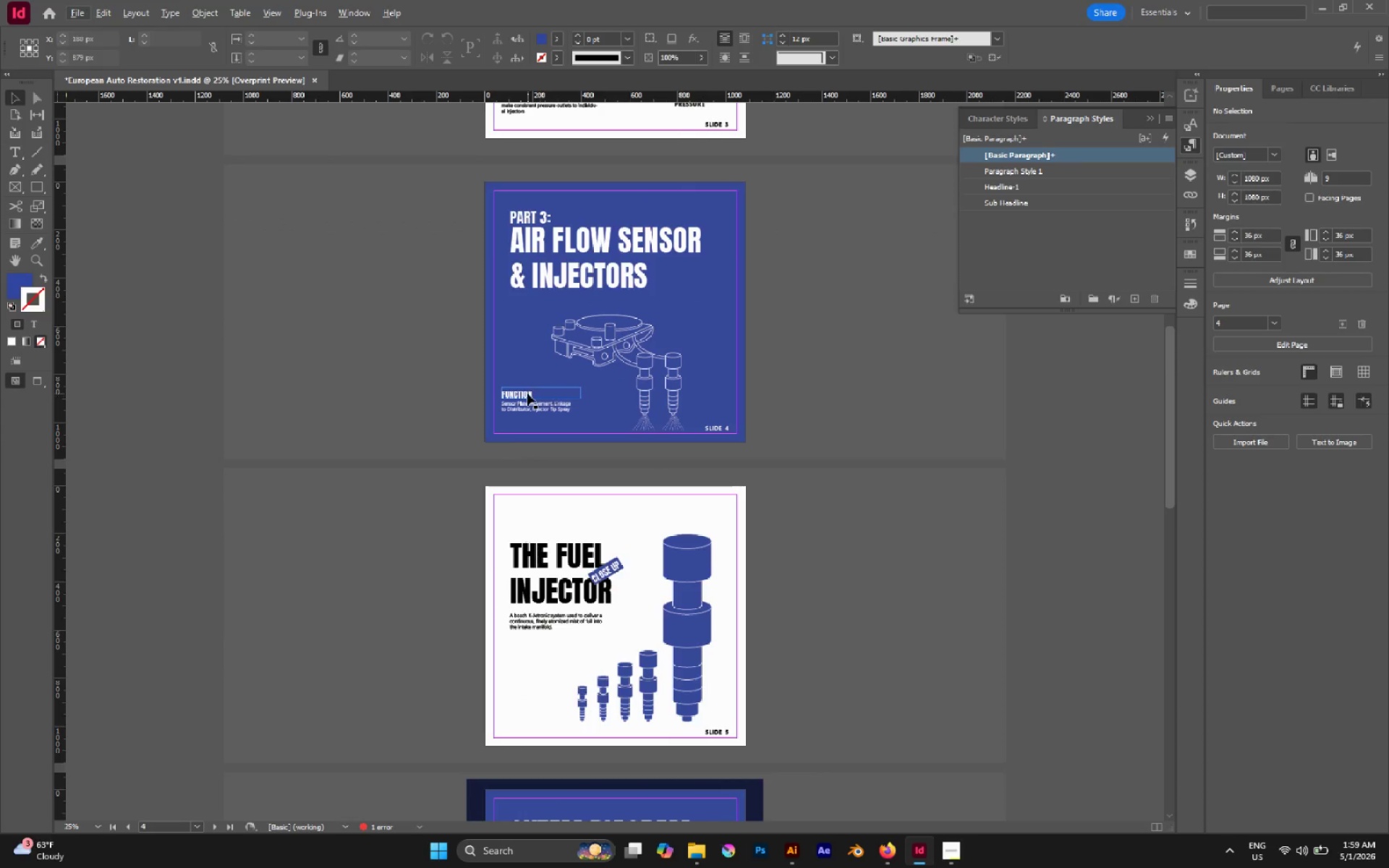 
left_click([527, 393])
 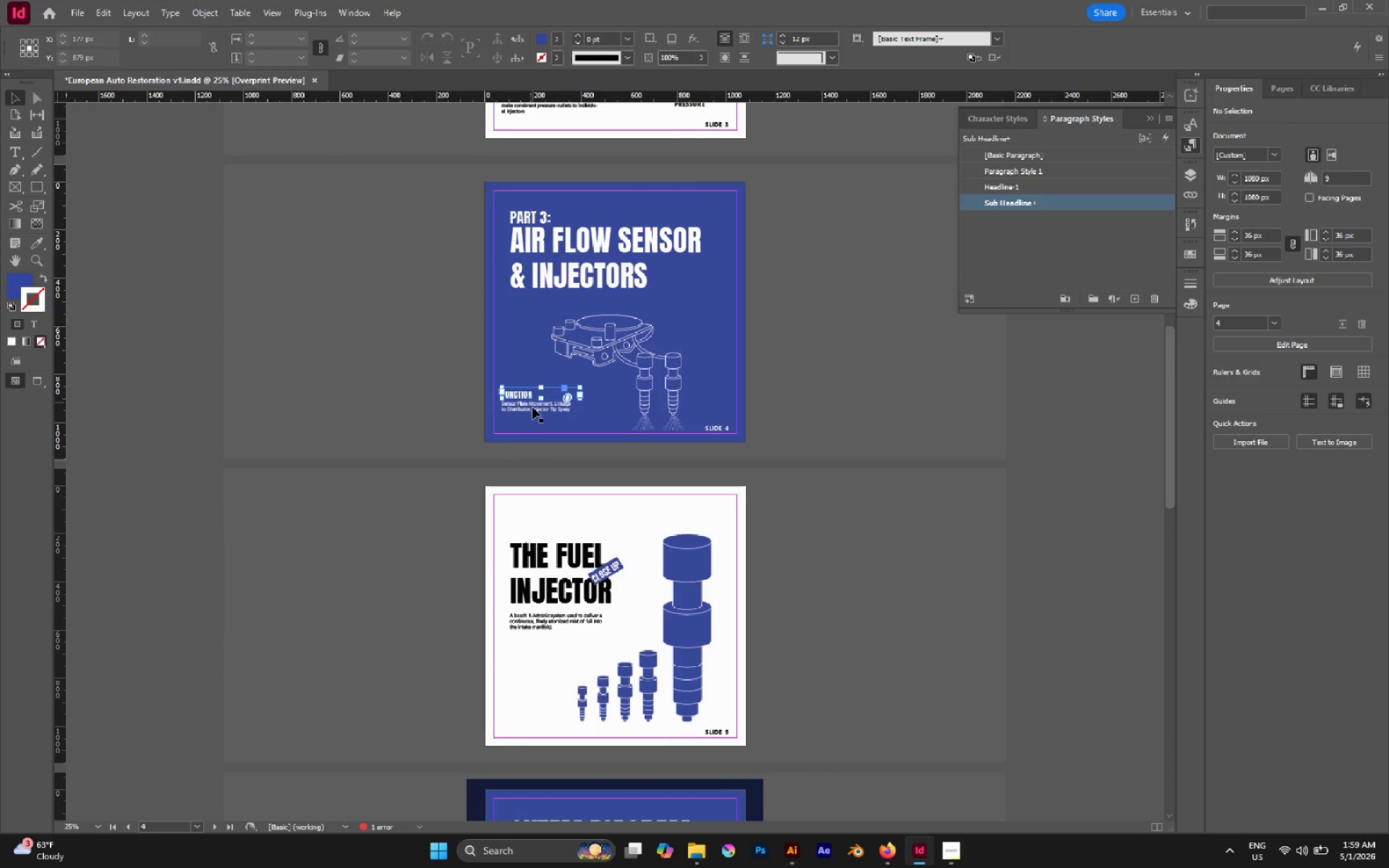 
hold_key(key=ShiftLeft, duration=0.61)
left_click([532, 409])
 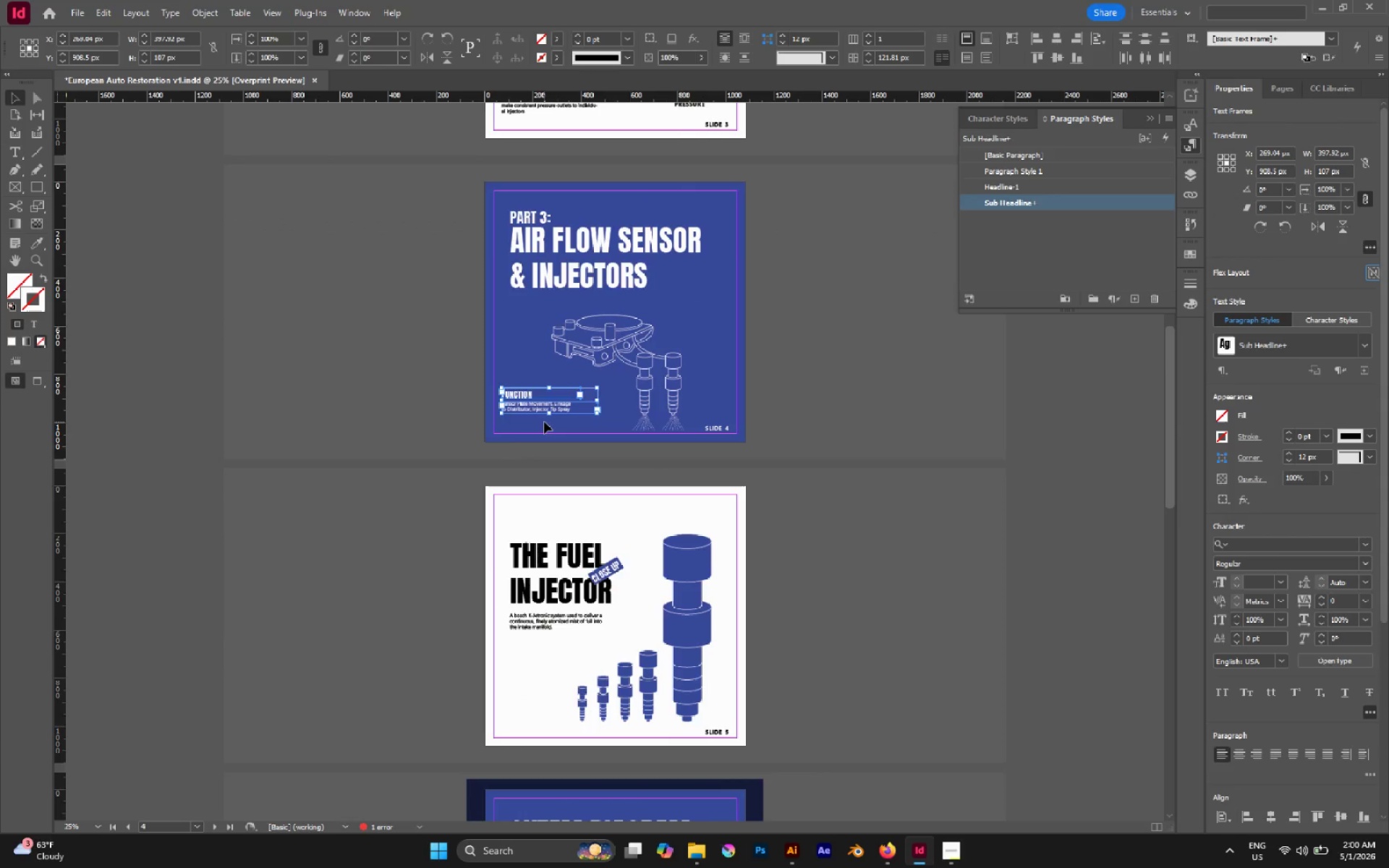 
key(Control+C)
 